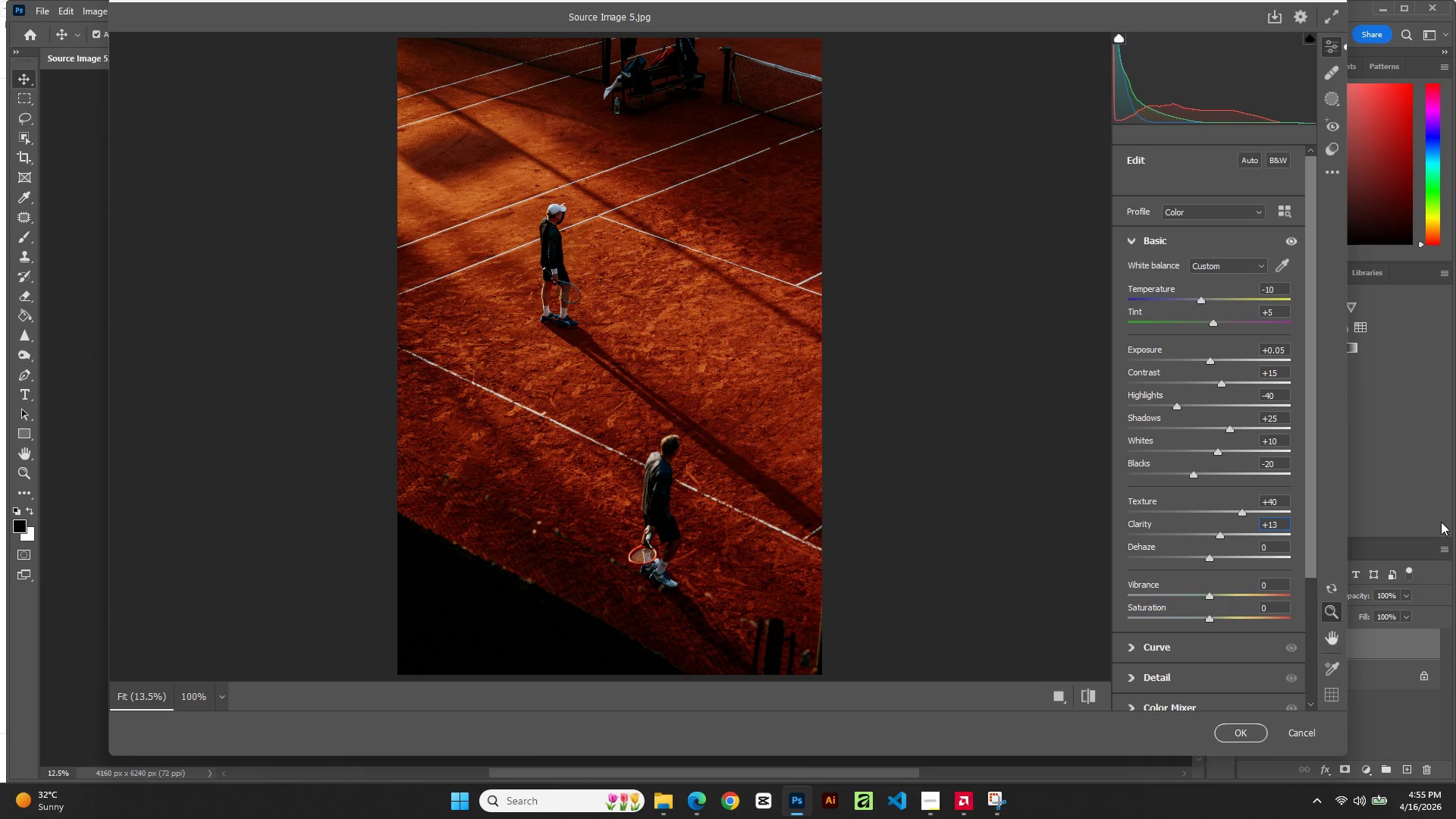 
key(ArrowUp)
 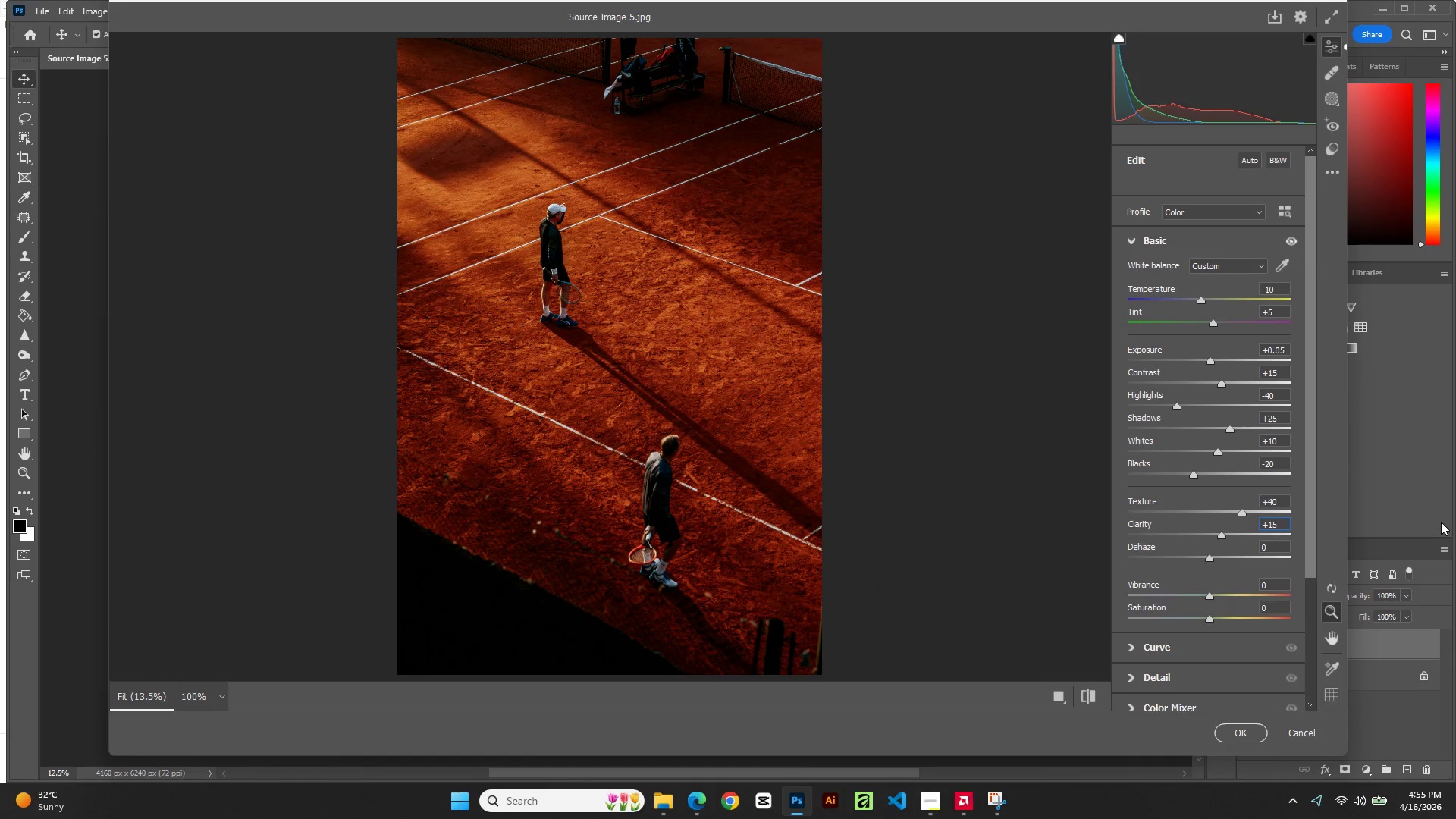 
key(ArrowUp)
 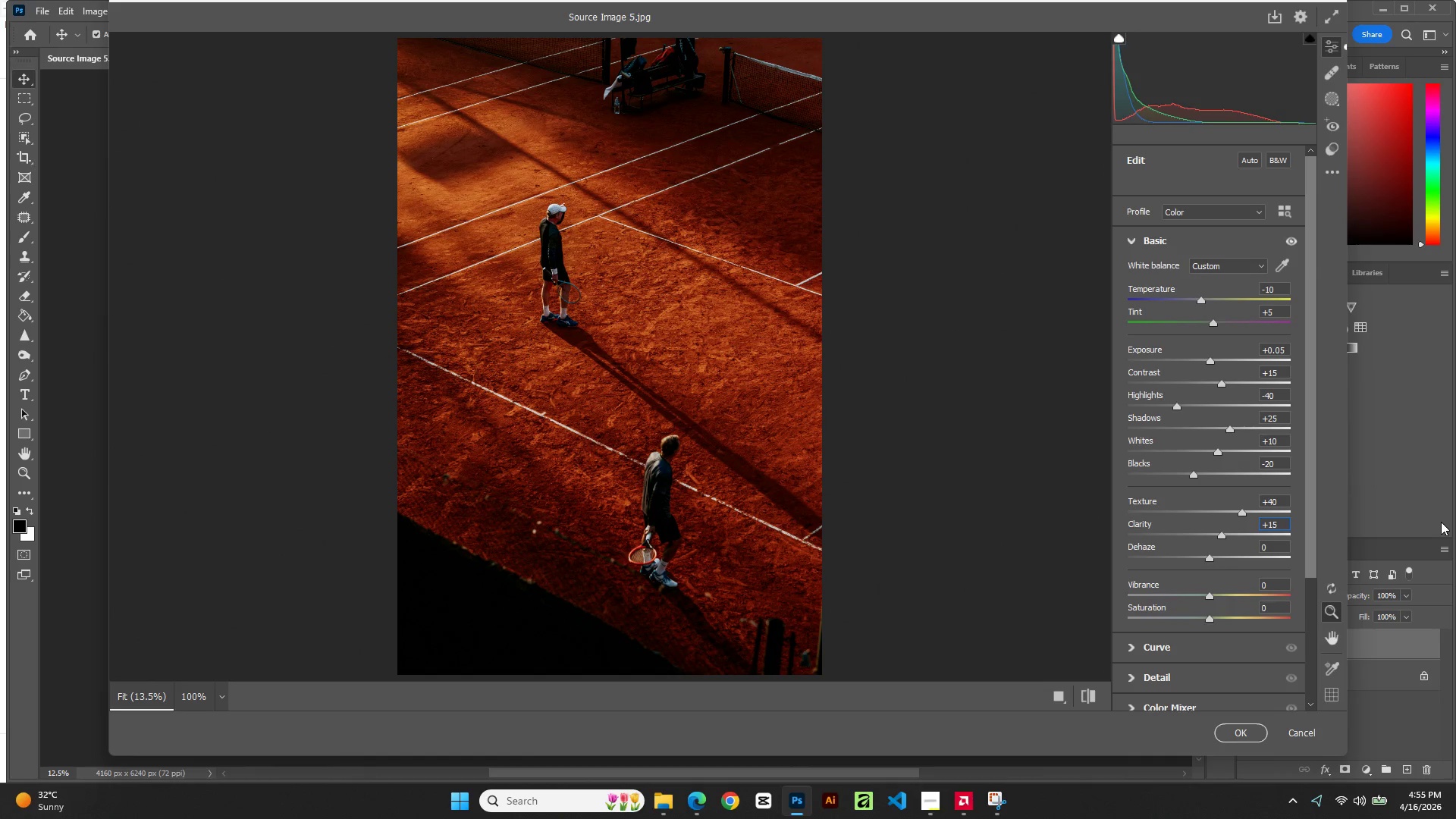 
key(ArrowUp)
 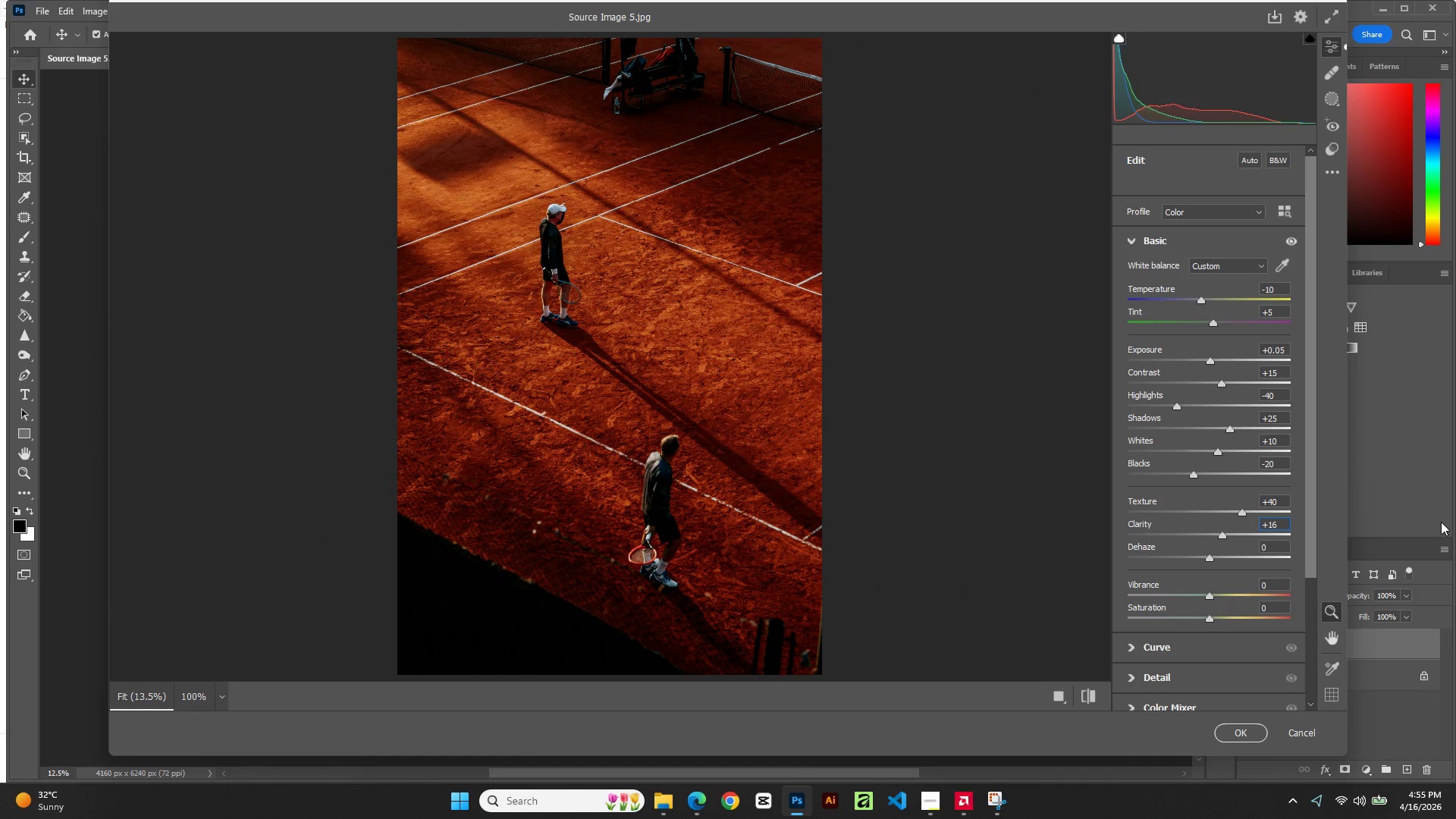 
key(ArrowUp)
 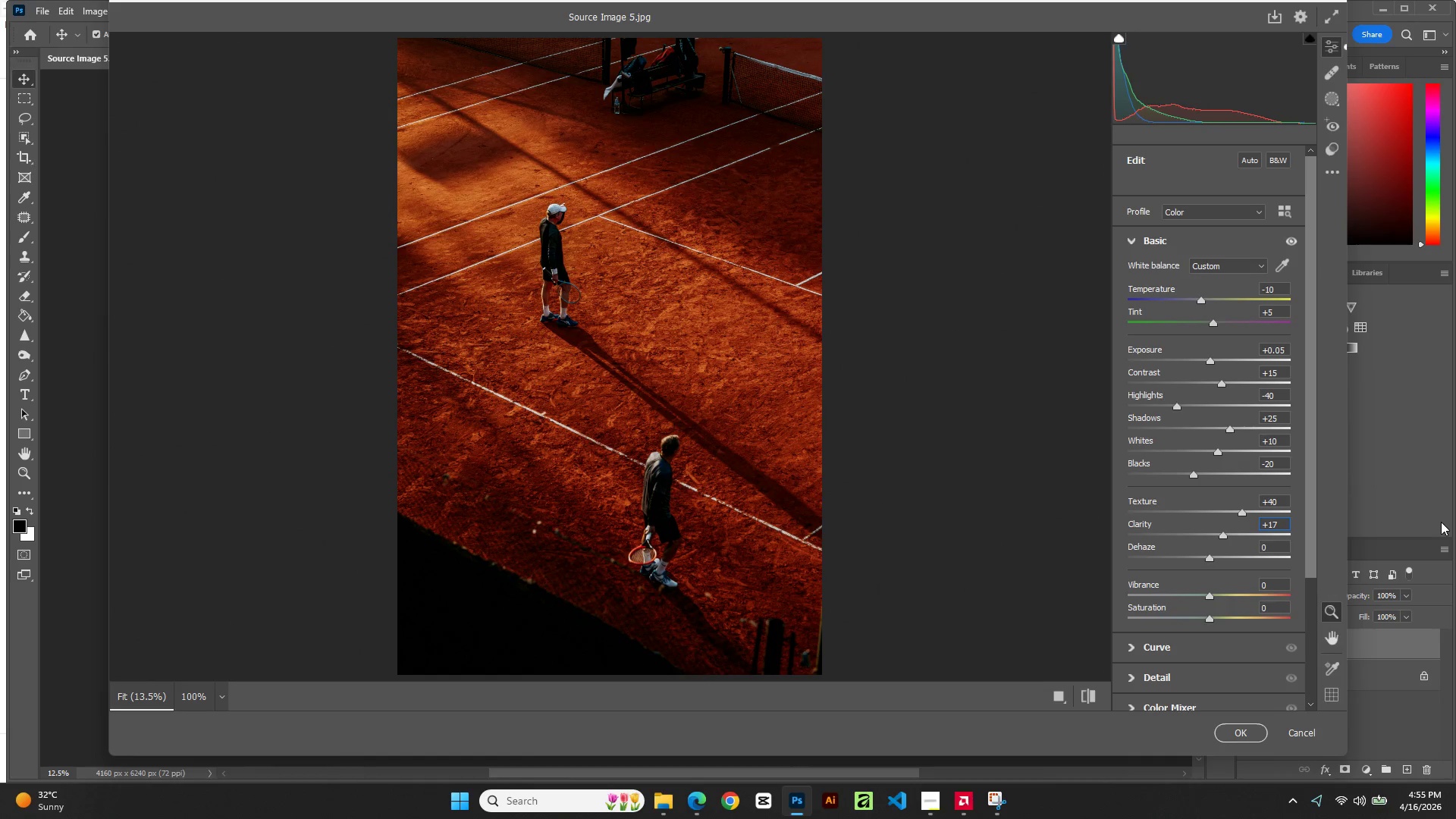 
key(ArrowUp)
 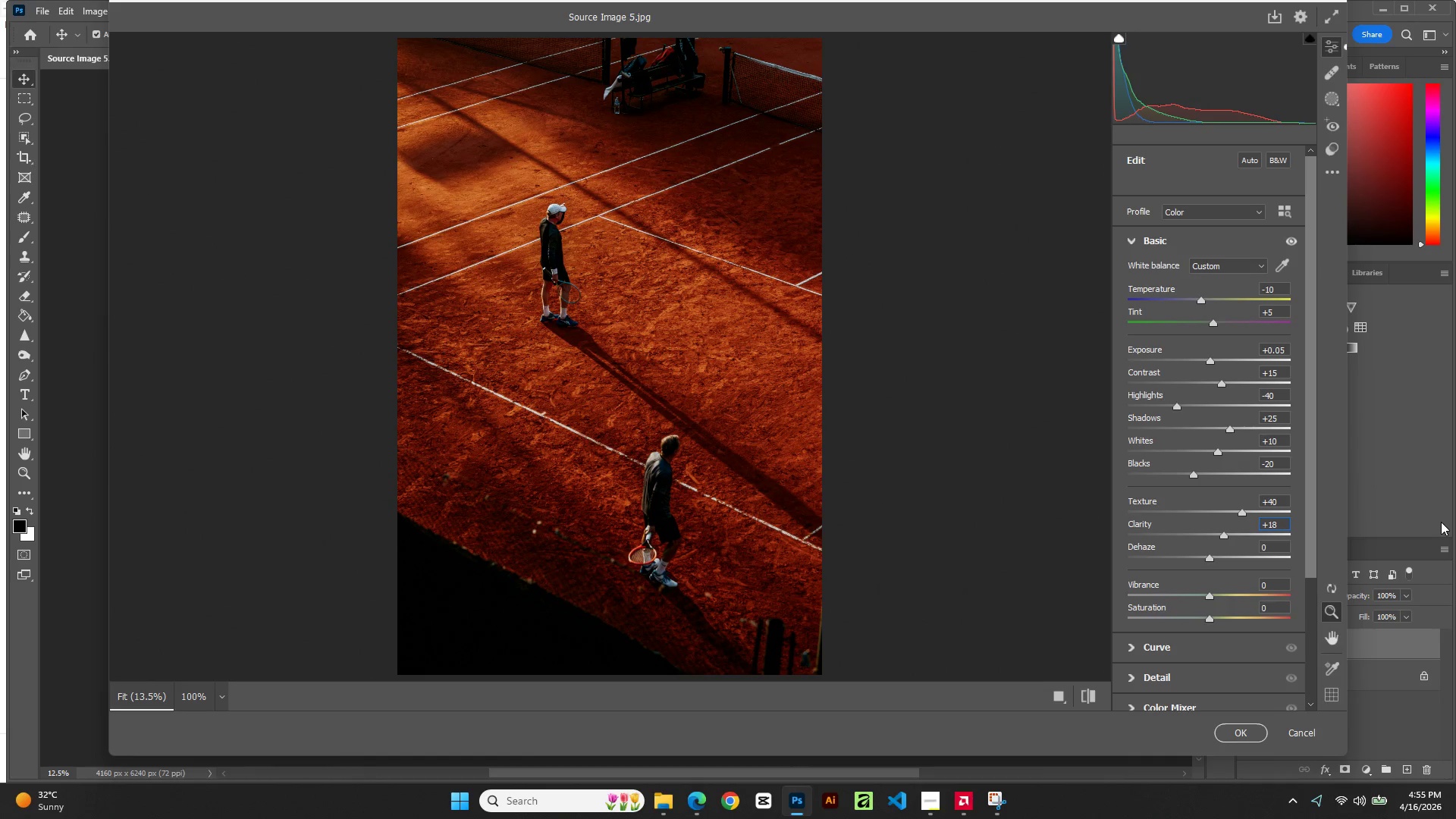 
key(ArrowUp)
 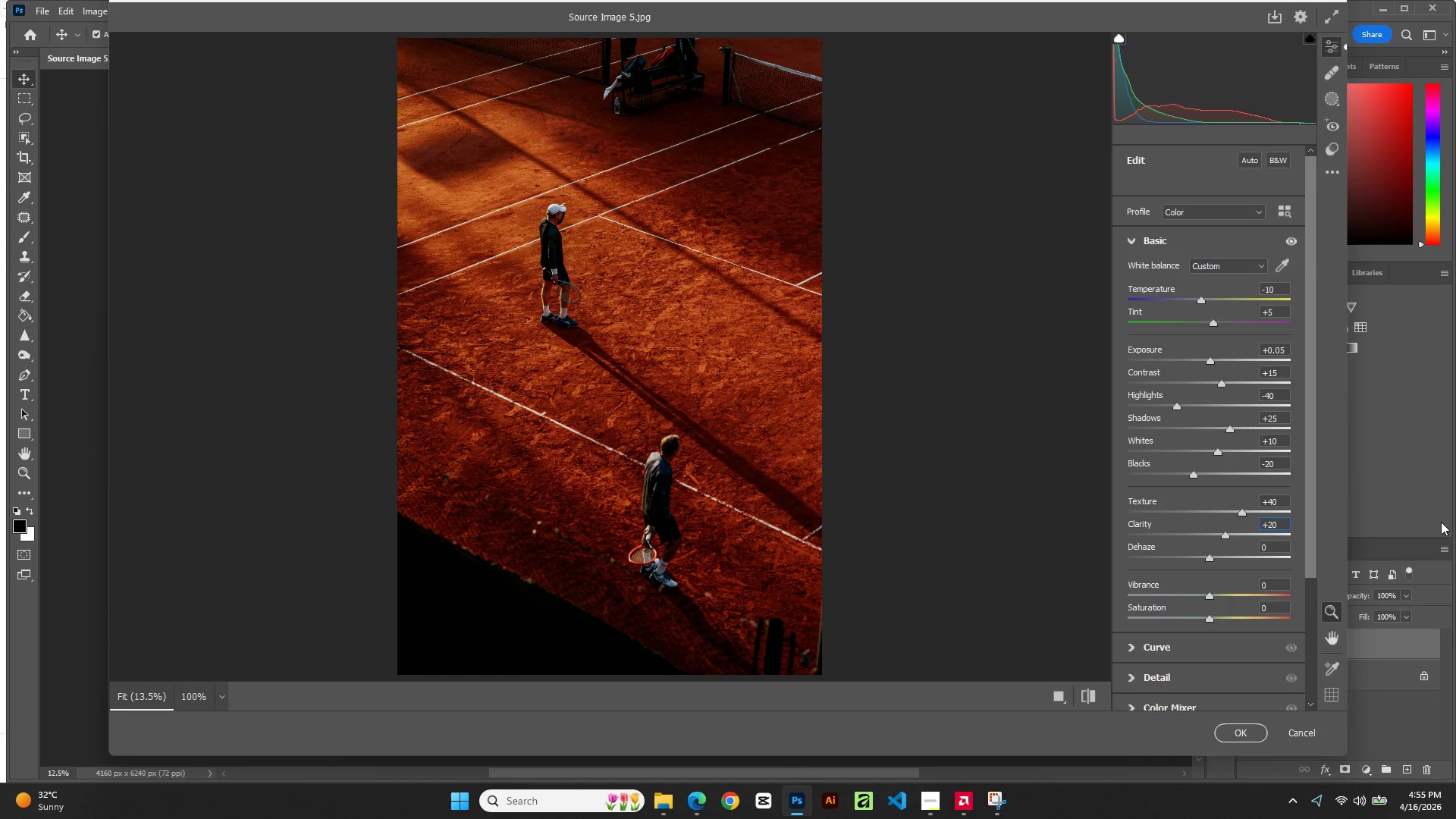 
key(ArrowUp)
 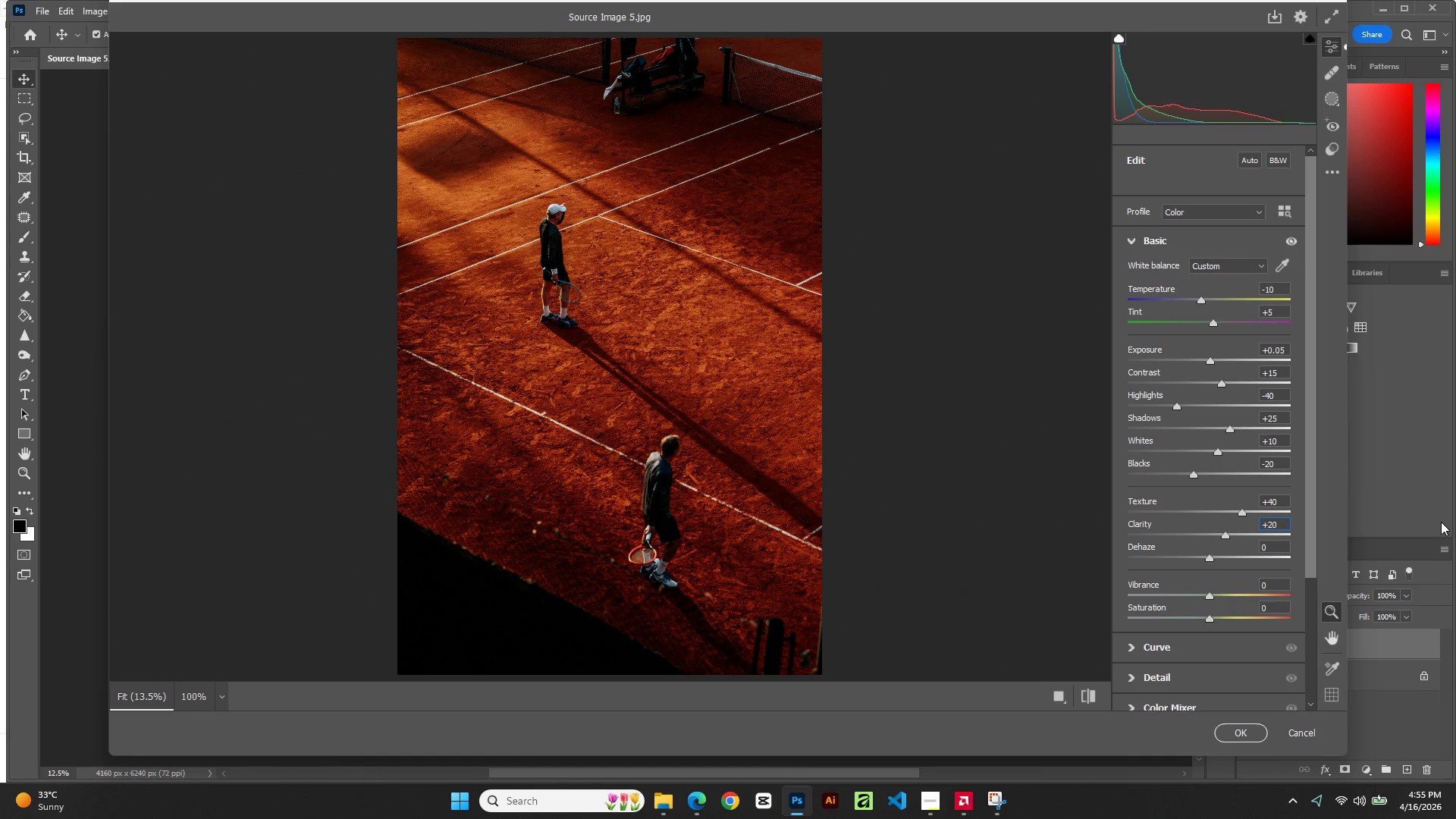 
key(Tab)
 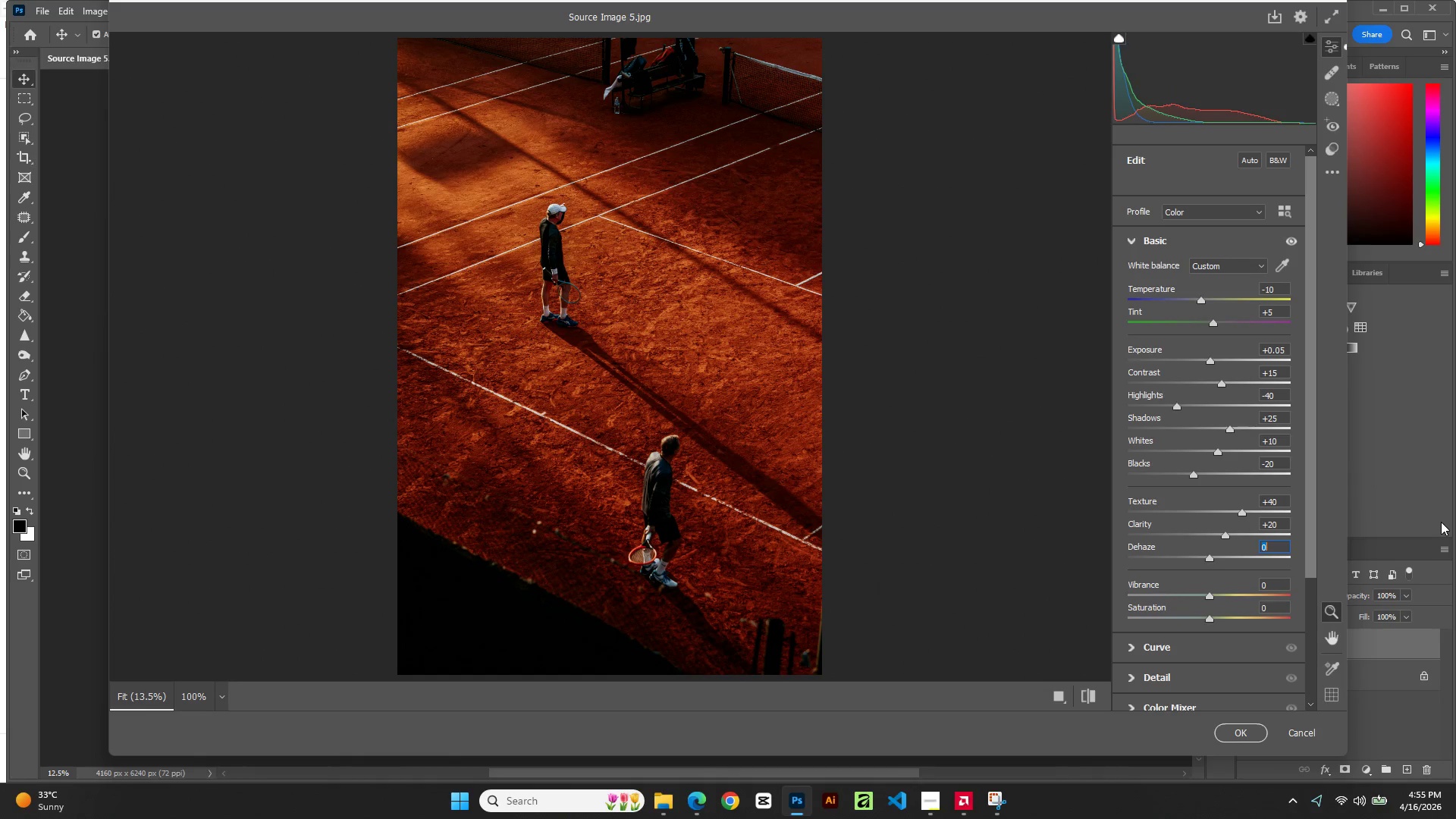 
key(ArrowUp)
 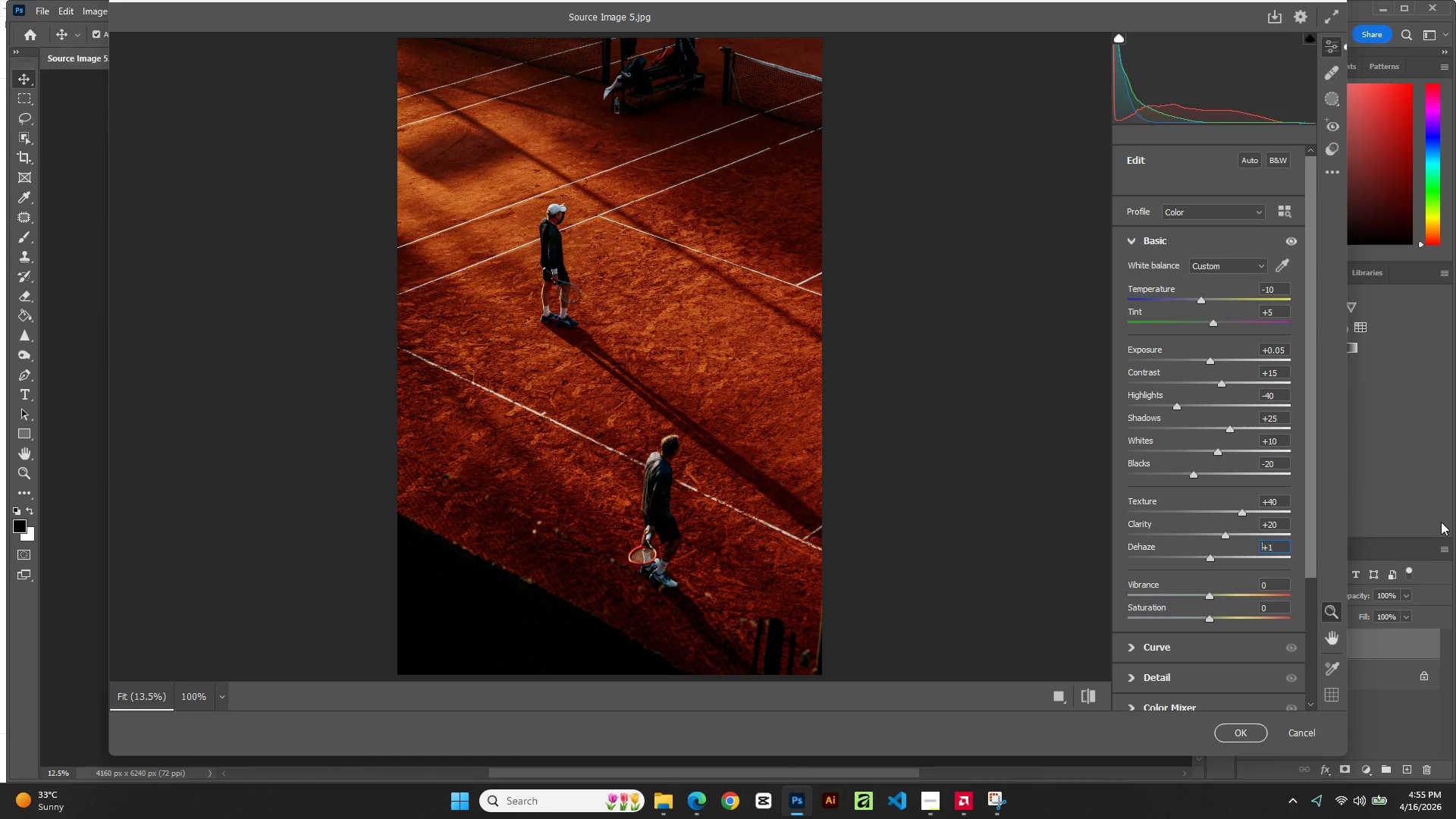 
key(ArrowUp)
 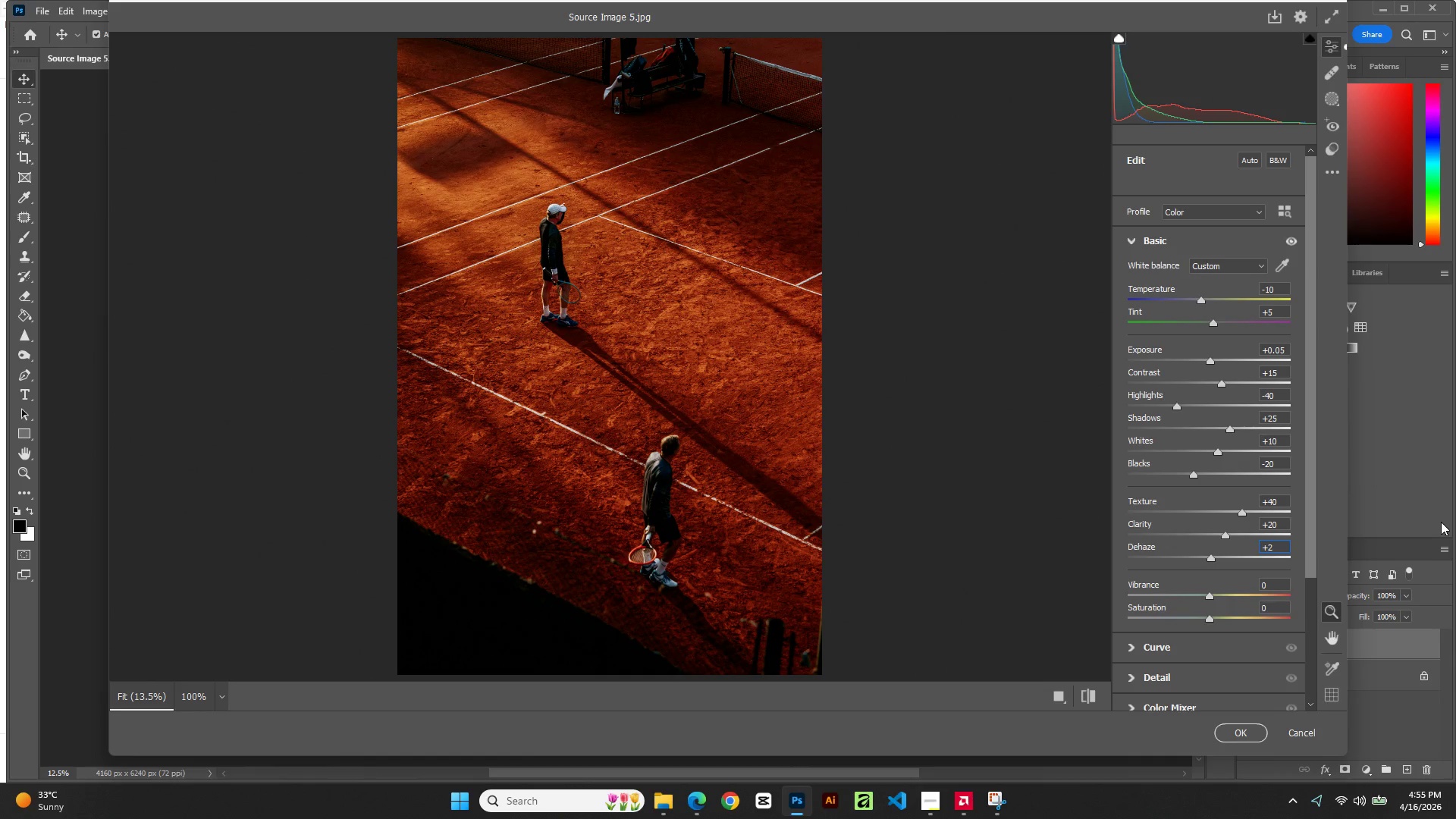 
key(ArrowUp)
 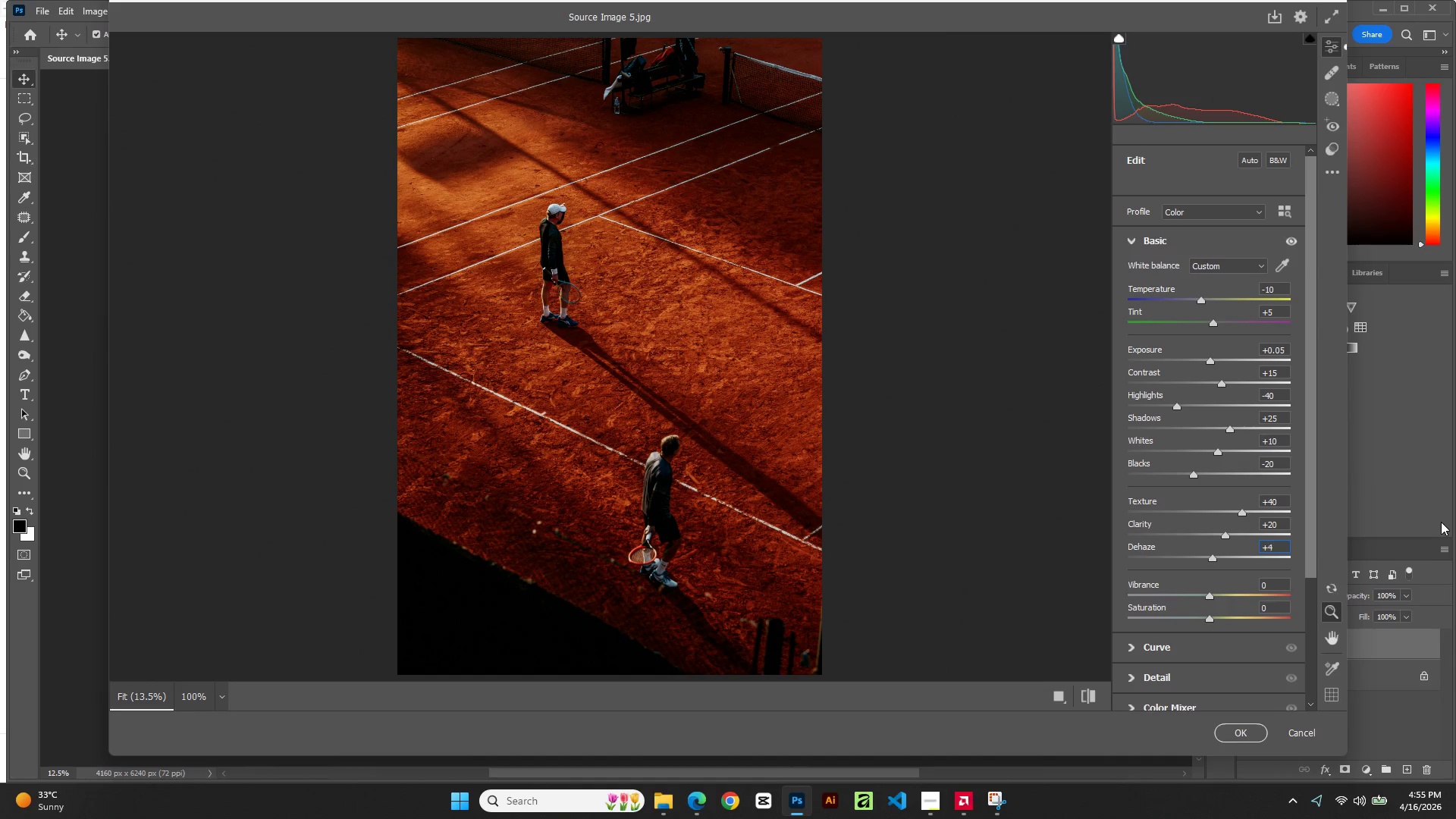 
key(ArrowUp)
 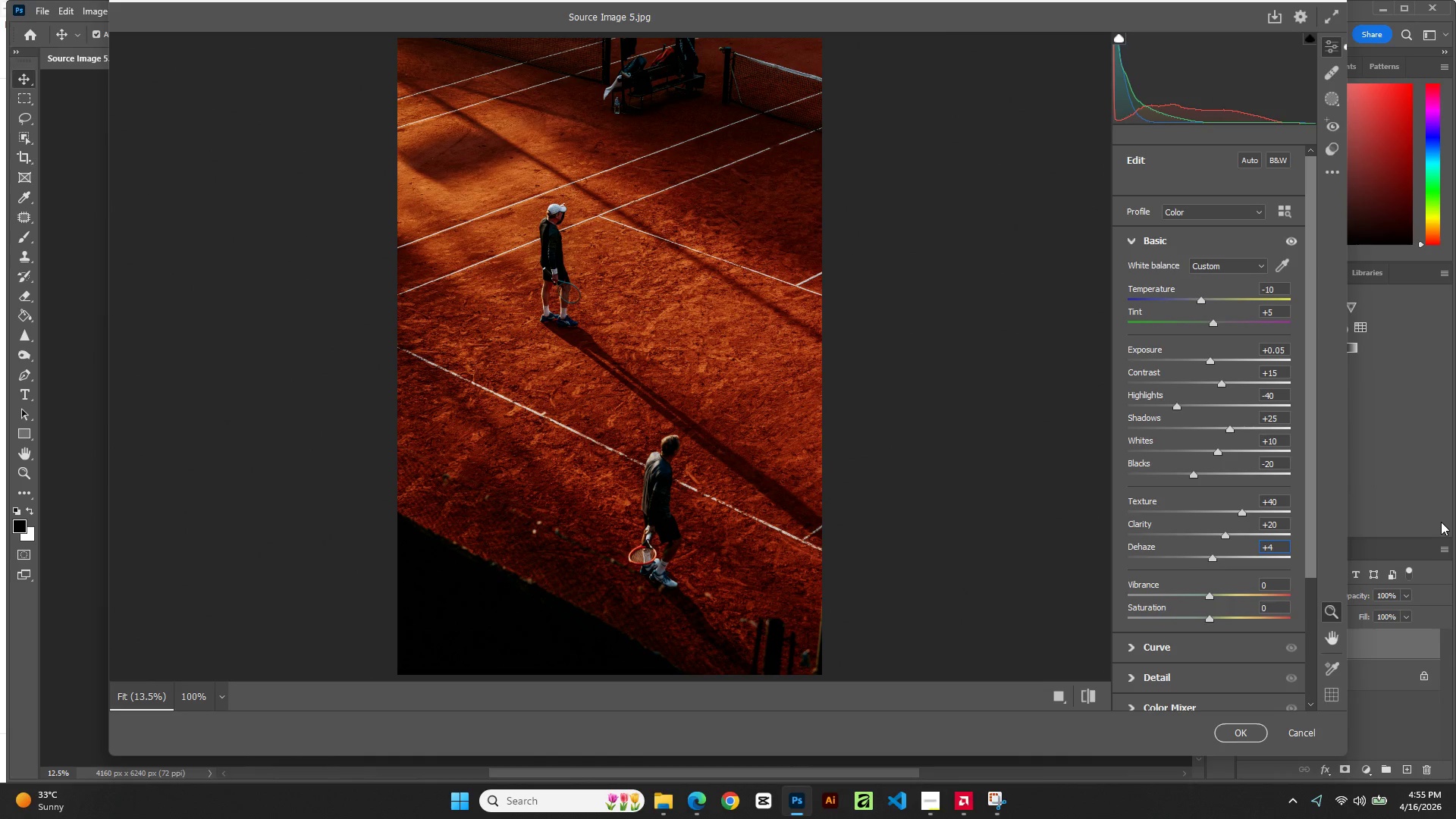 
key(ArrowUp)
 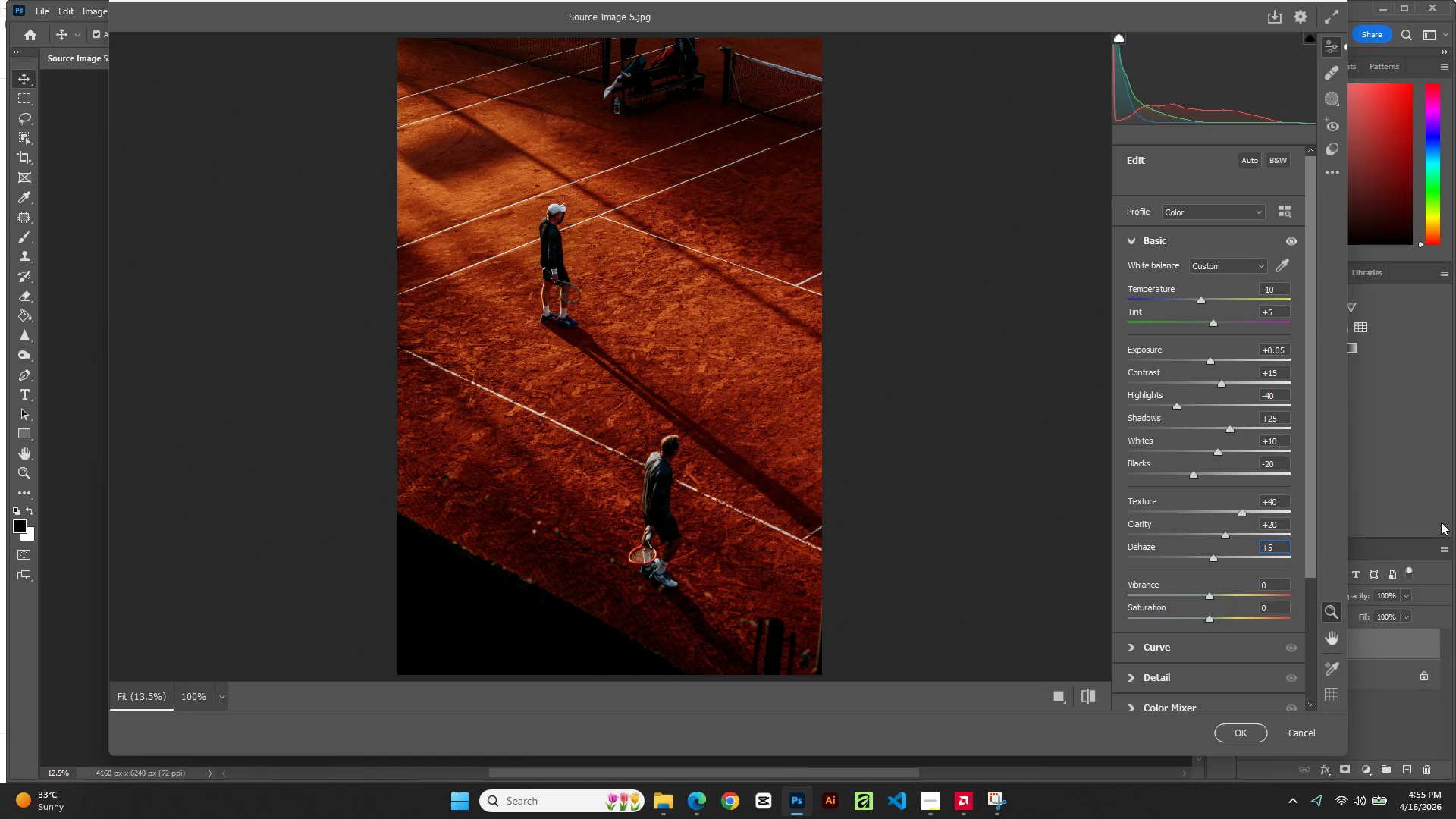 
key(Tab)
 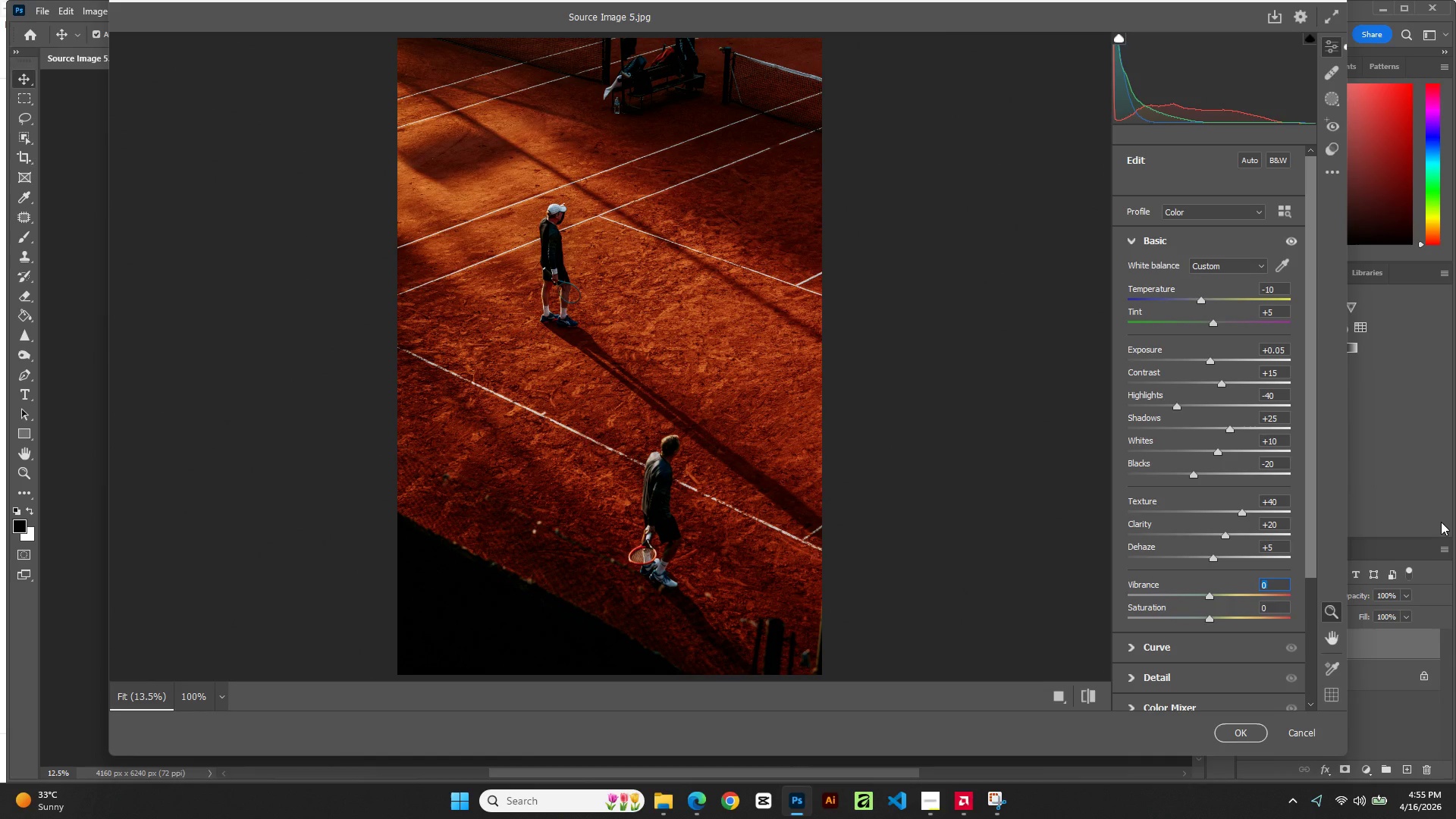 
key(ArrowUp)
 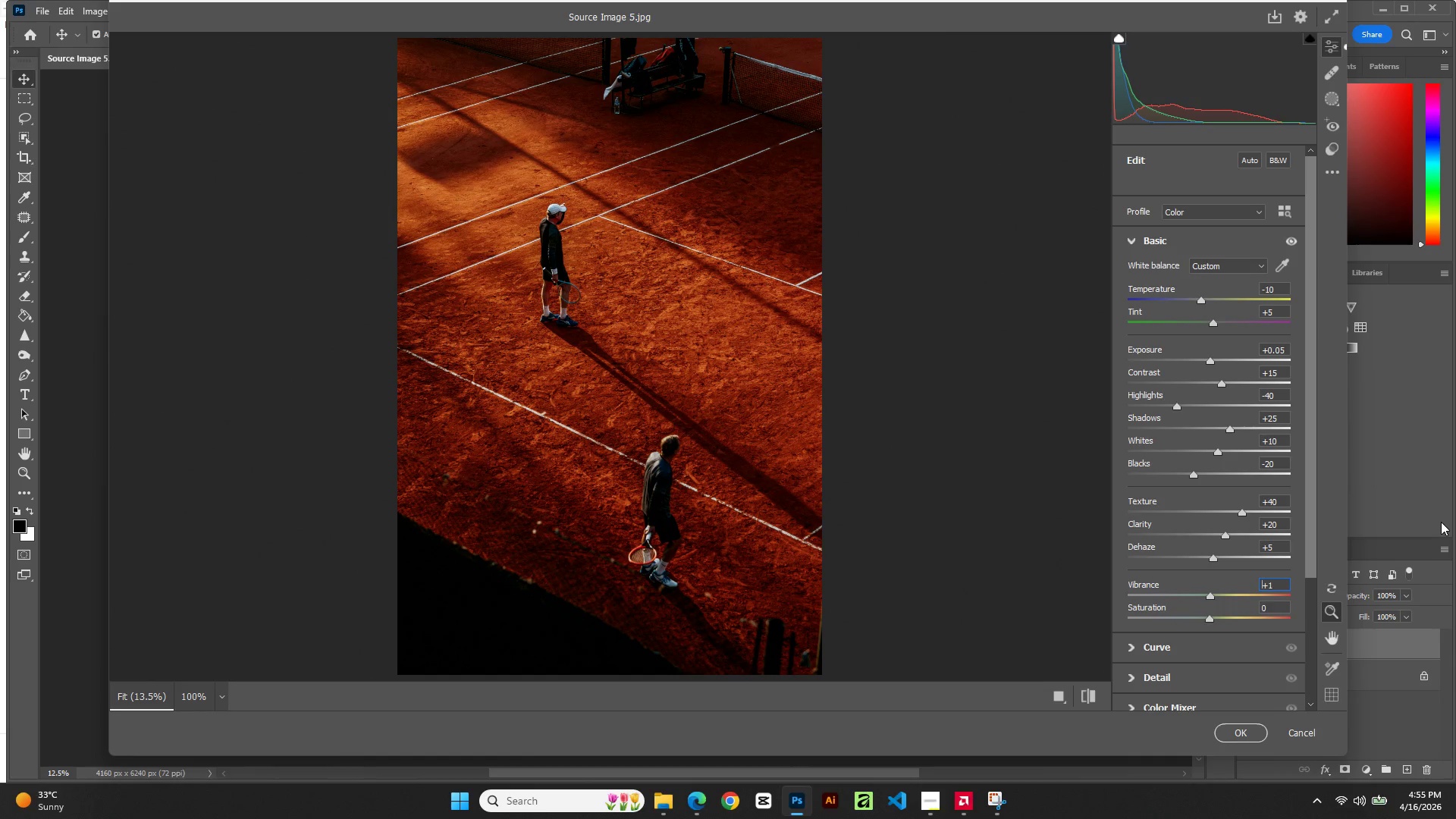 
key(ArrowUp)
 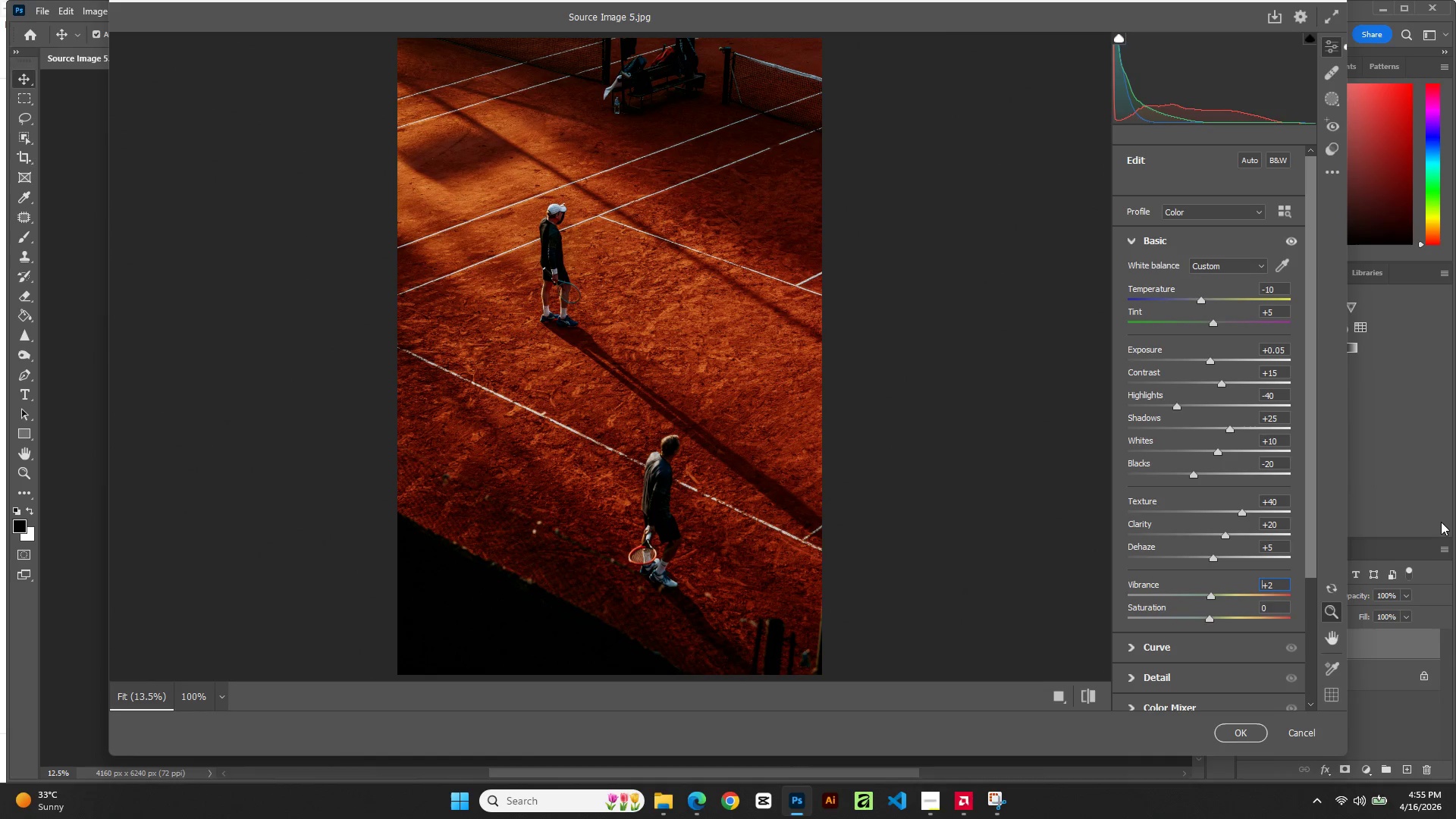 
key(ArrowUp)
 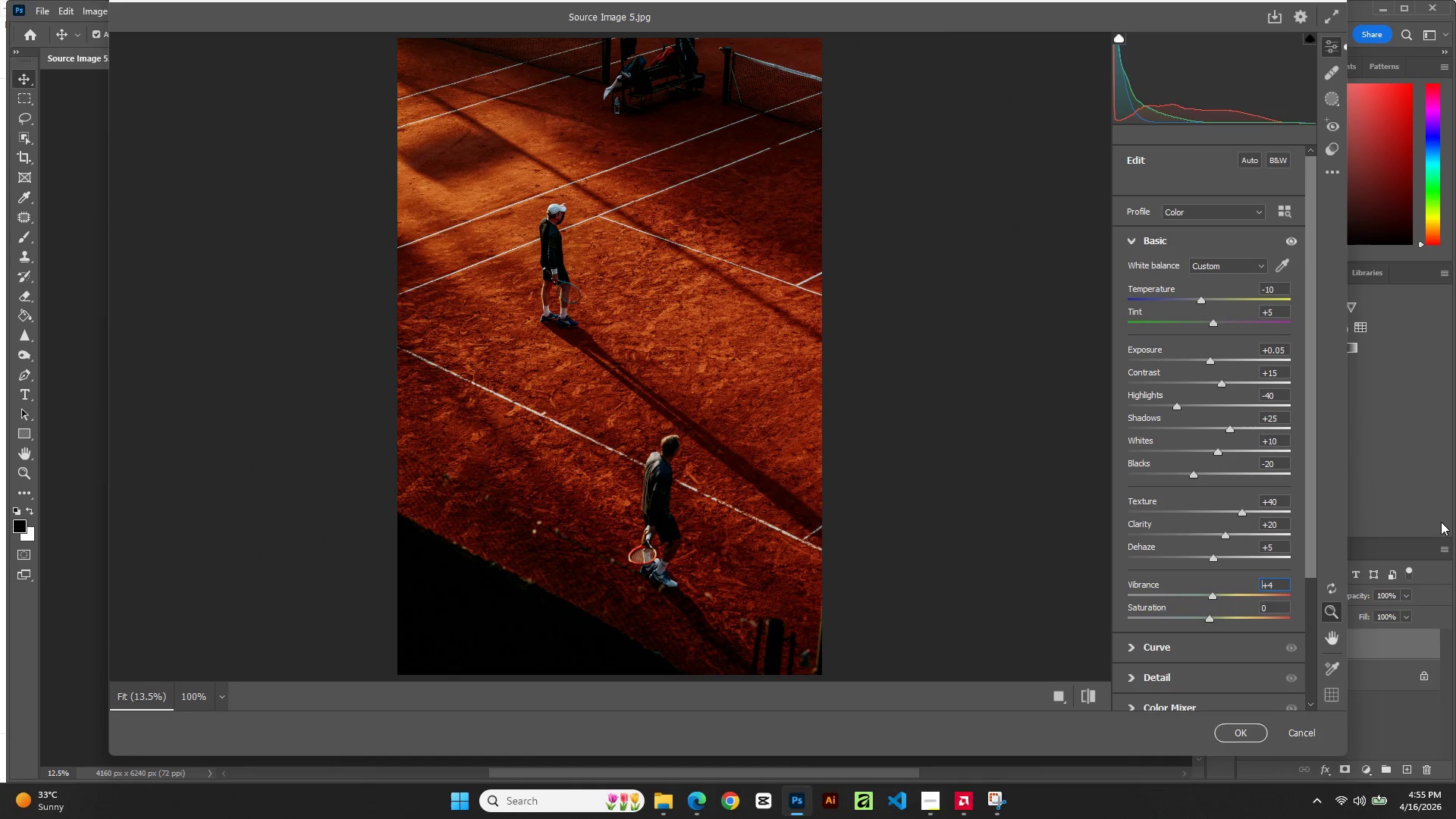 
key(ArrowUp)
 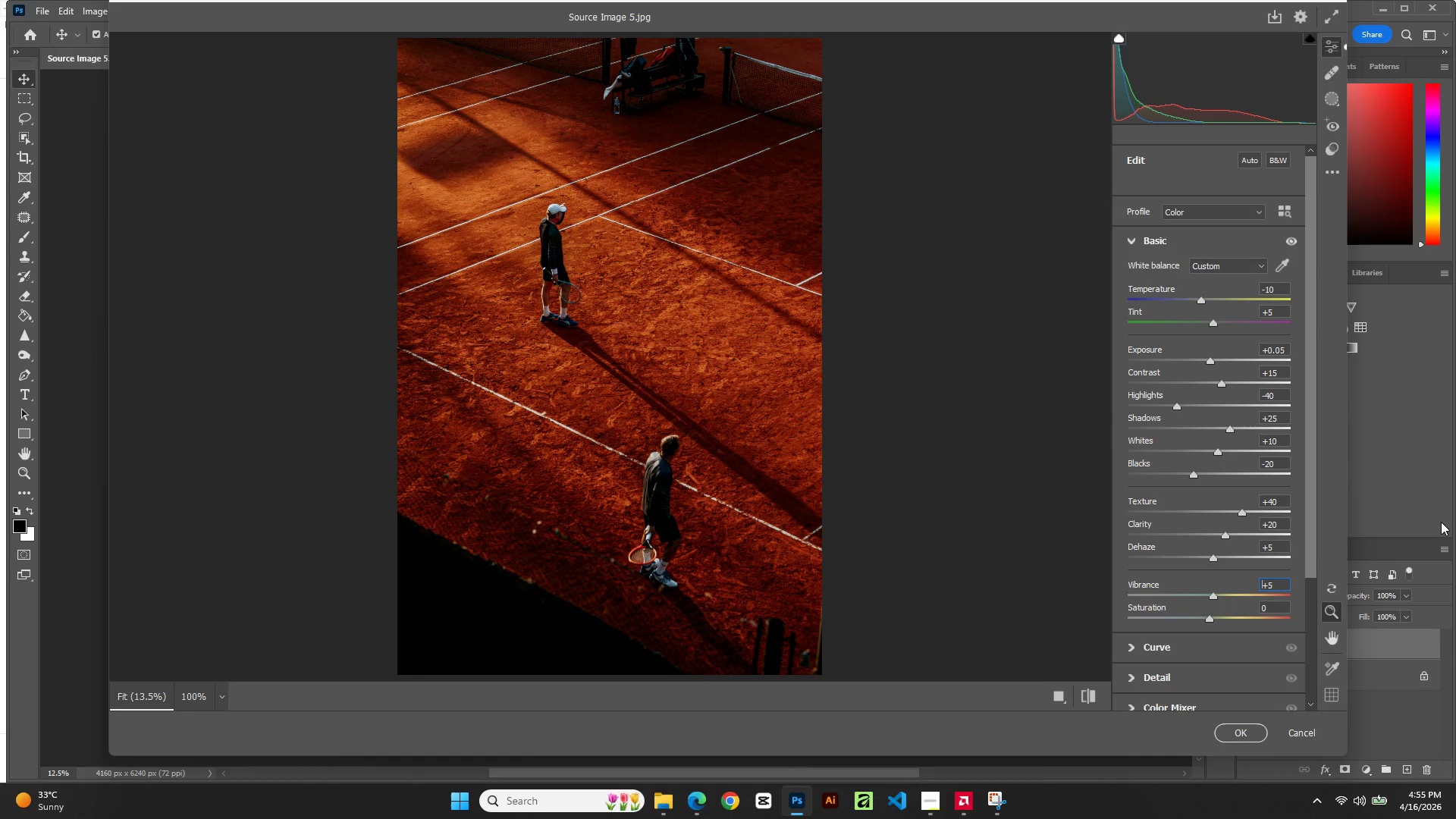 
key(ArrowUp)
 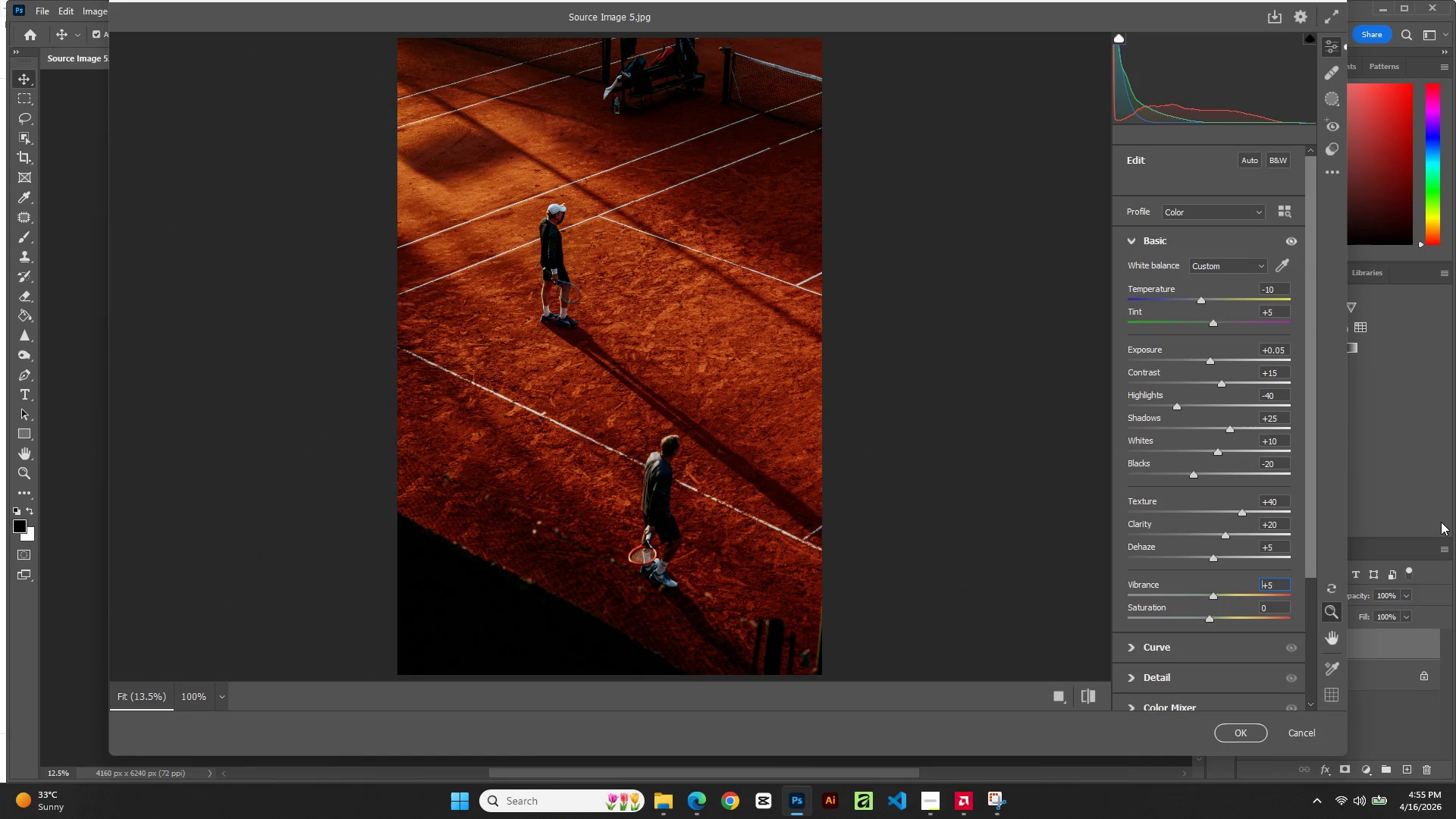 
key(ArrowUp)
 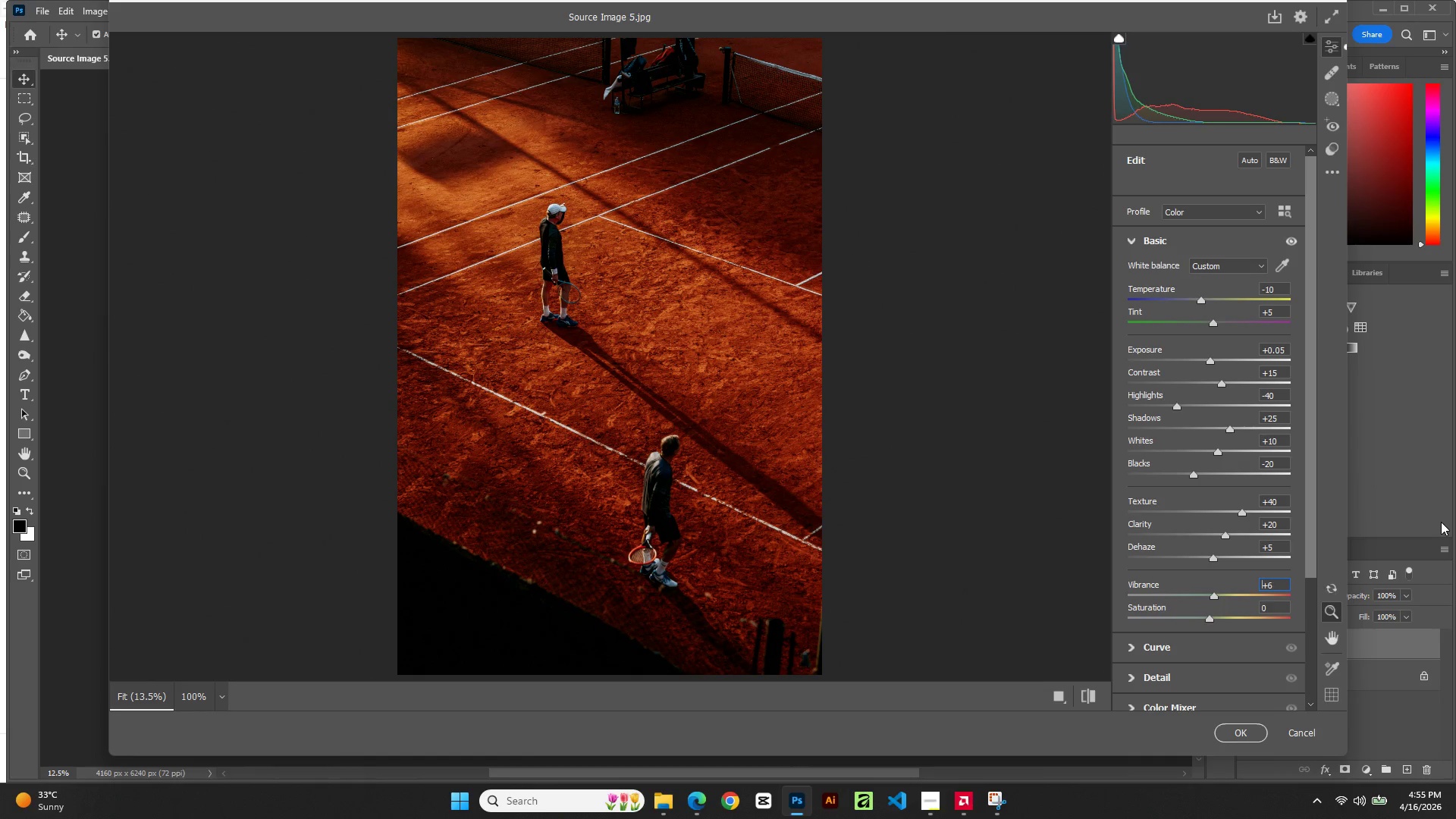 
key(ArrowUp)
 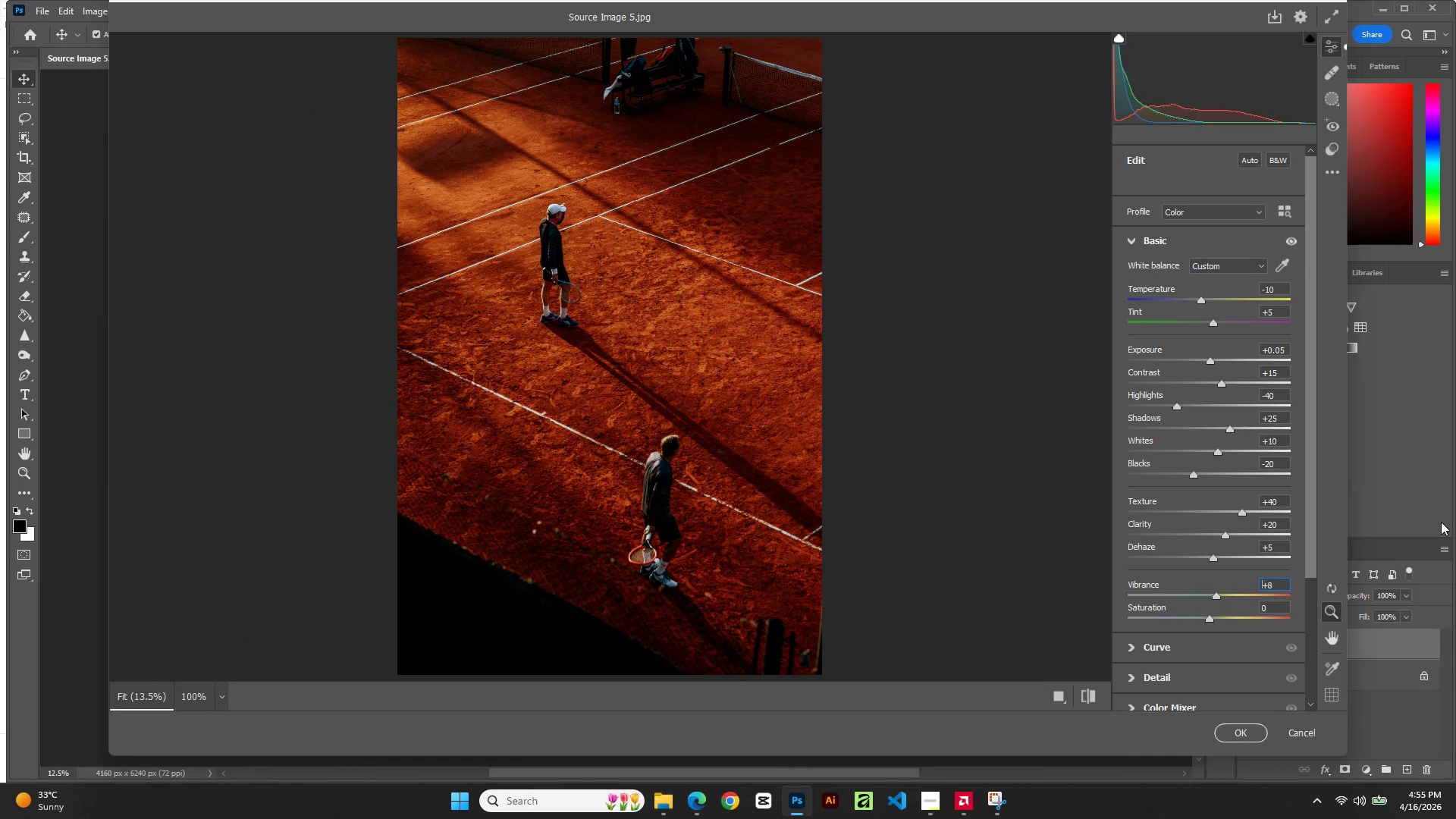 
key(ArrowUp)
 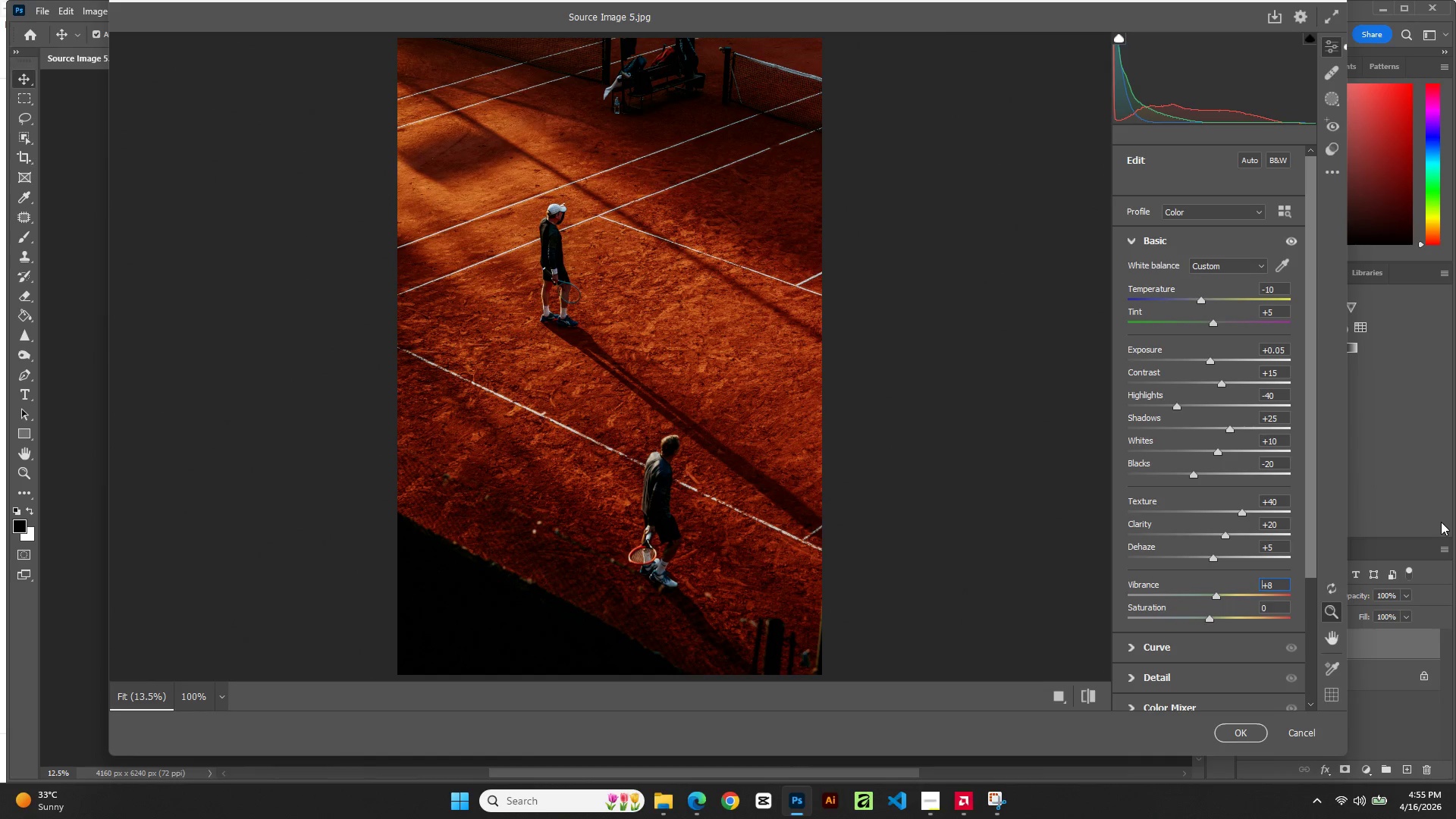 
key(ArrowUp)
 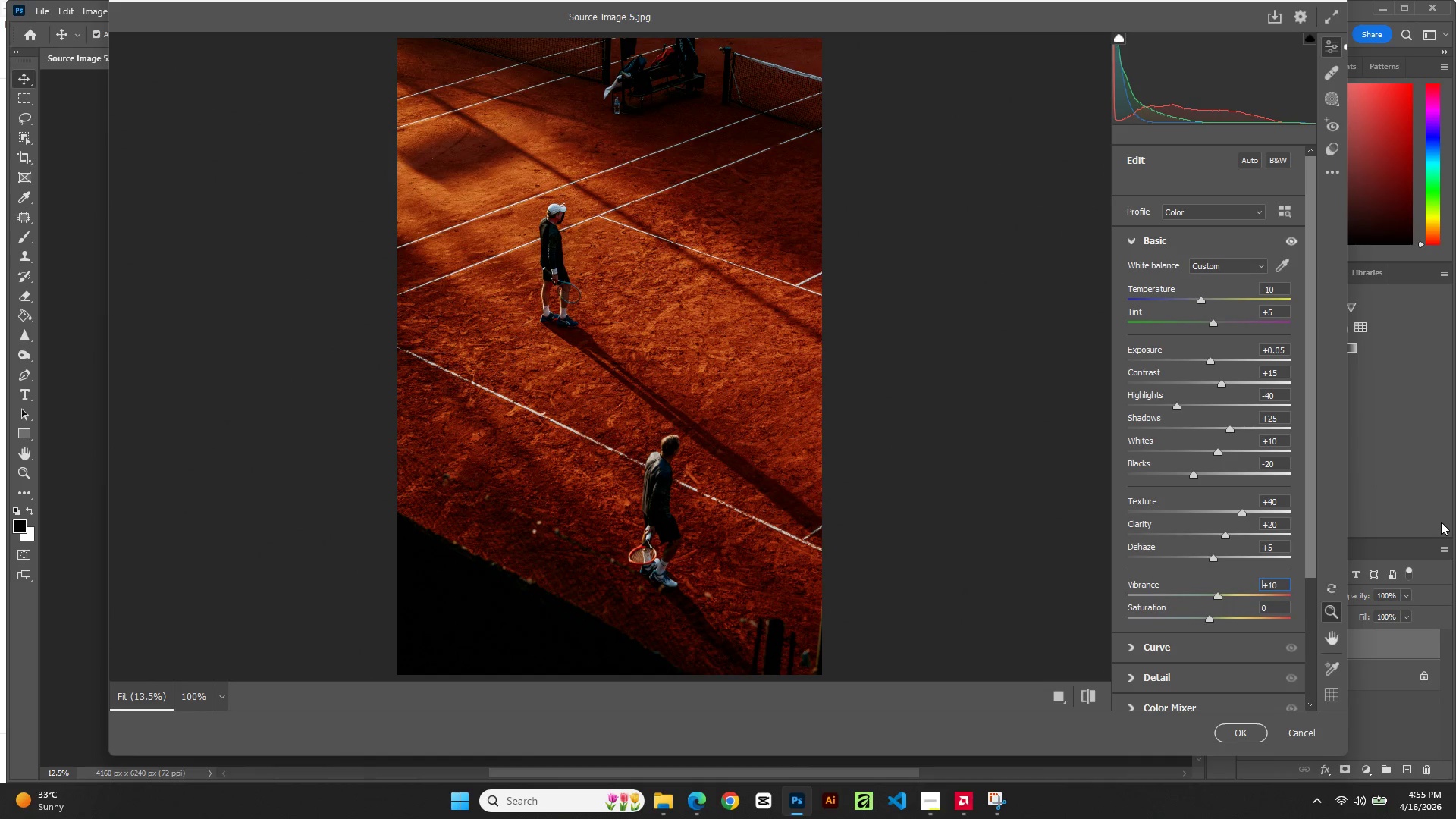 
key(ArrowUp)
 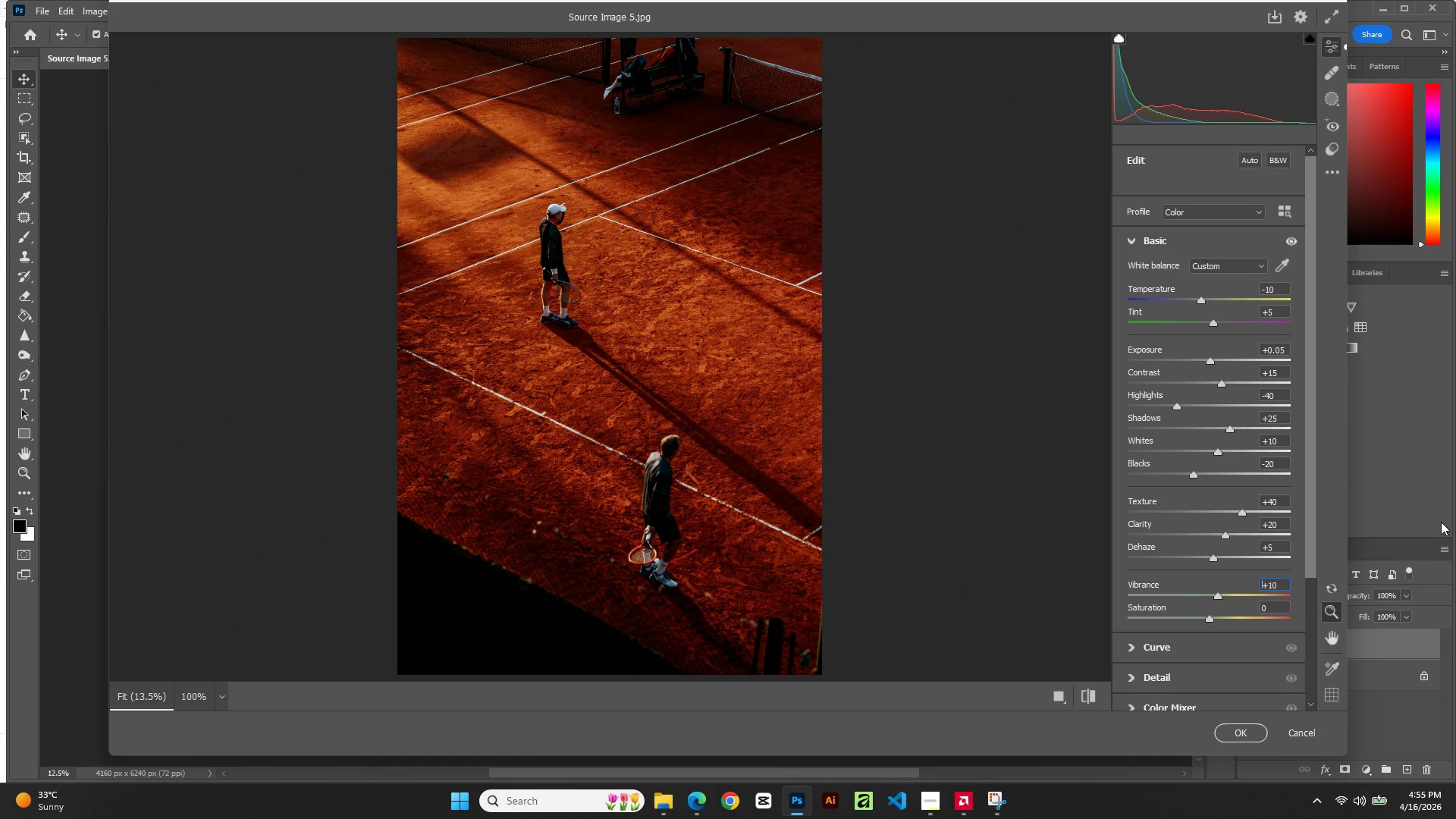 
key(ArrowUp)
 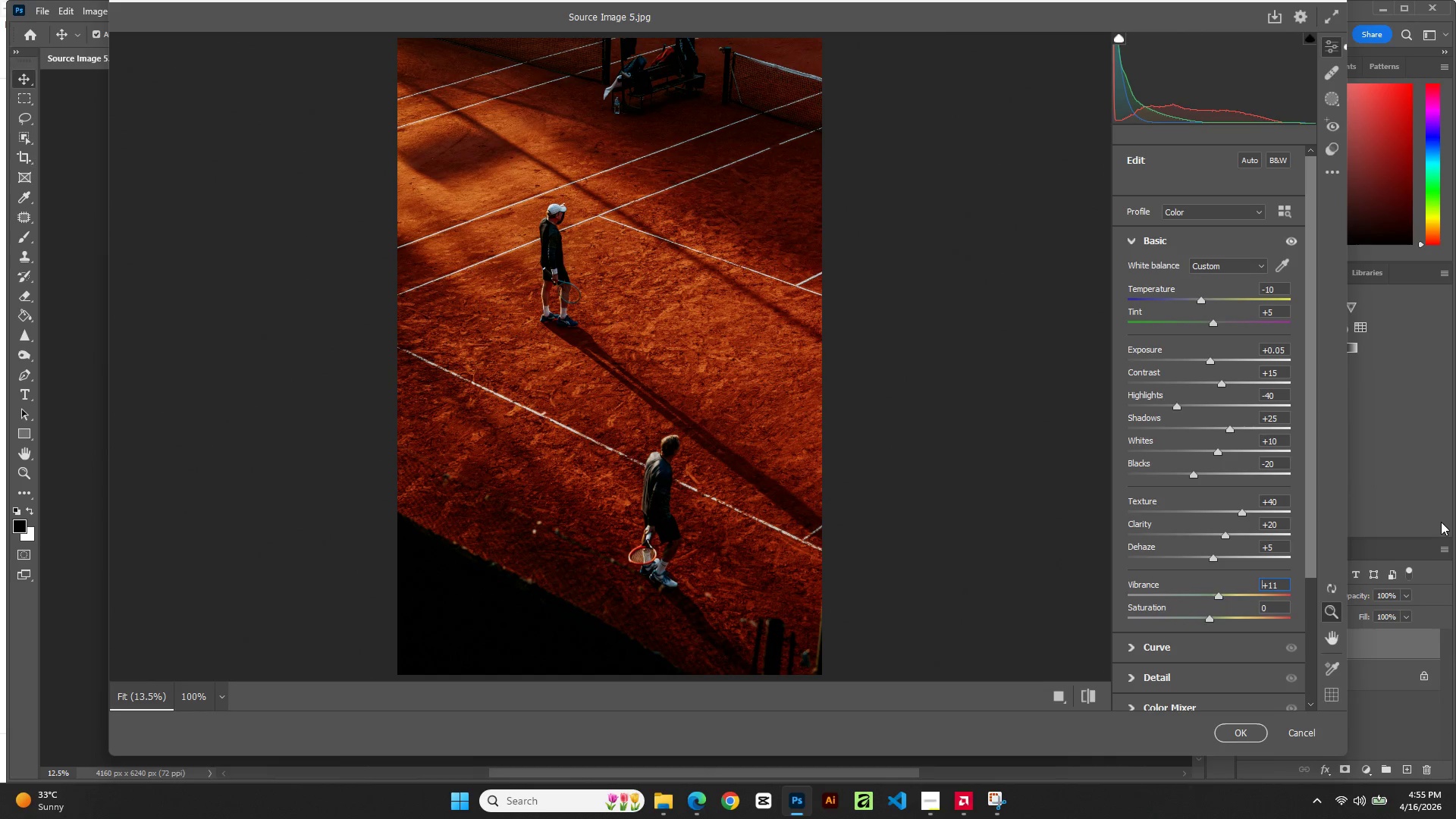 
key(ArrowUp)
 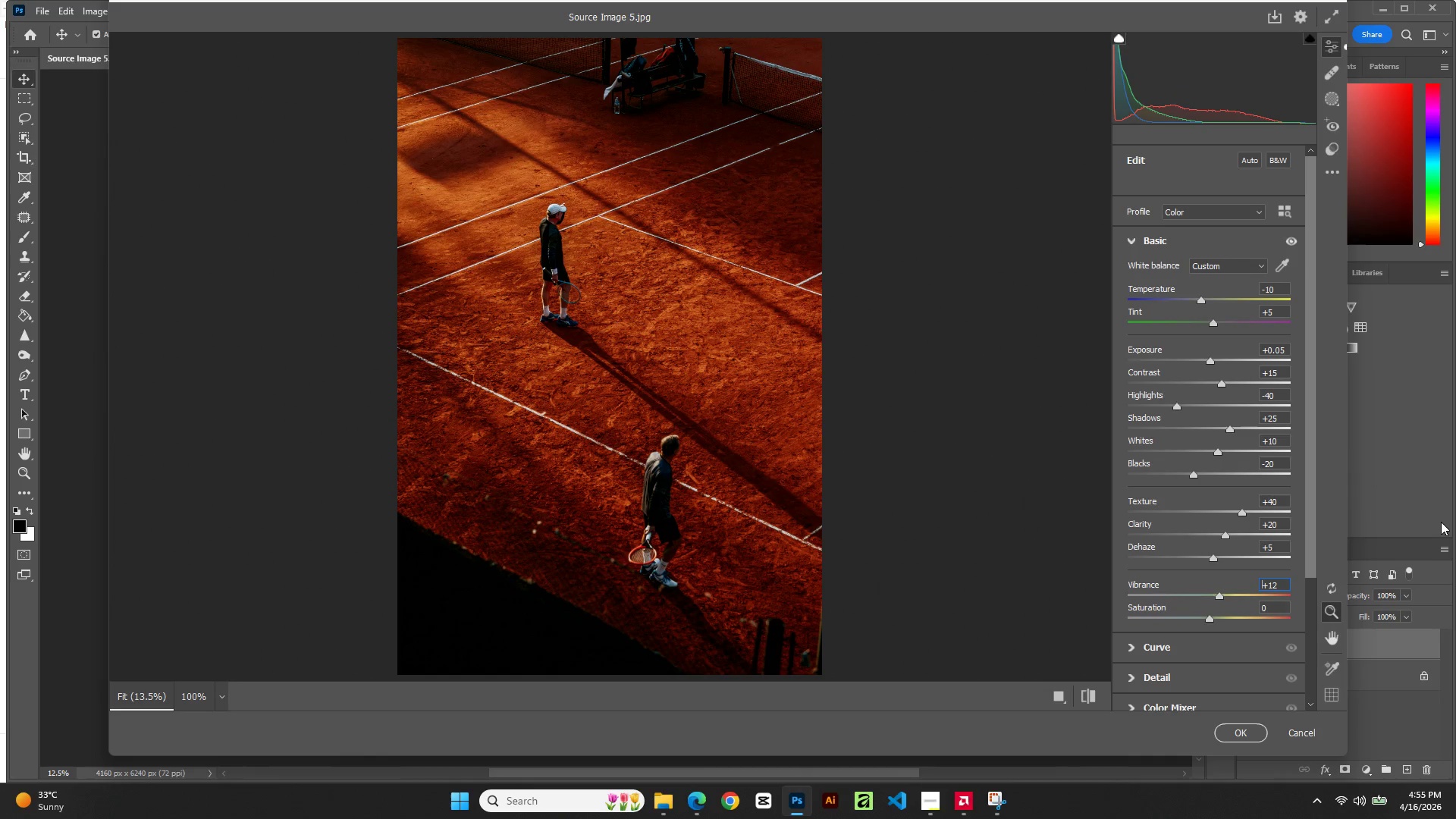 
key(ArrowUp)
 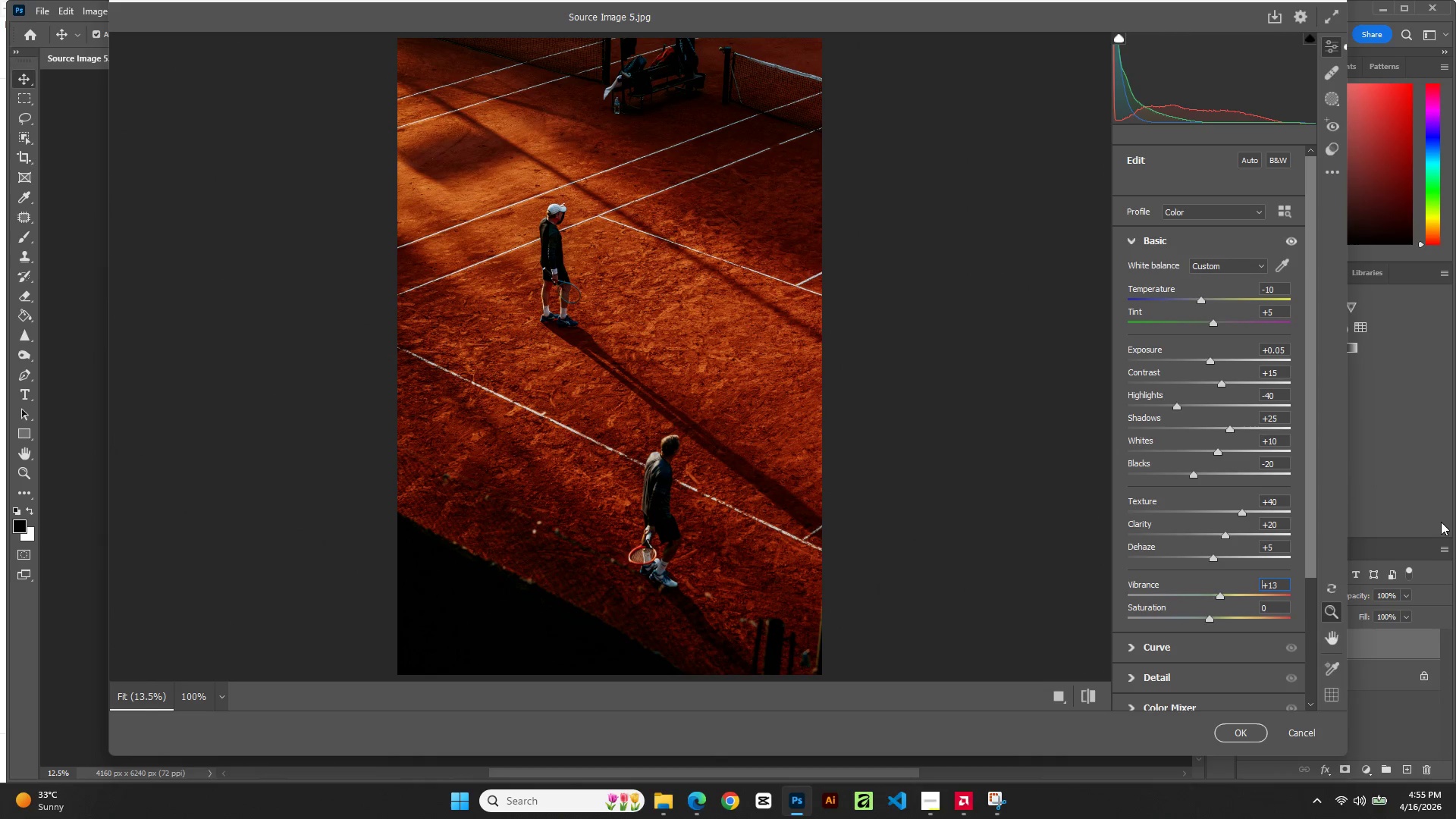 
key(ArrowUp)
 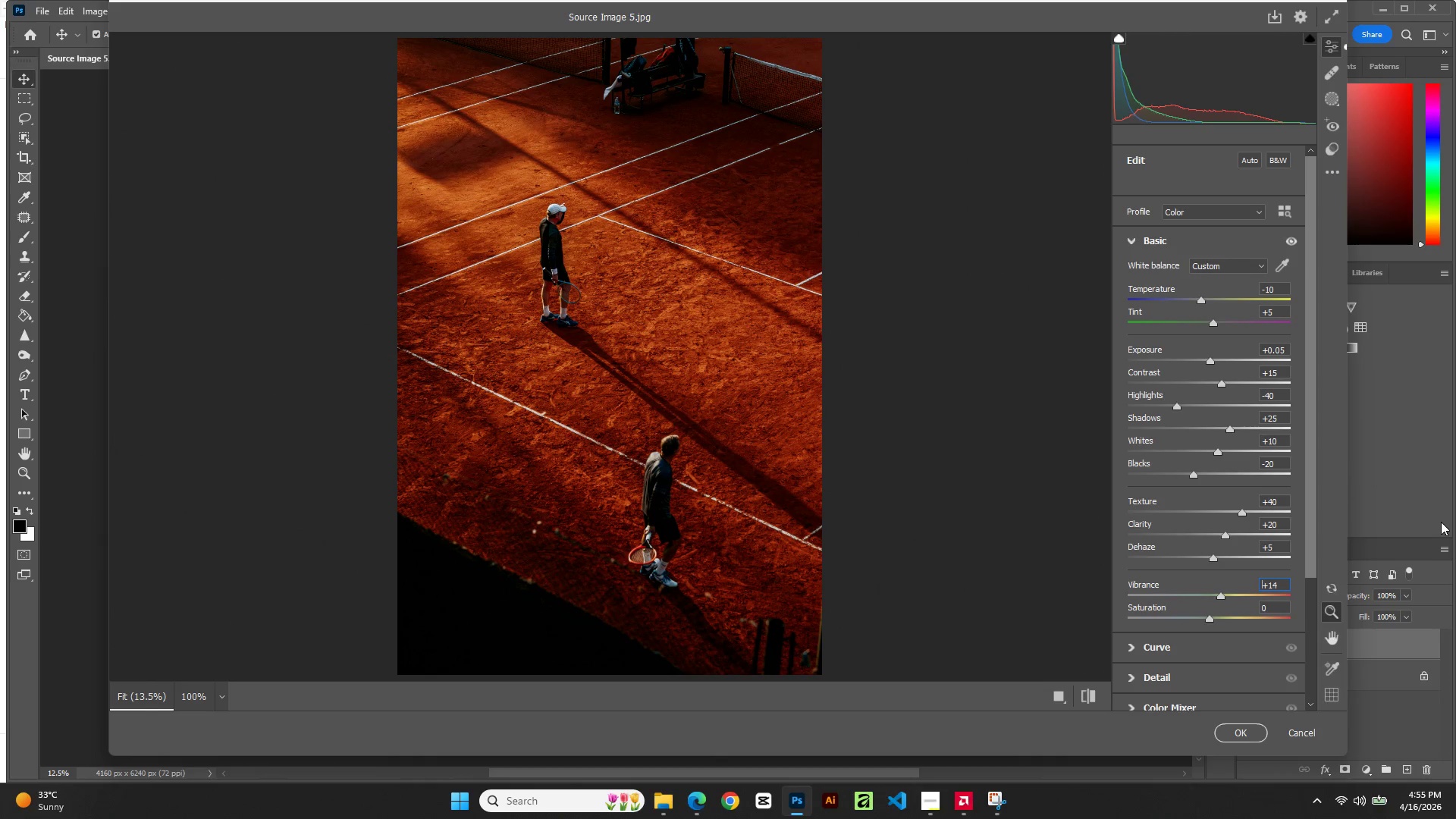 
key(ArrowUp)
 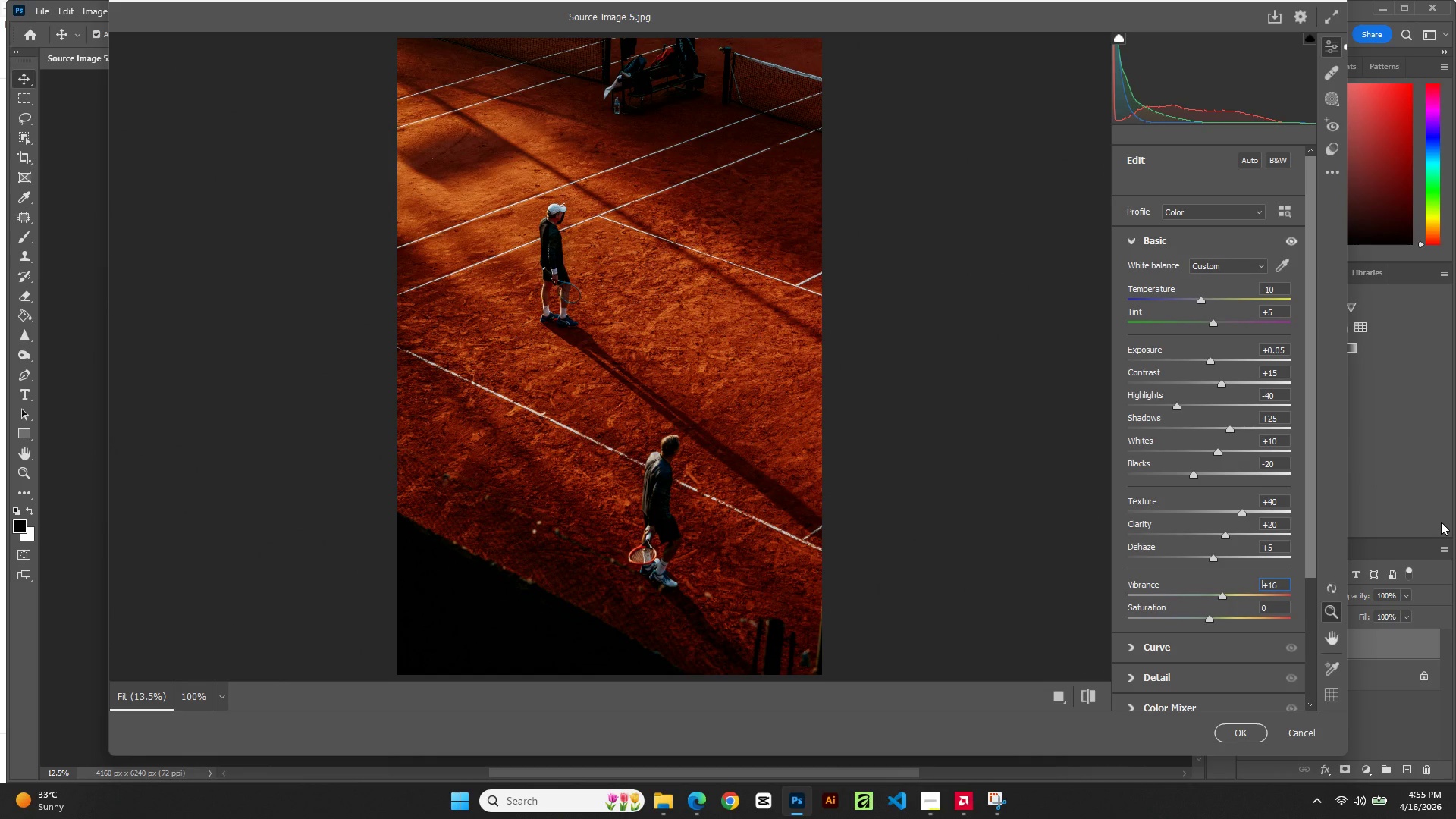 
key(ArrowUp)
 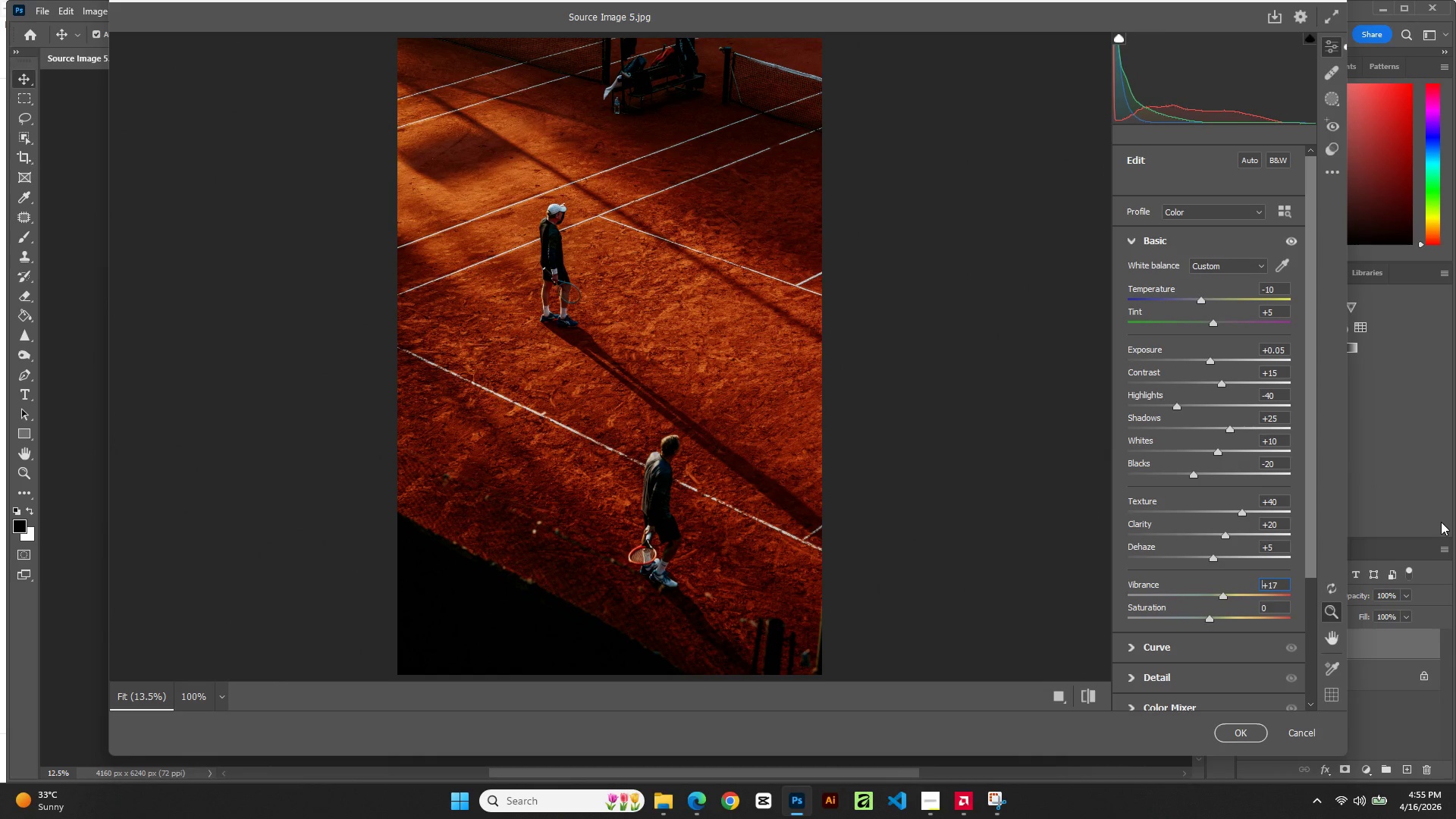 
key(ArrowUp)
 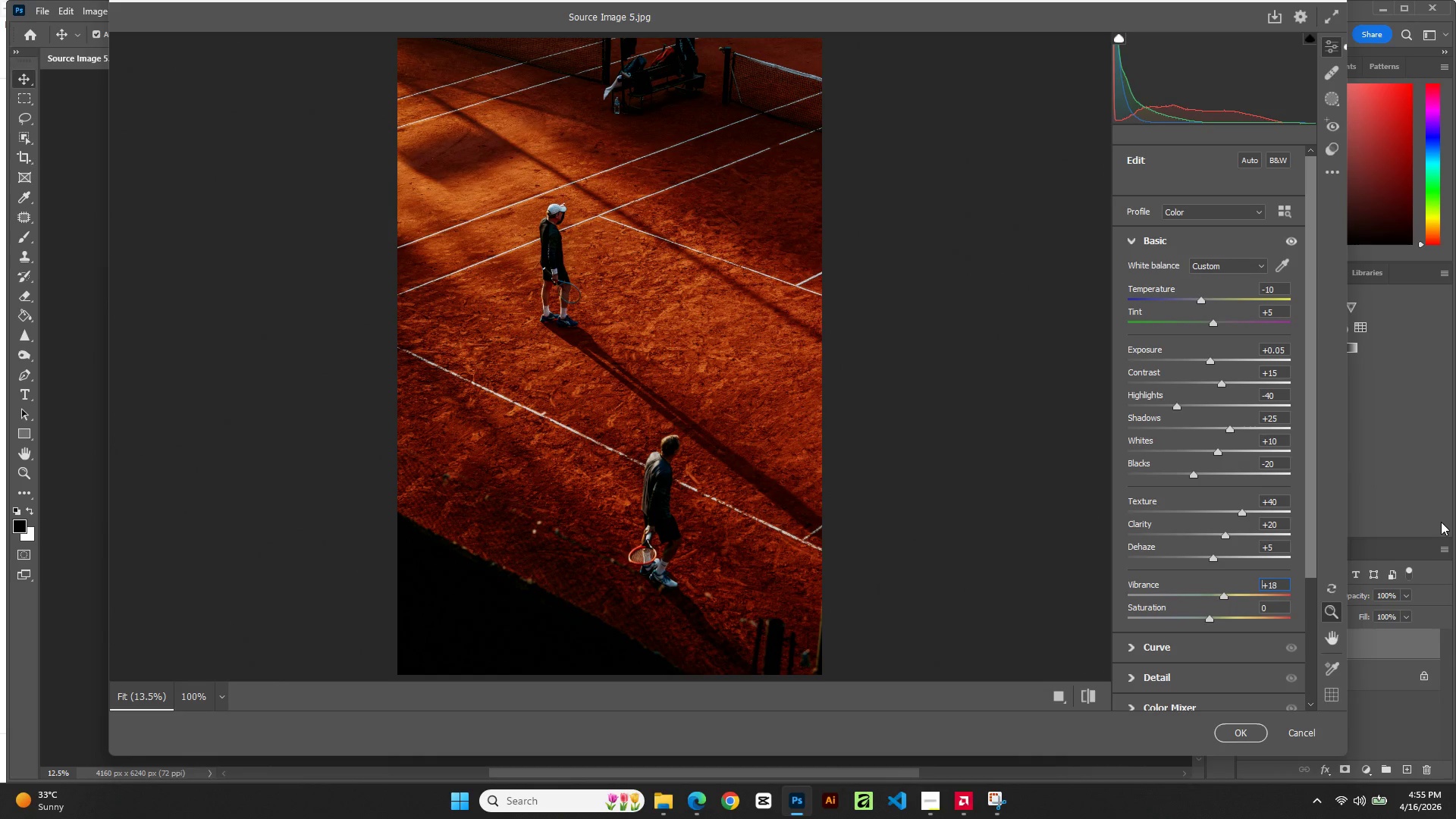 
key(ArrowUp)
 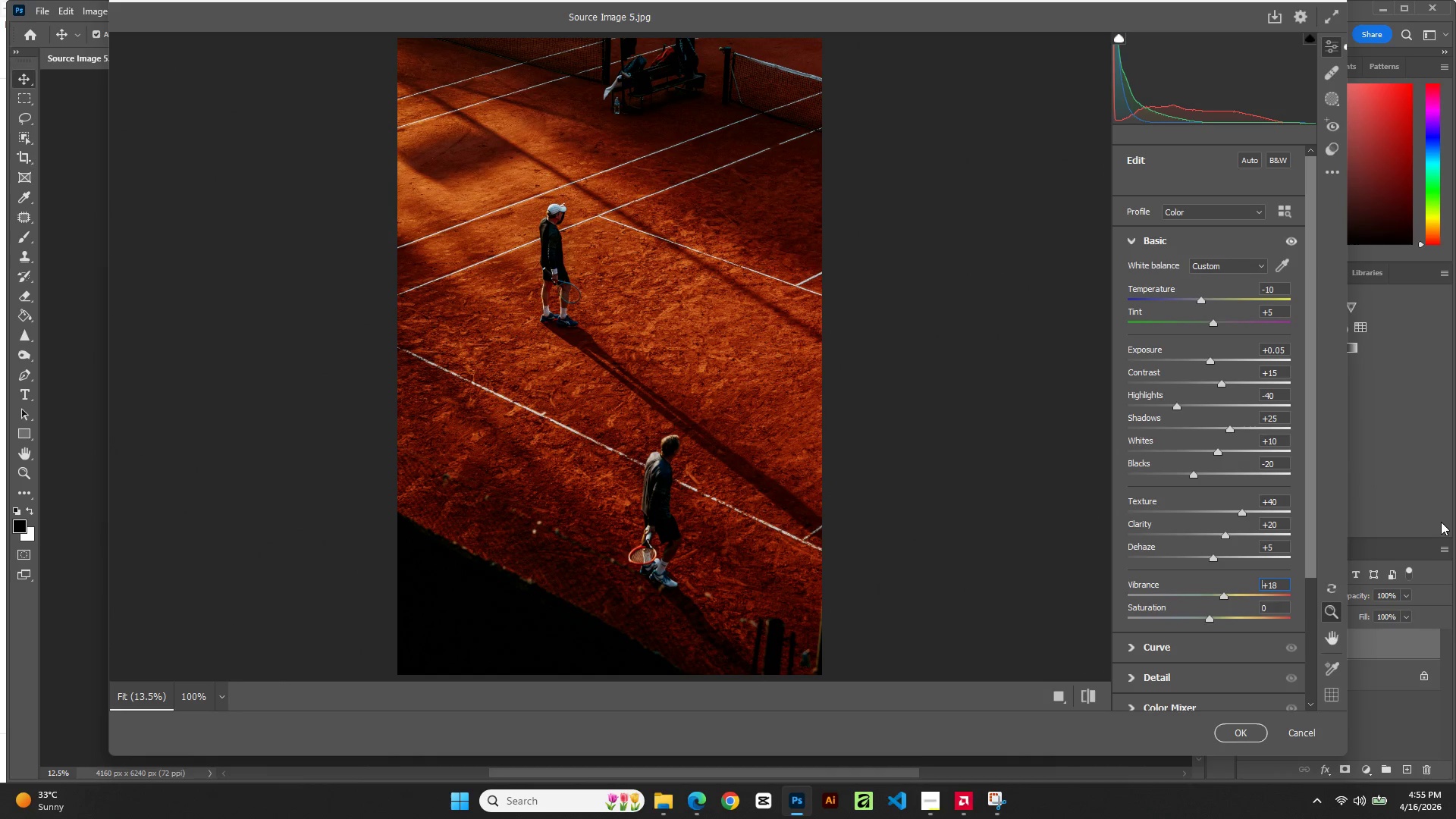 
key(ArrowUp)
 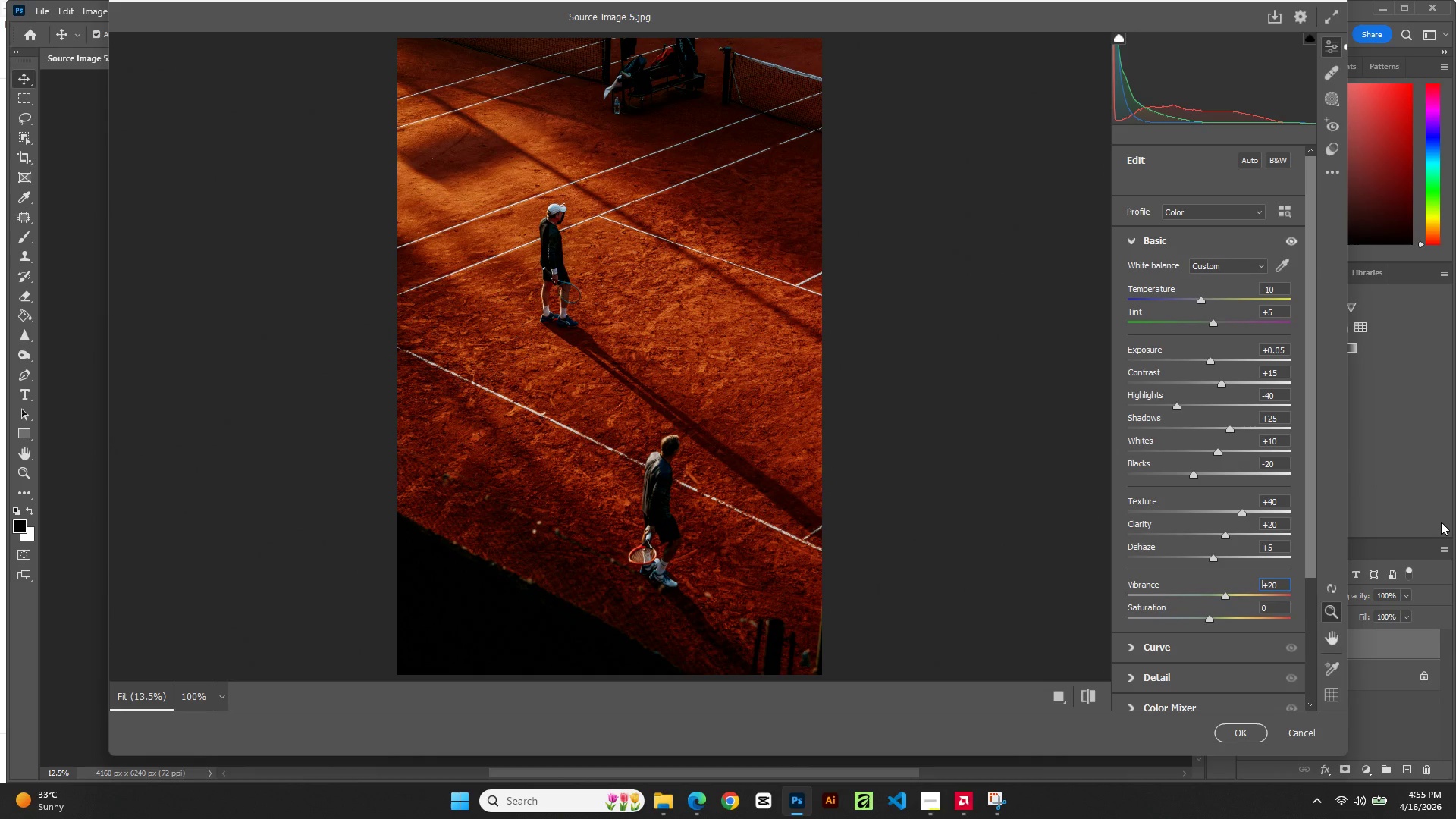 
key(ArrowUp)
 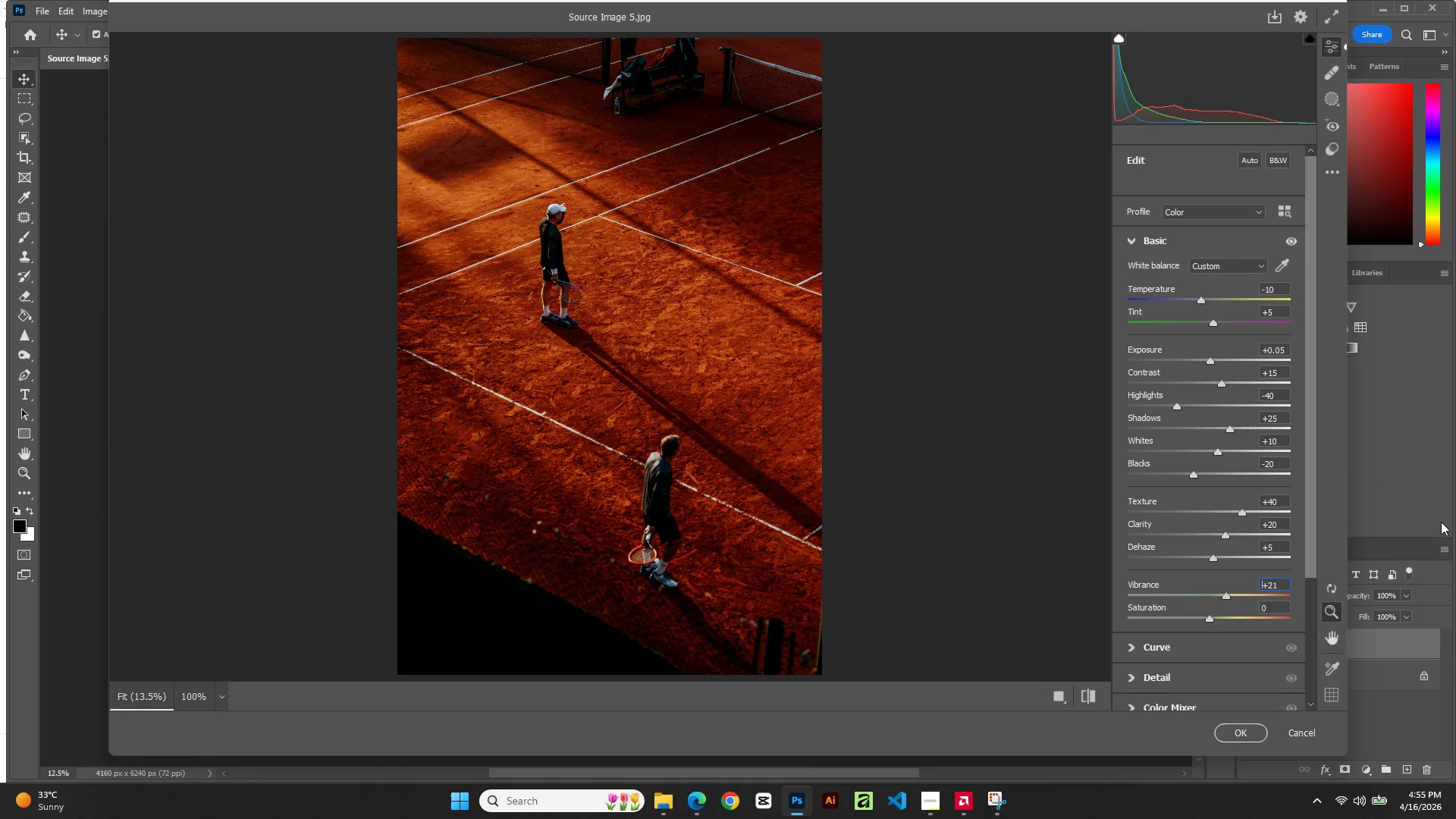 
key(ArrowUp)
 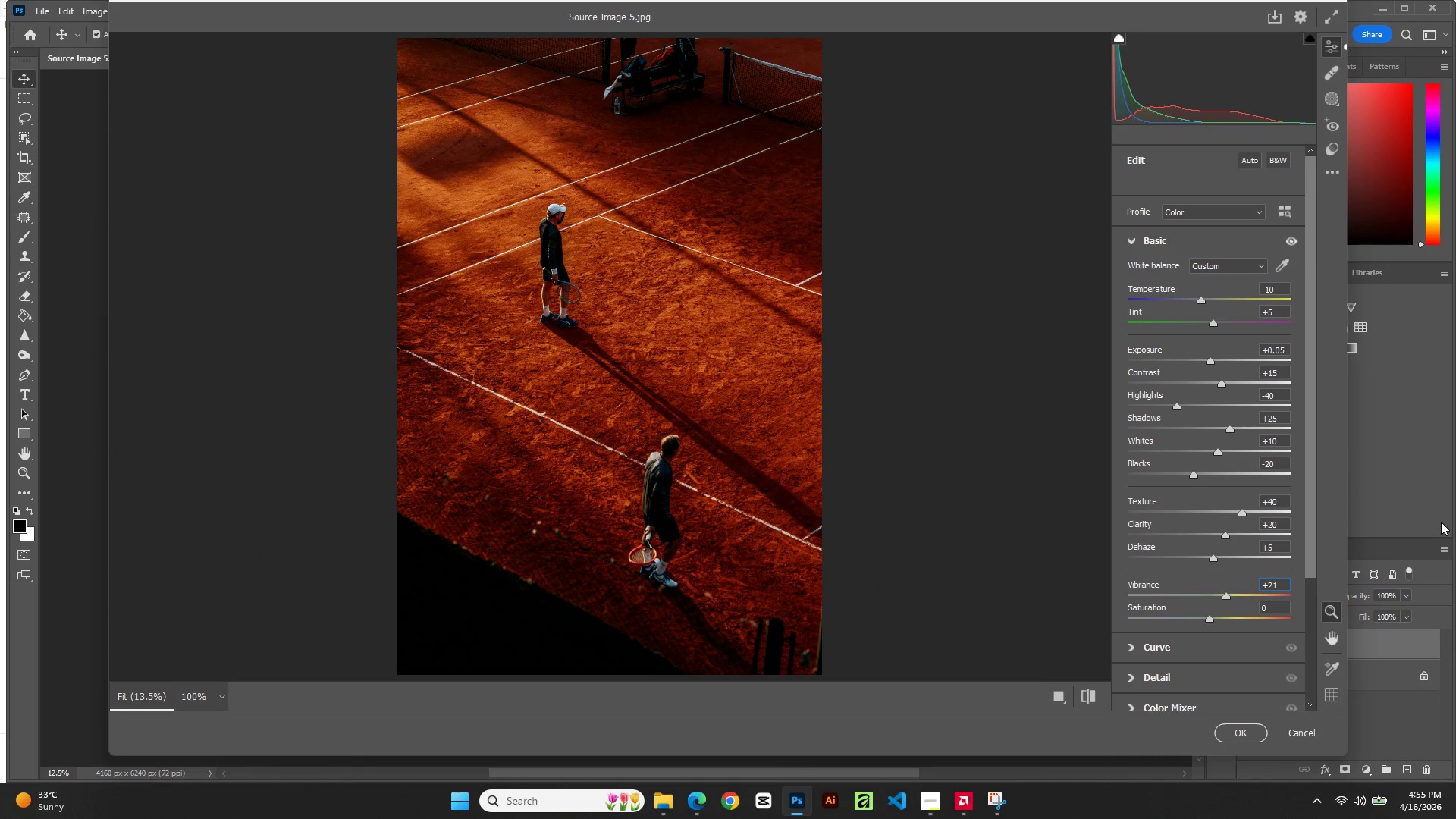 
key(ArrowUp)
 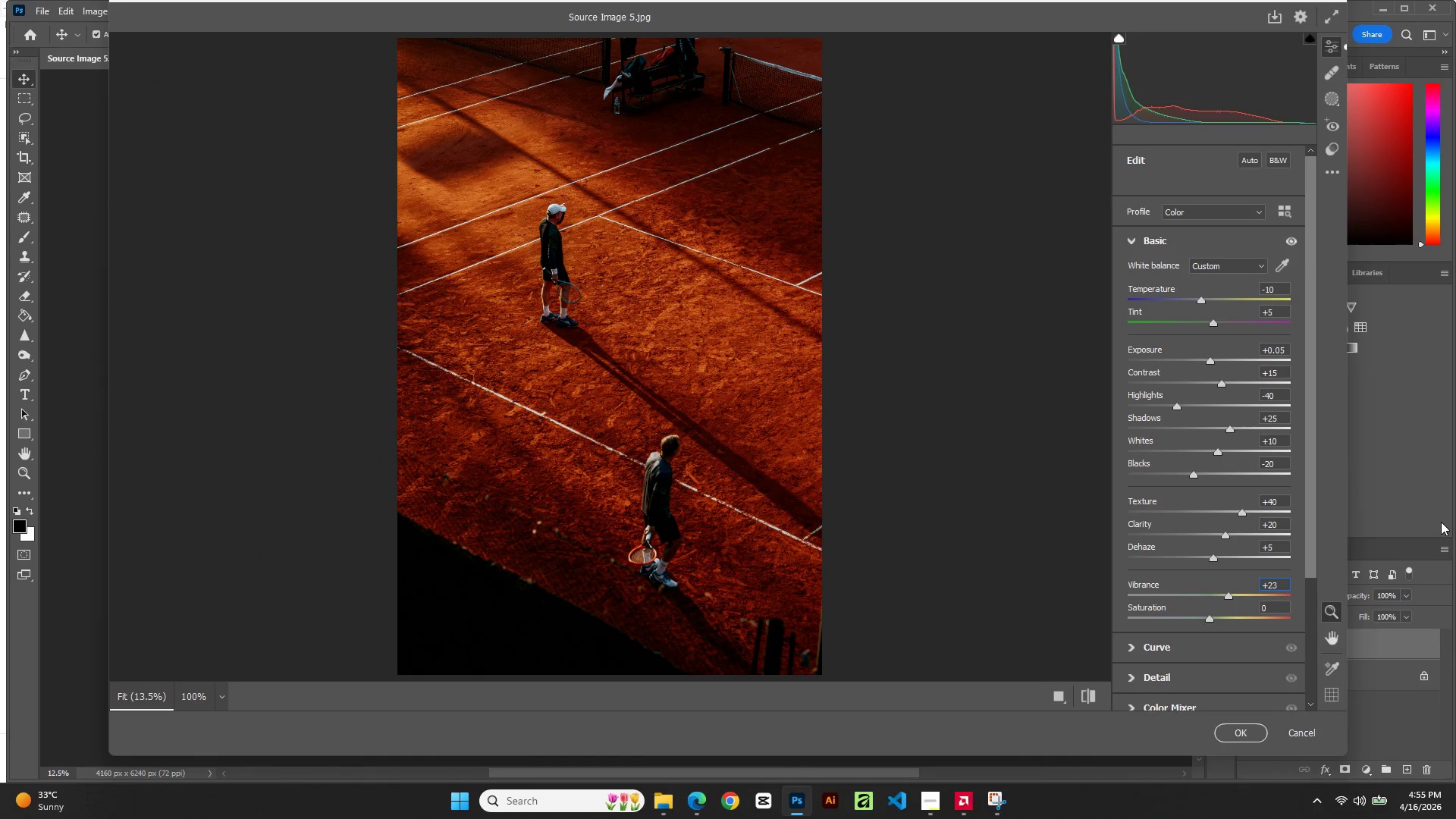 
key(ArrowUp)
 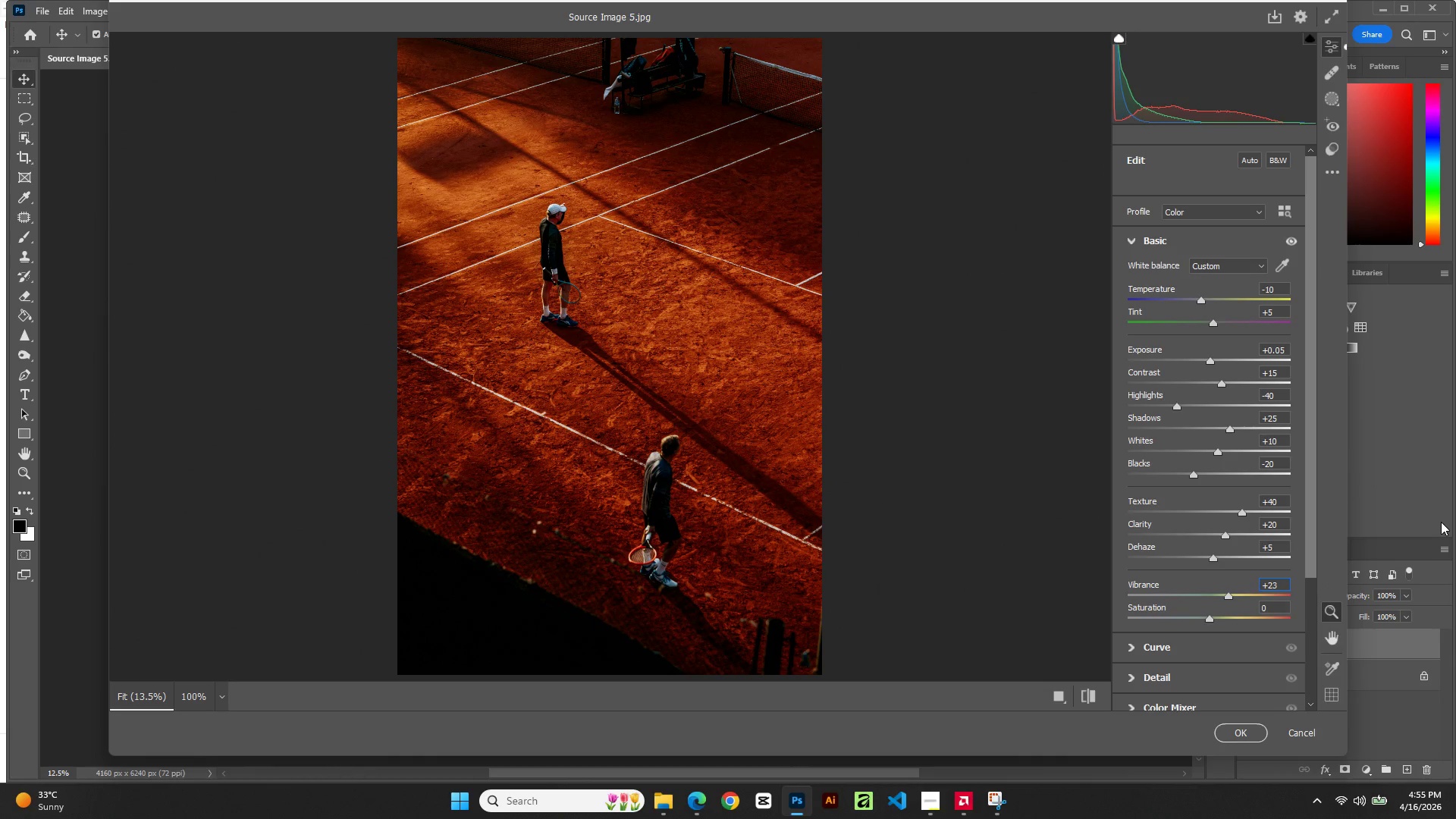 
key(ArrowUp)
 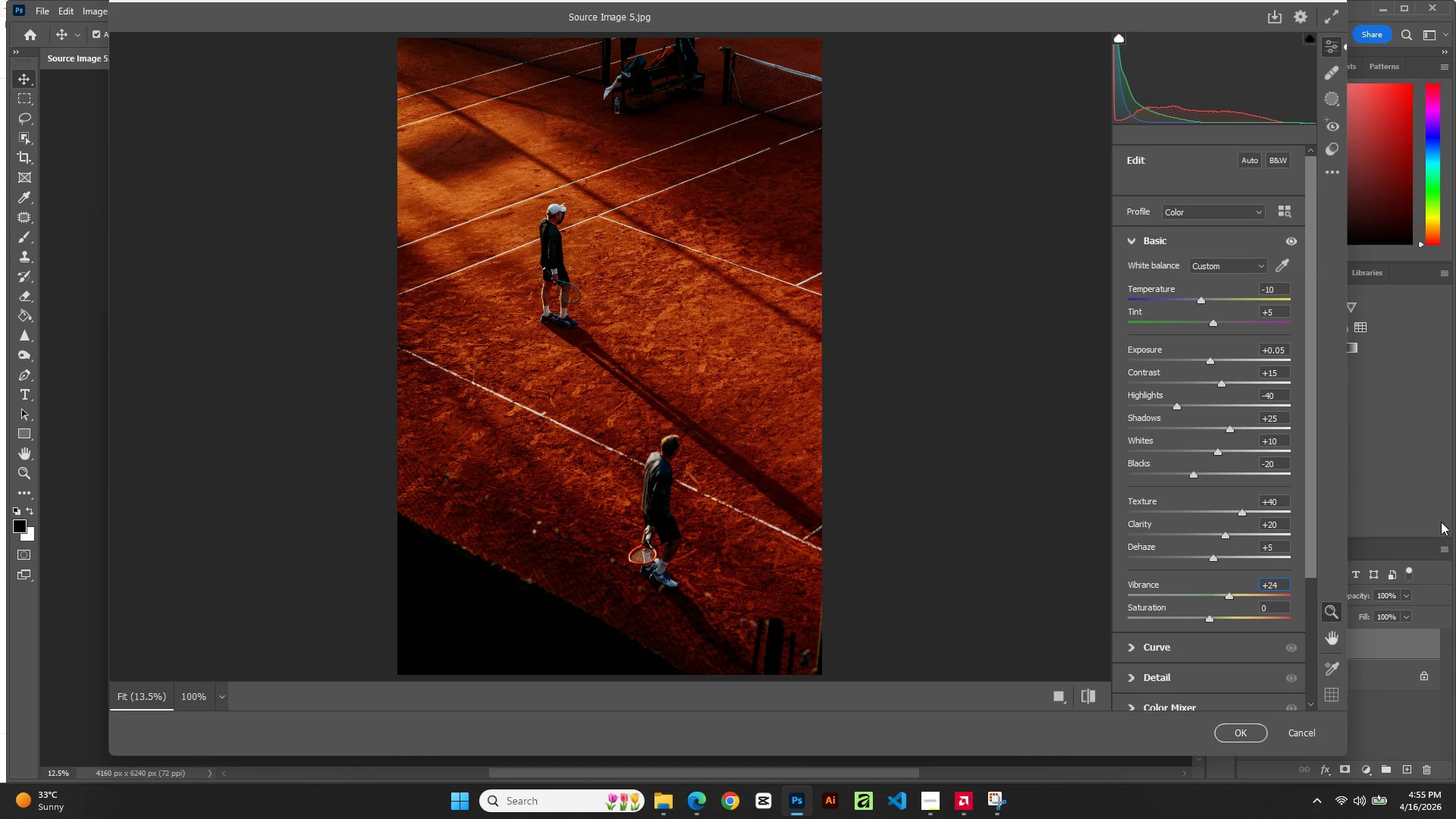 
key(ArrowUp)
 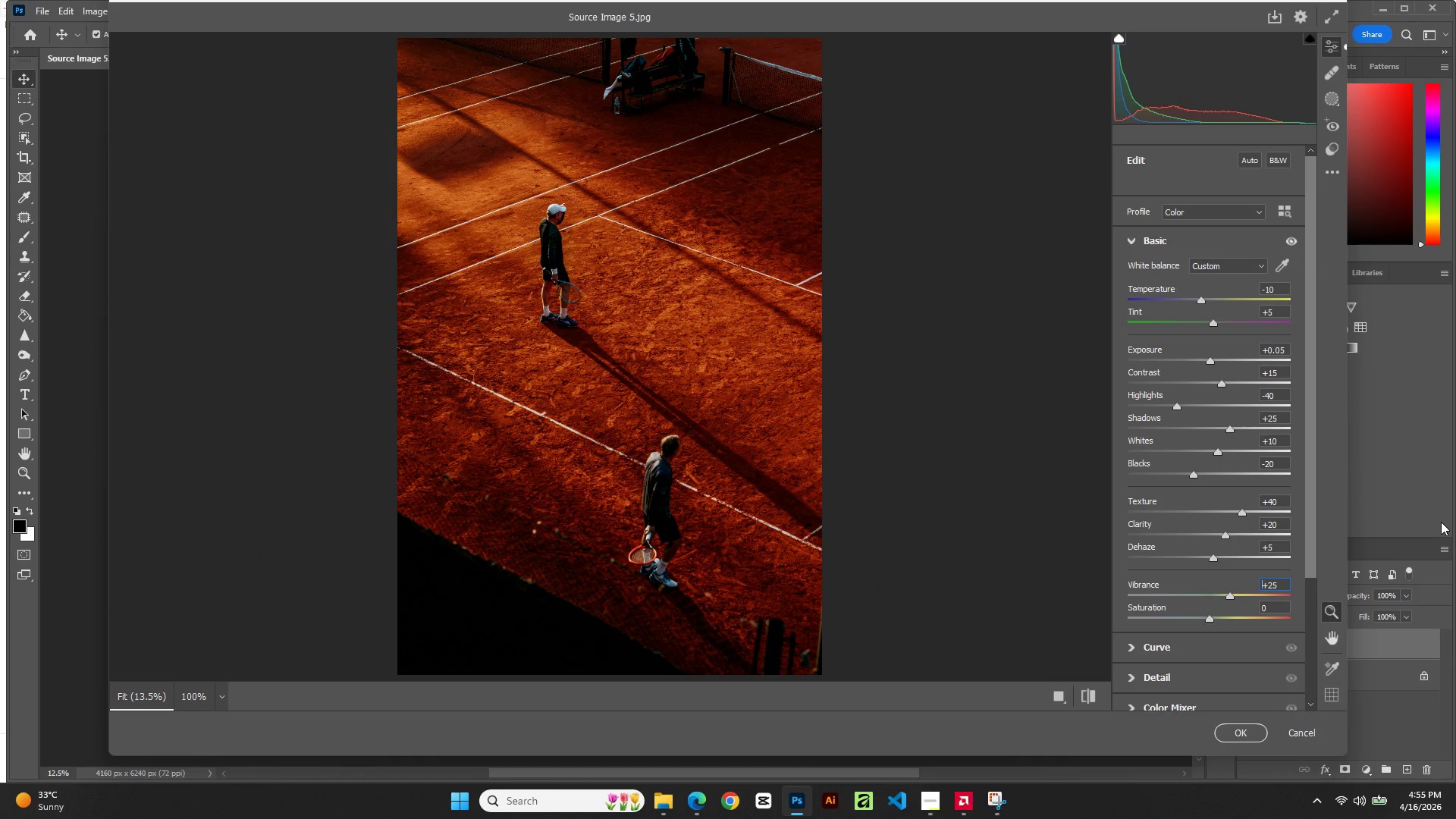 
key(Tab)
 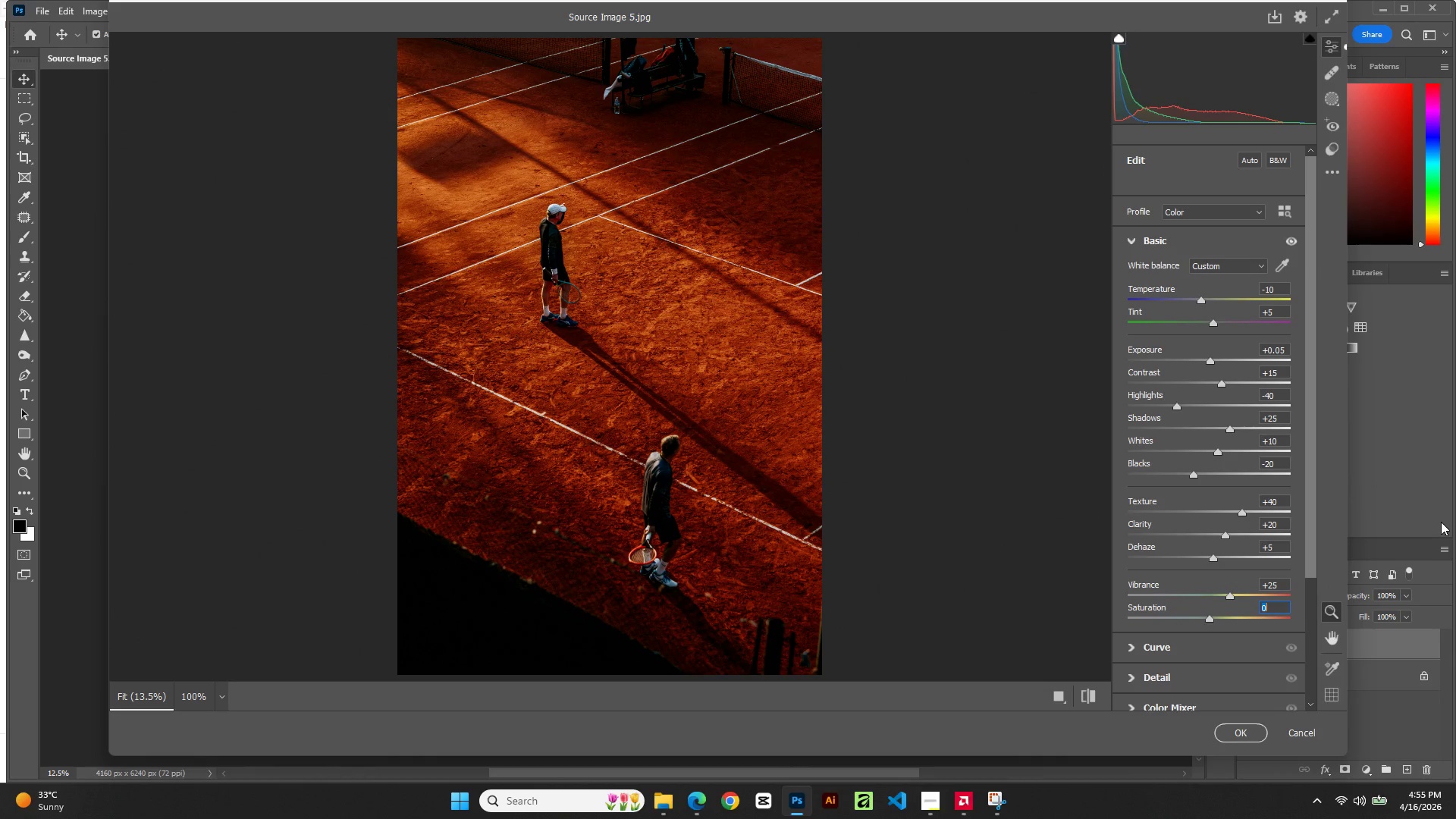 
key(ArrowDown)
 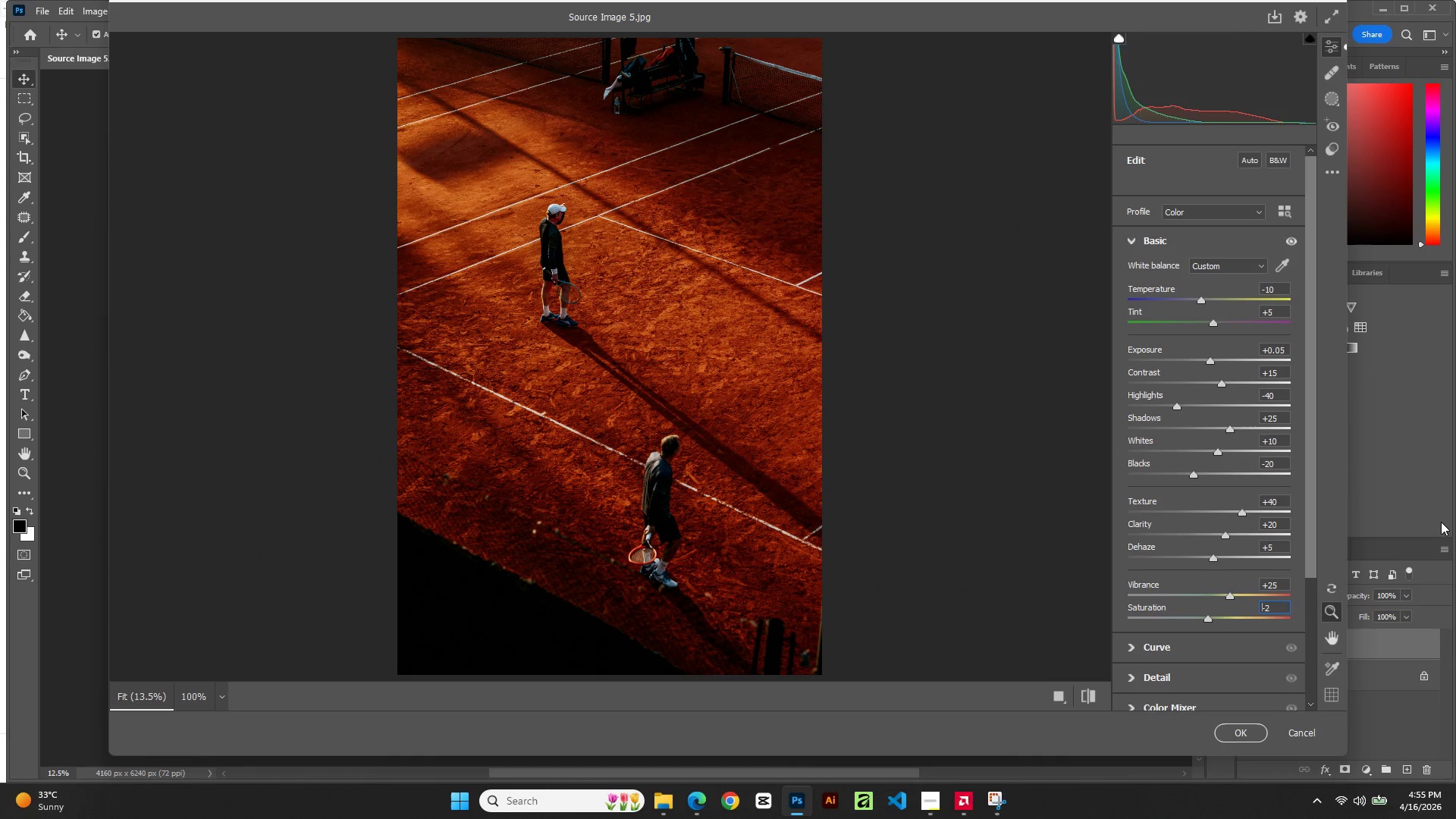 
key(ArrowDown)
 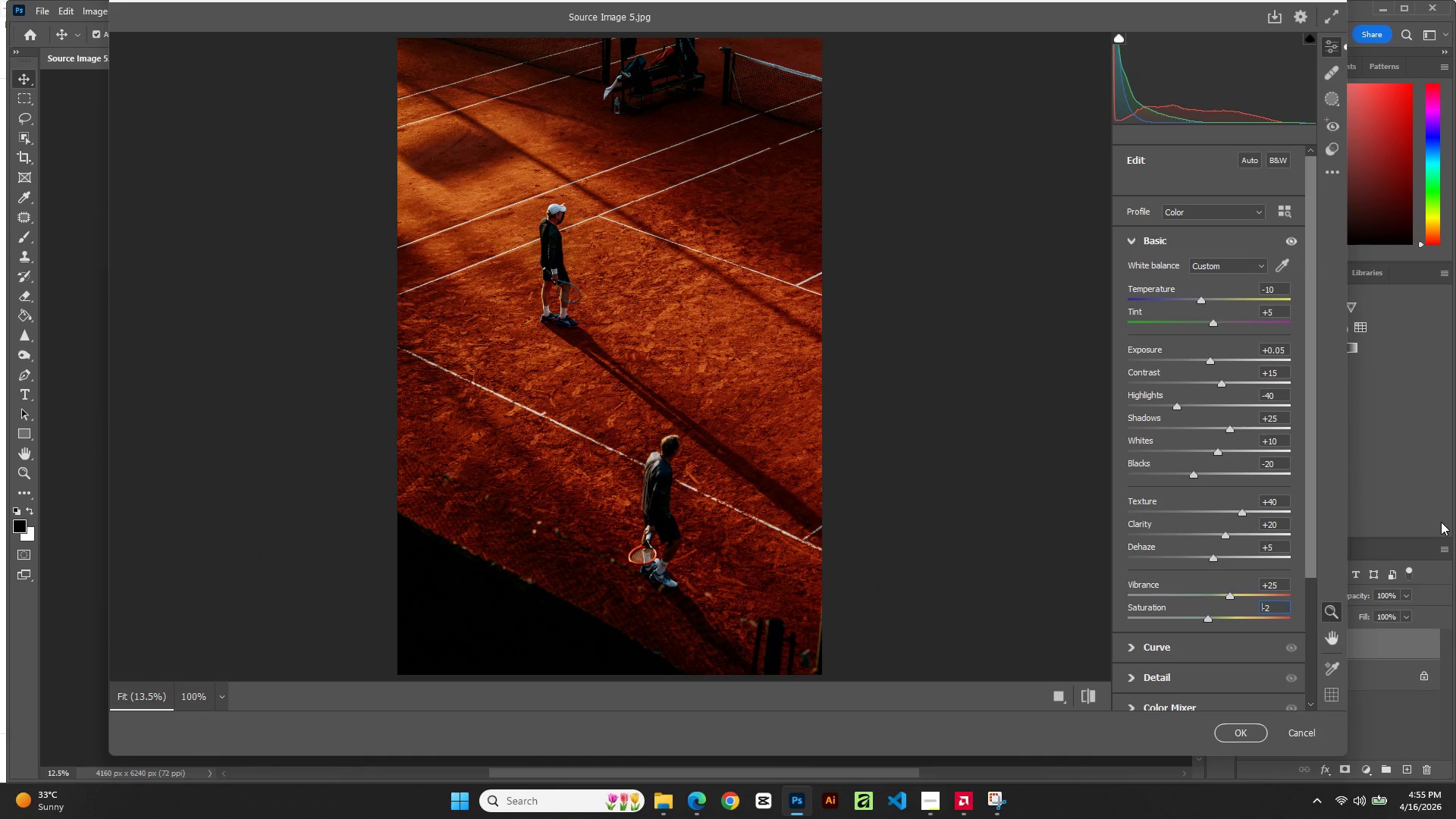 
key(ArrowDown)
 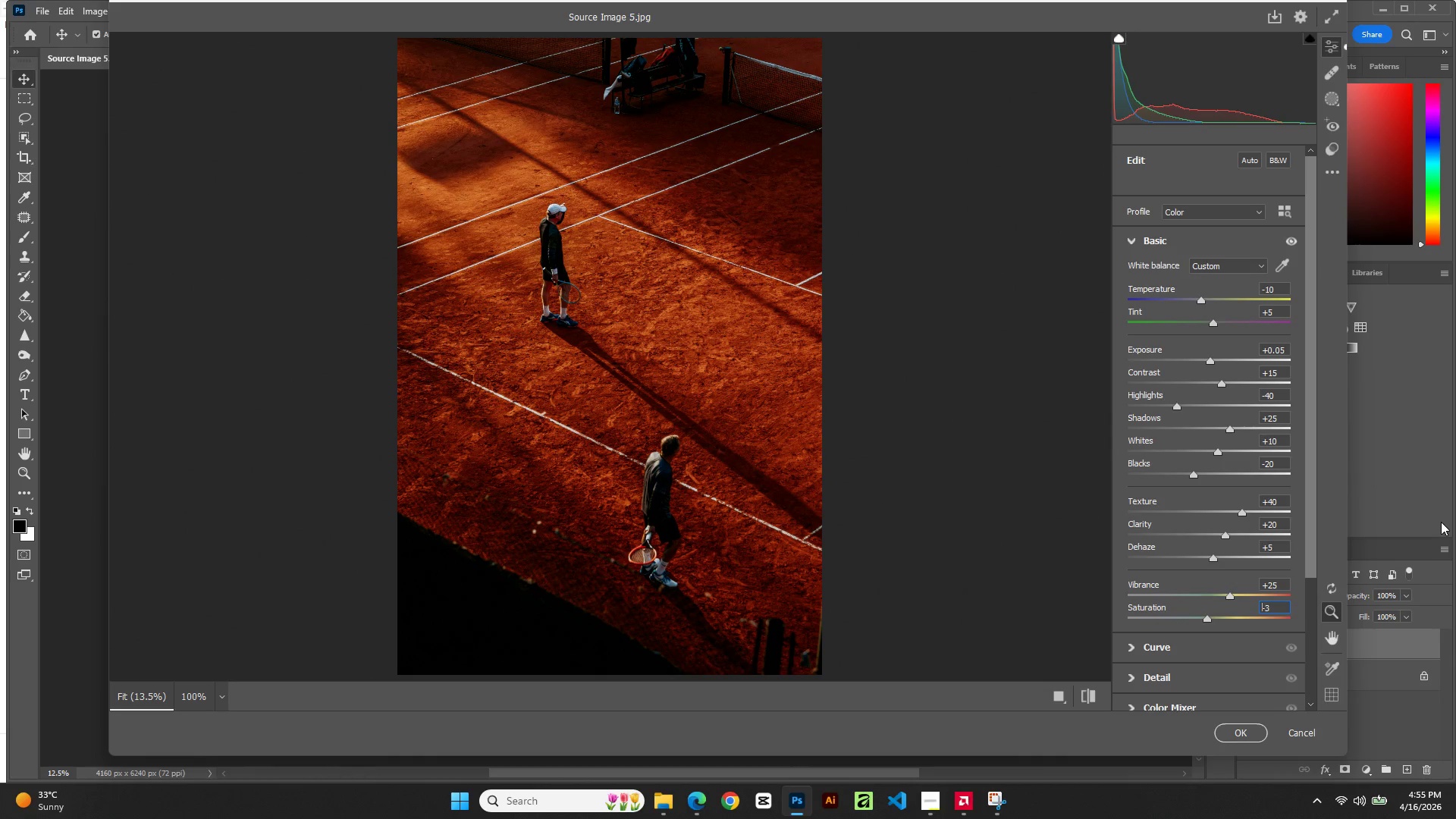 
key(ArrowDown)
 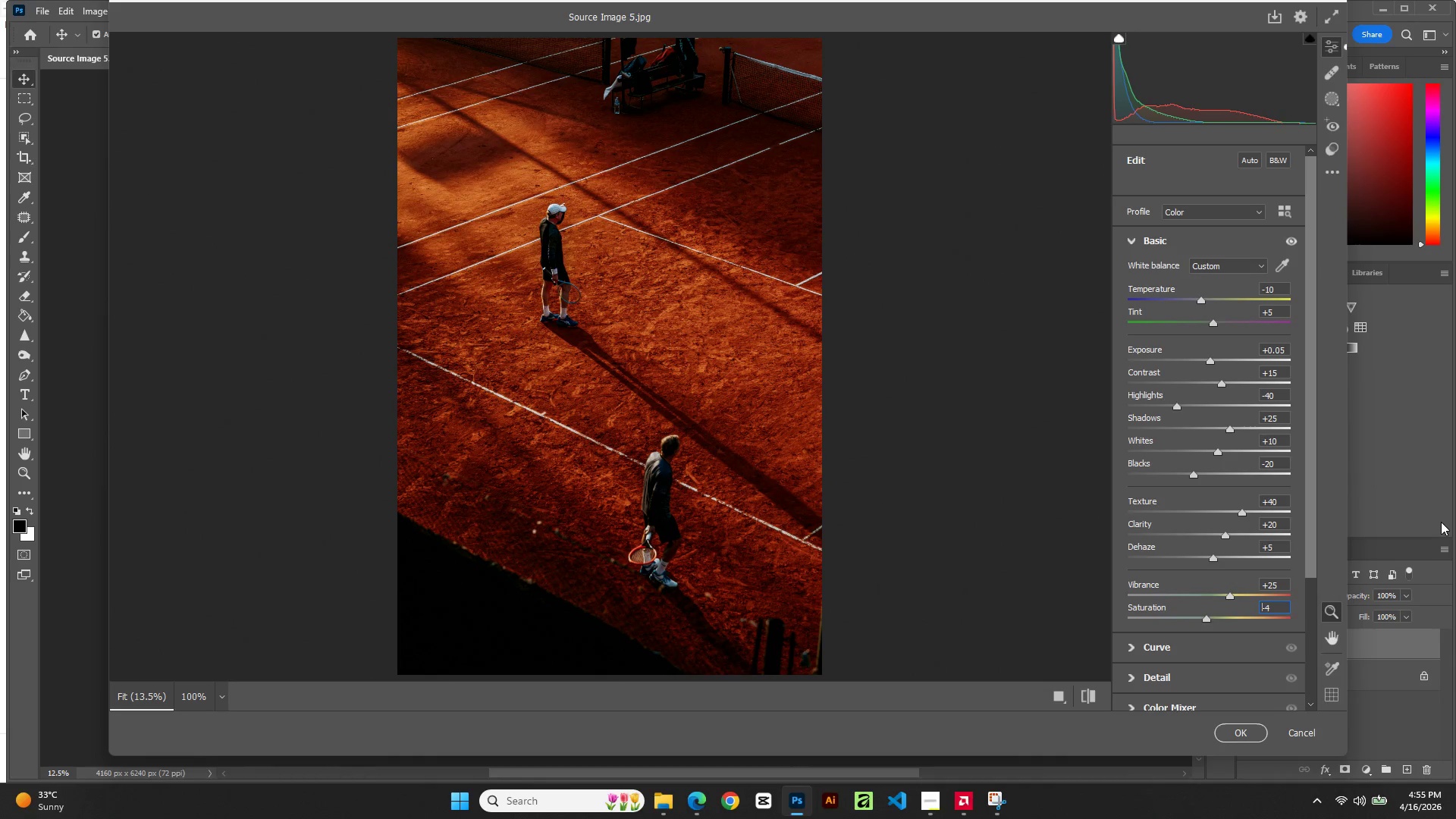 
key(ArrowDown)
 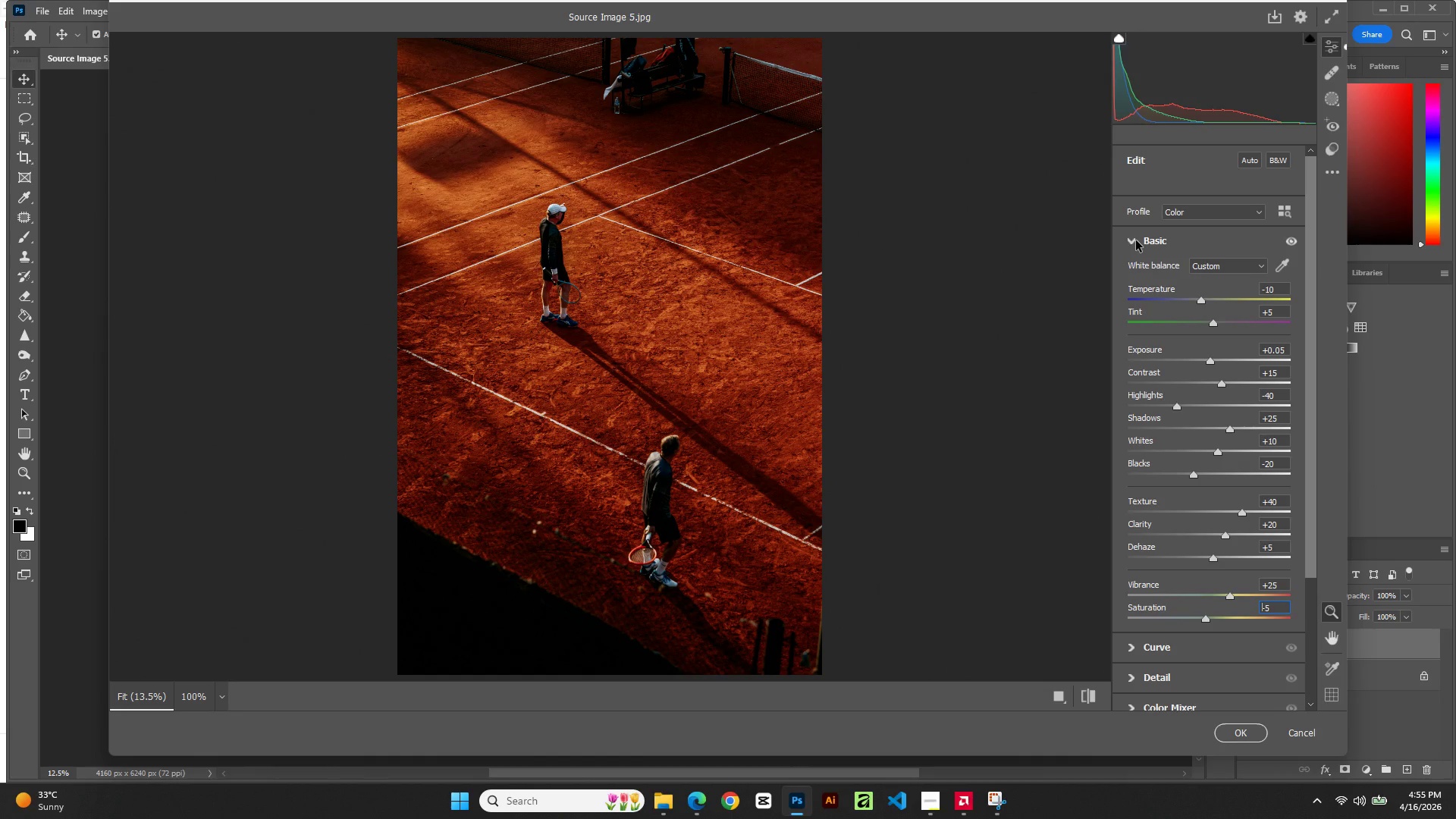 
wait(5.95)
 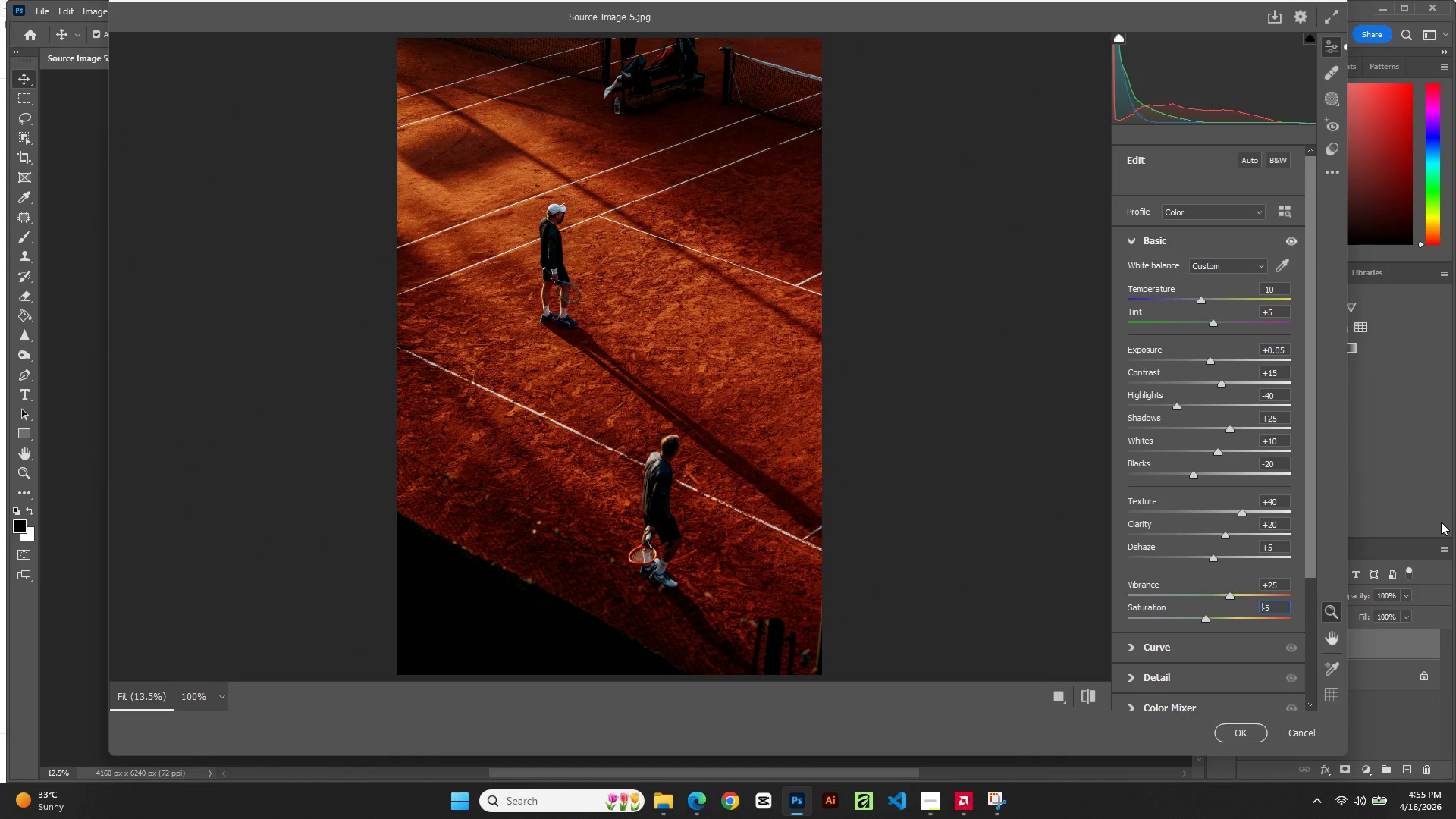 
left_click([1136, 240])
 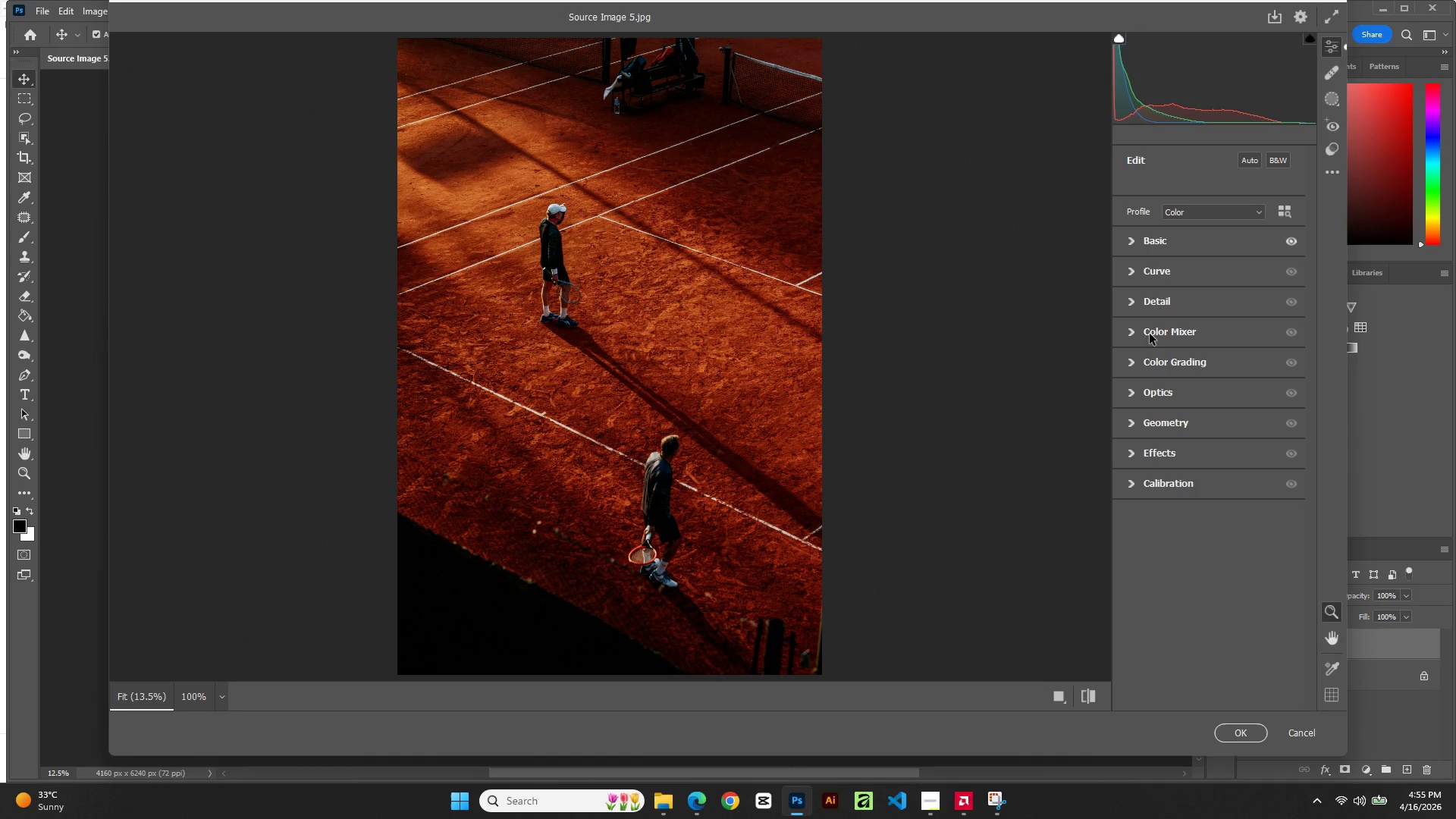 
left_click([1153, 340])
 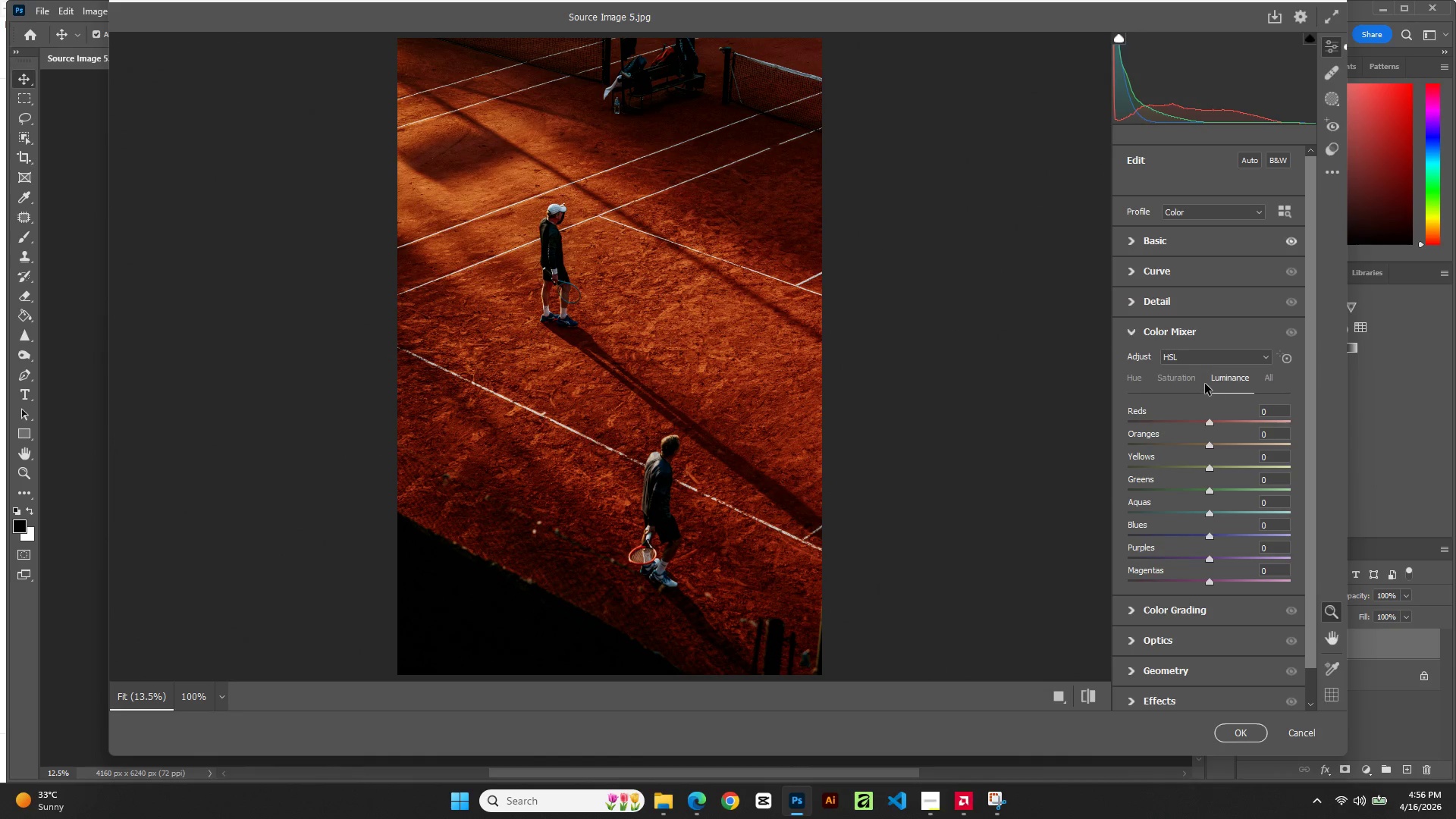 
left_click([1184, 384])
 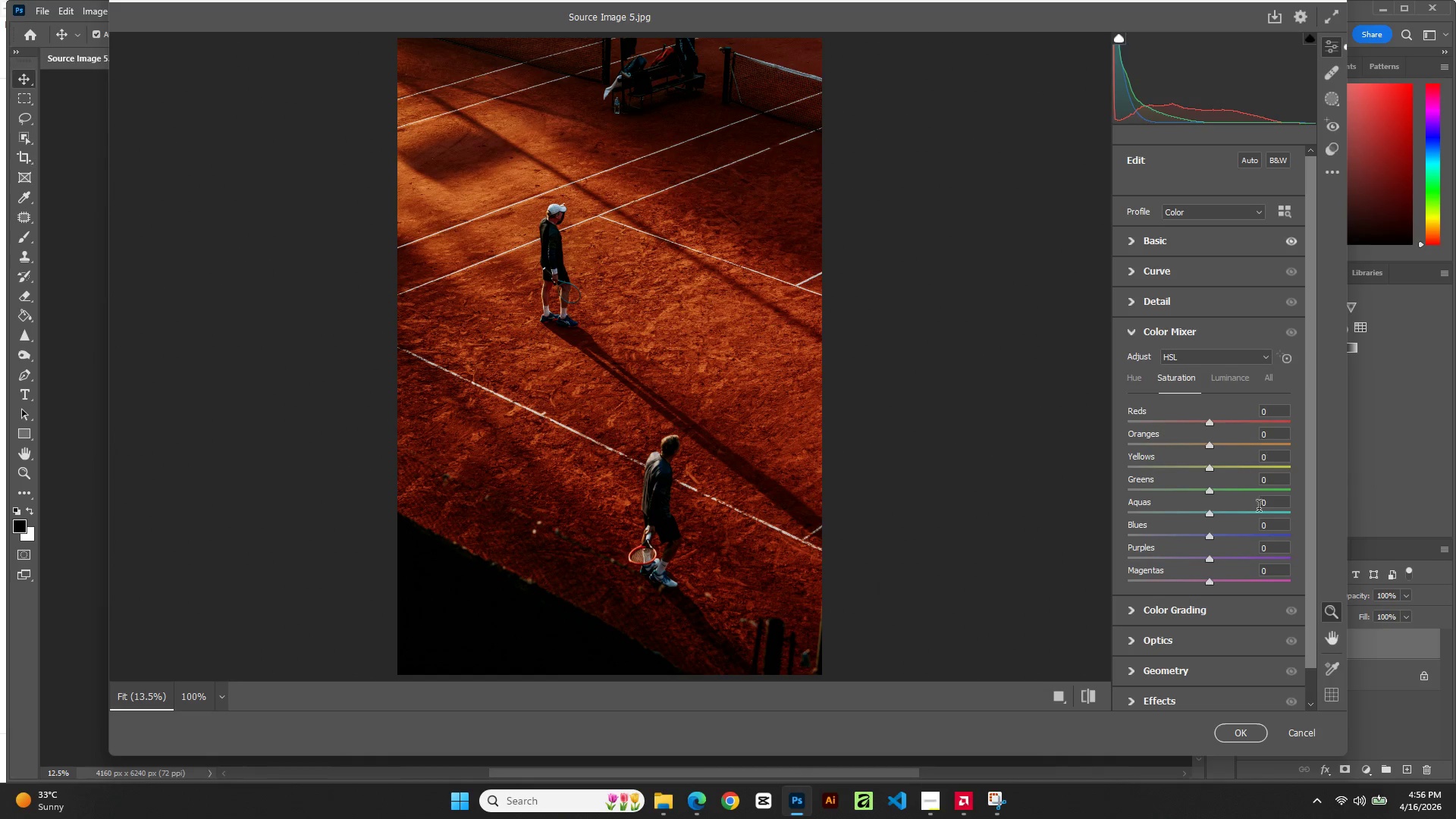 
wait(5.22)
 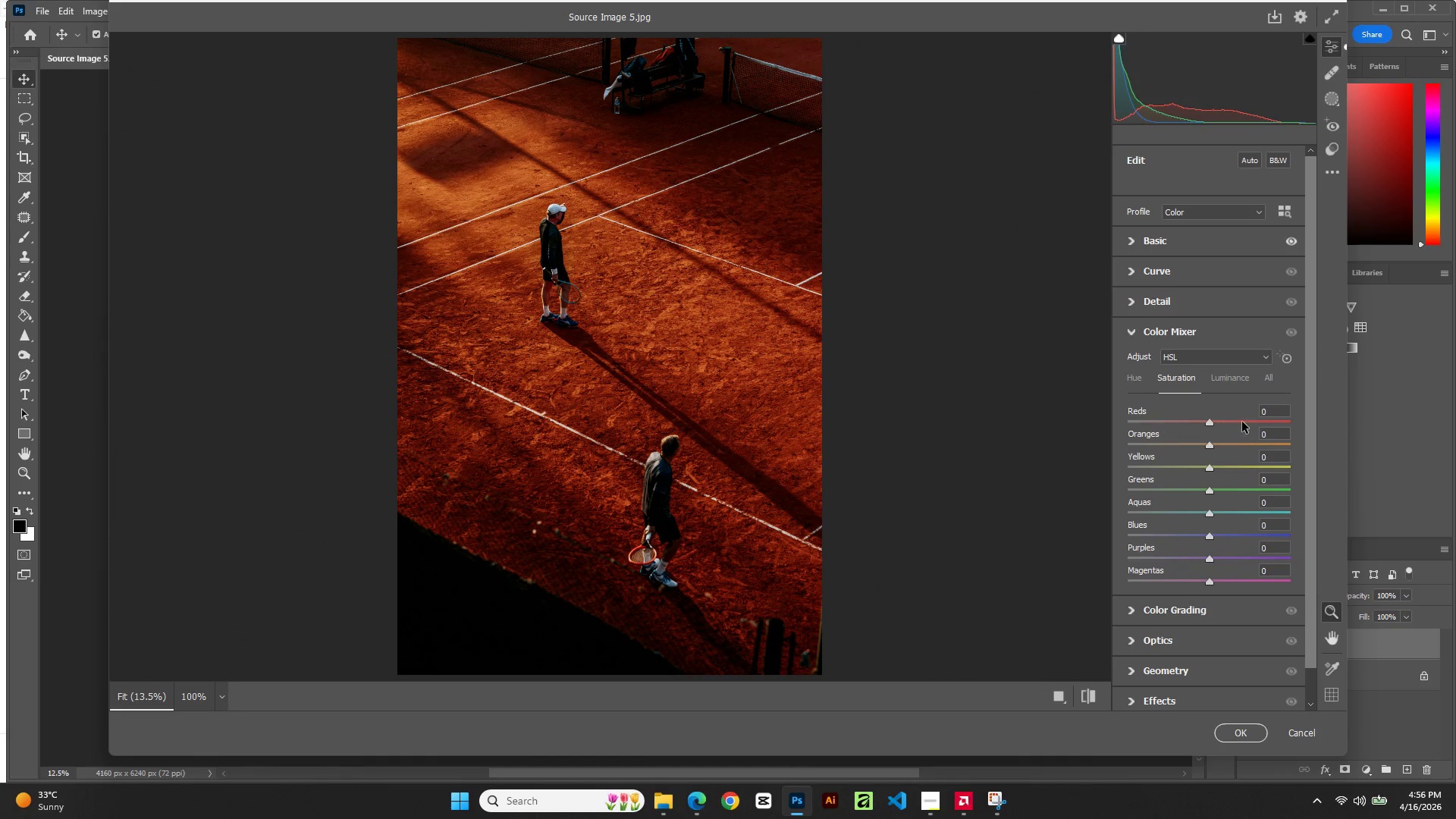 
left_click([1273, 458])
 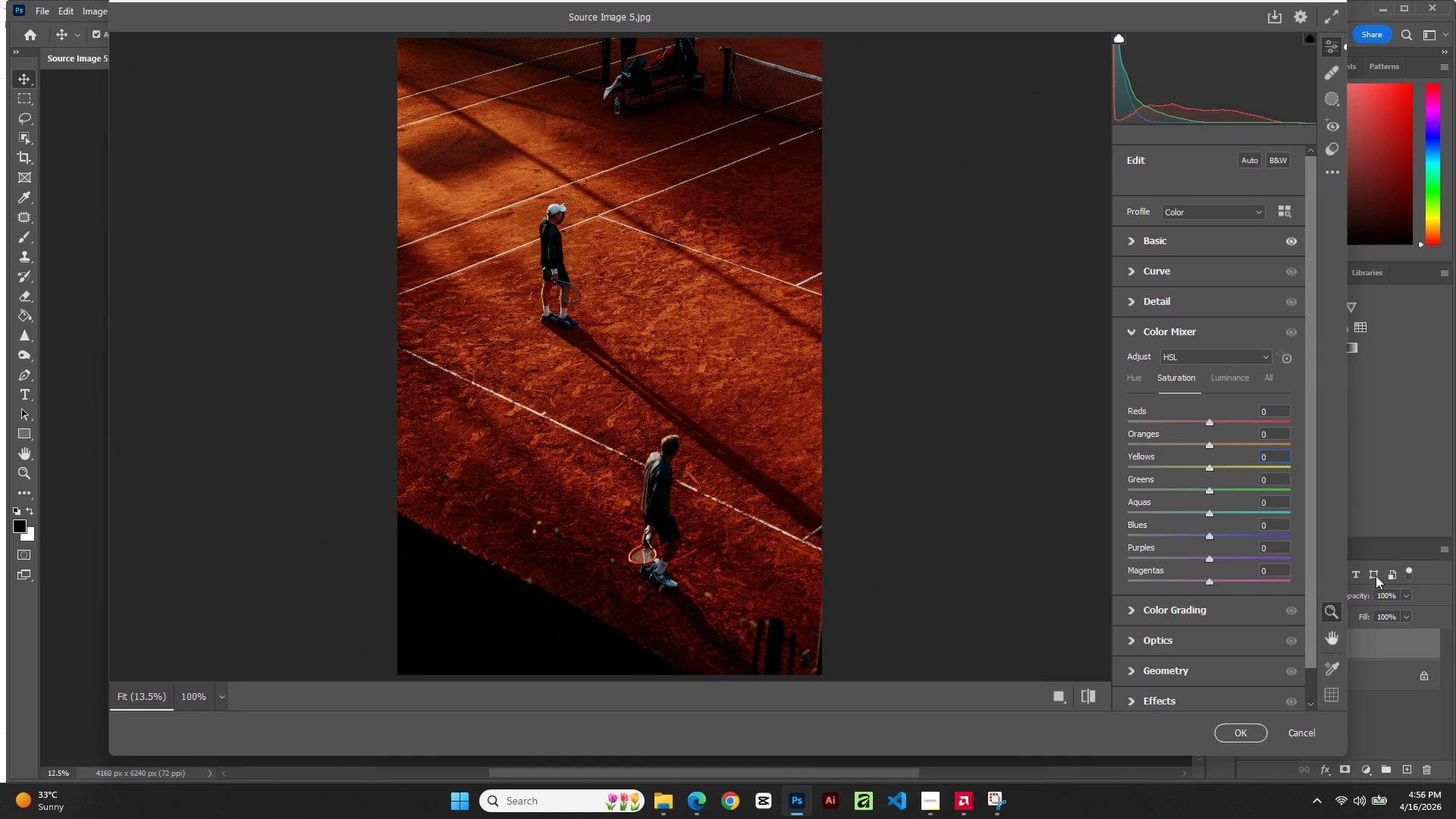 
wait(5.59)
 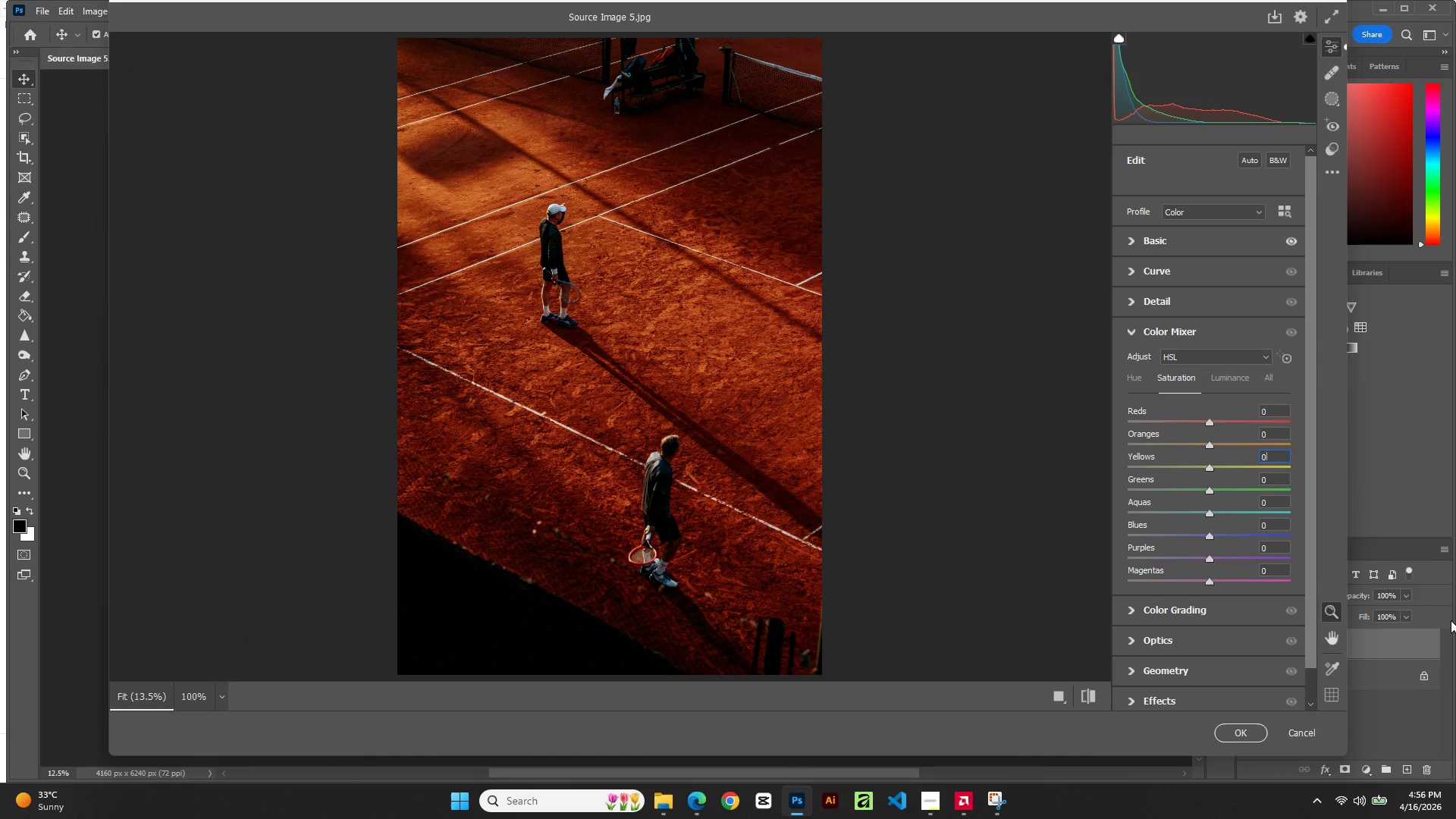 
key(ArrowUp)
 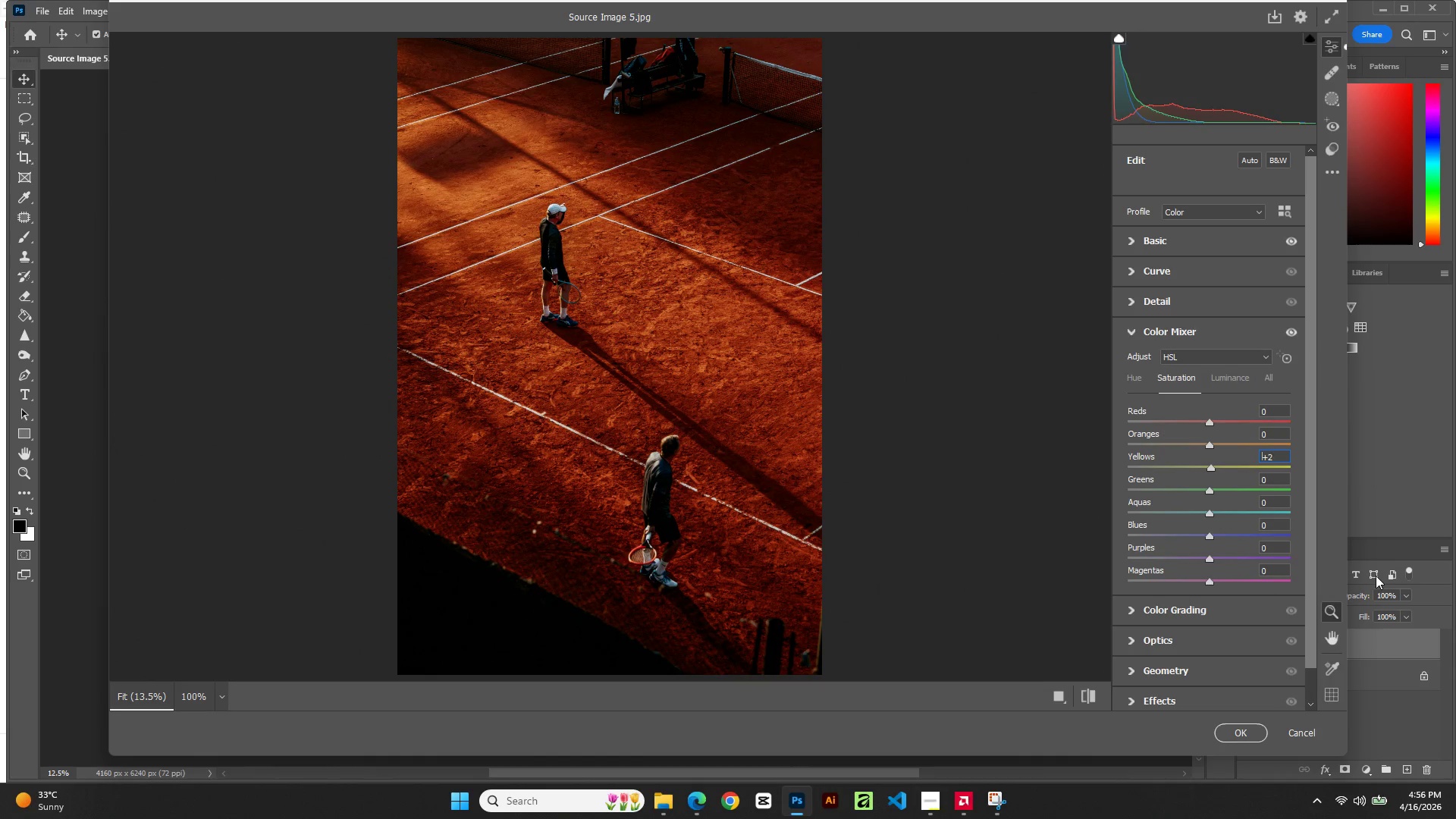 
key(ArrowUp)
 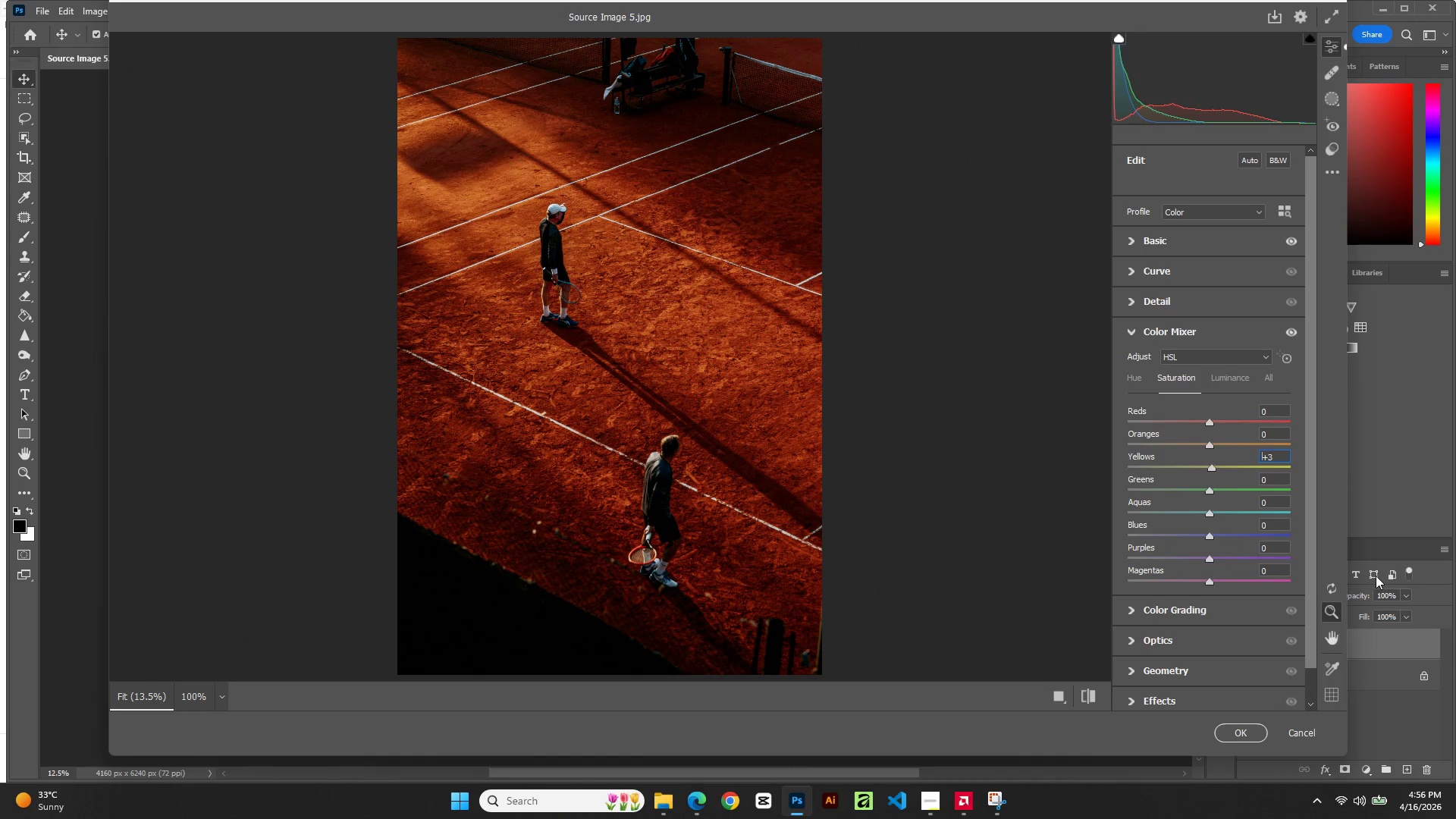 
key(ArrowUp)
 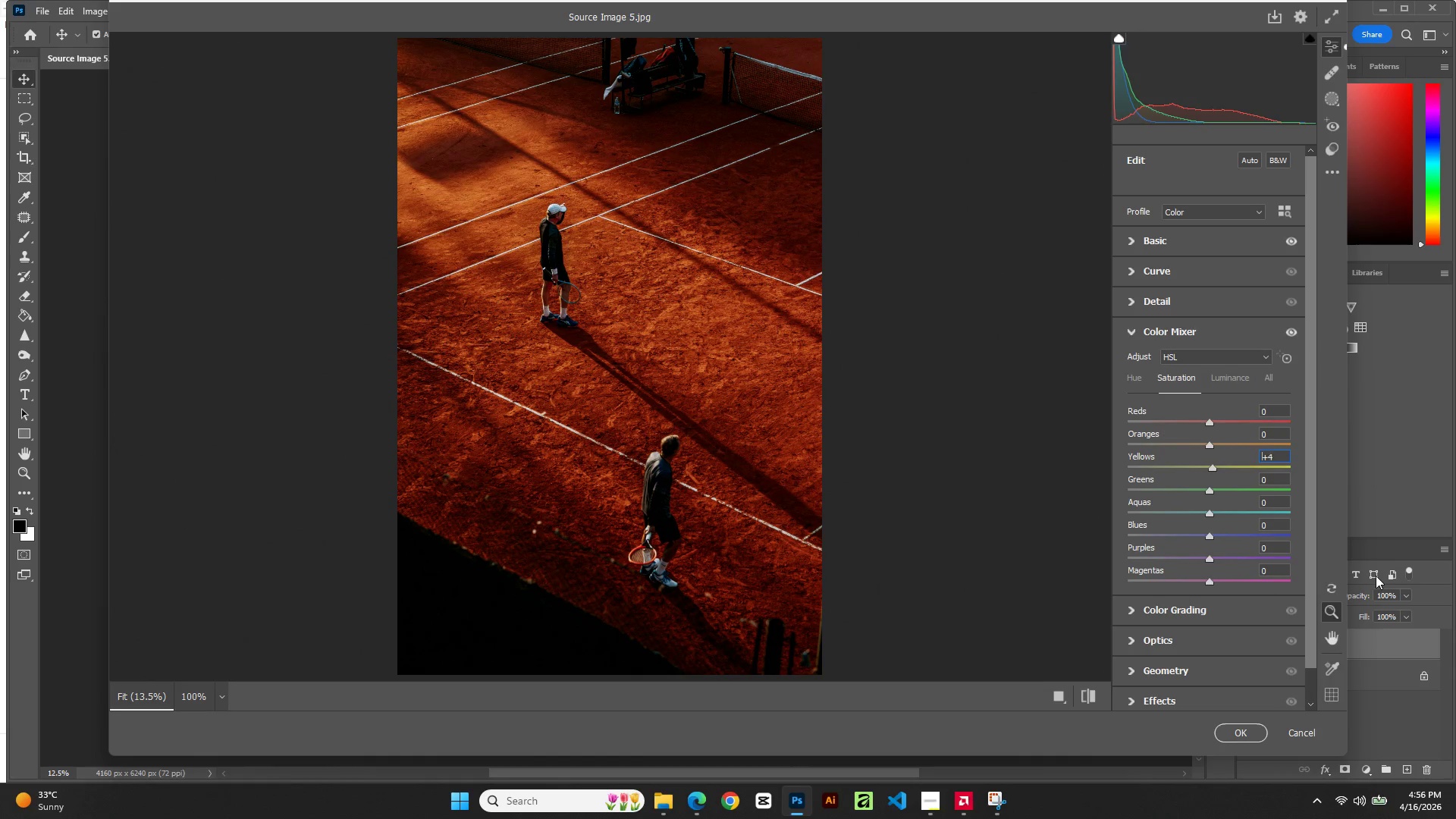 
key(ArrowUp)
 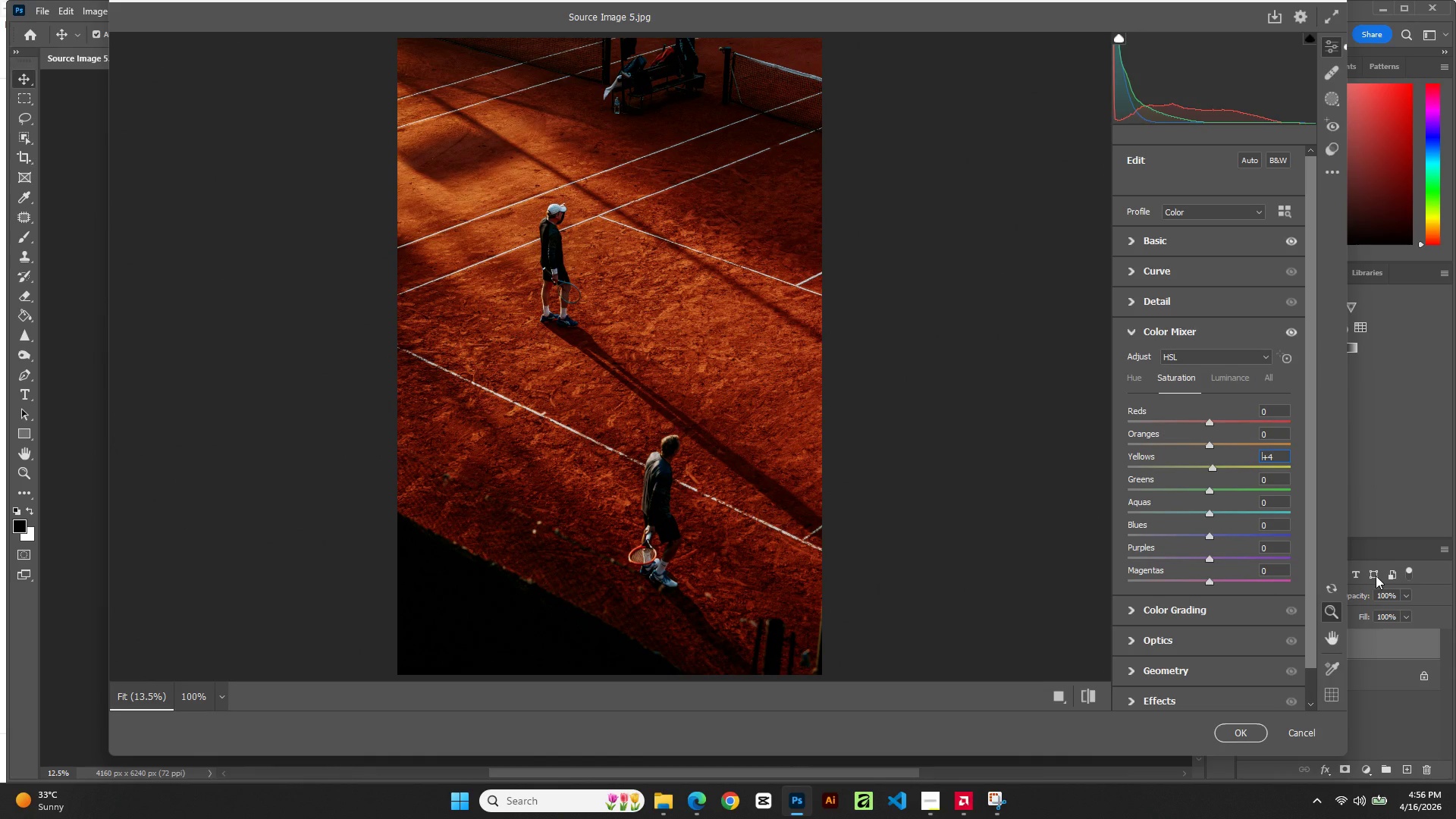 
key(ArrowUp)
 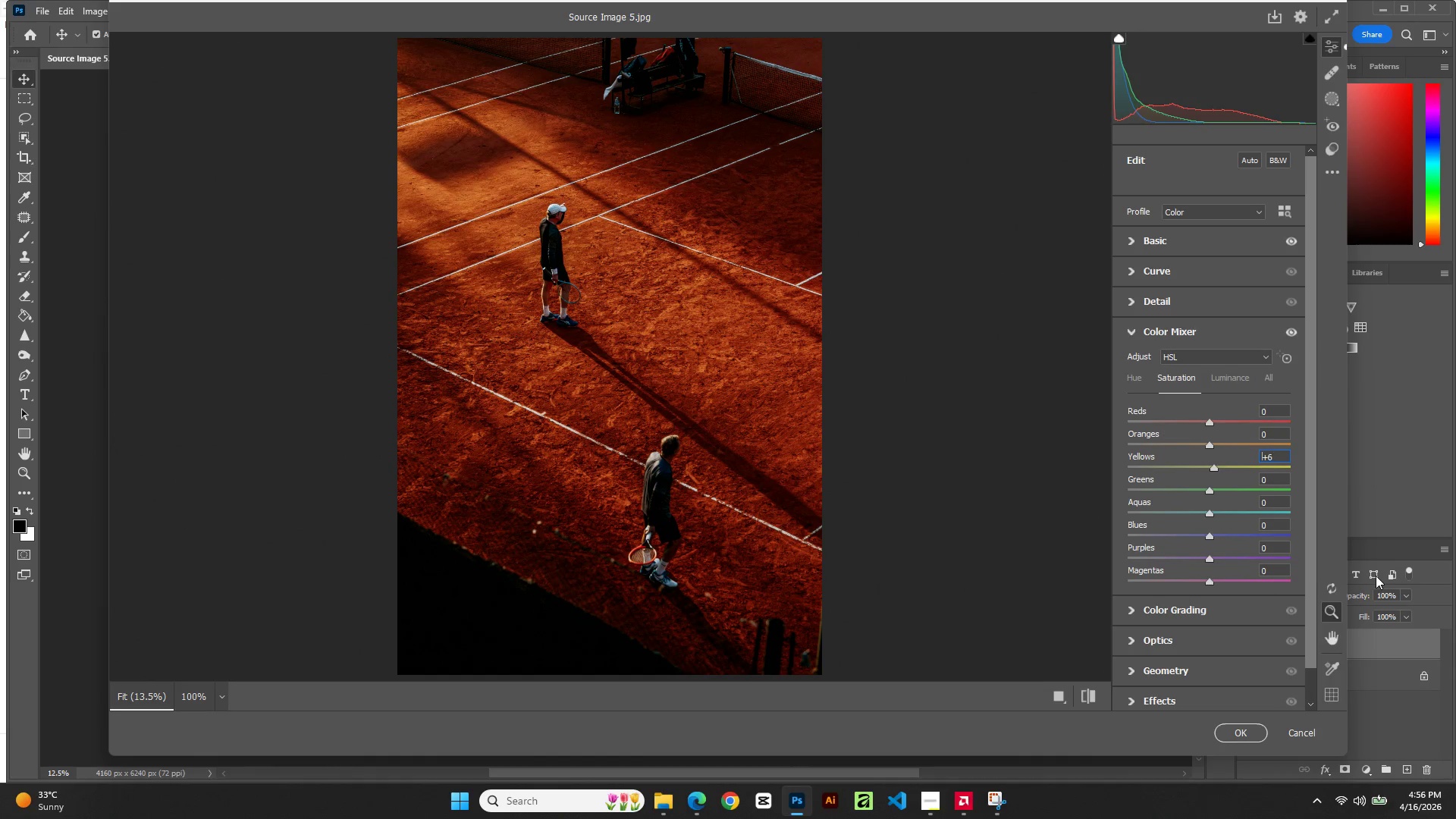 
key(ArrowUp)
 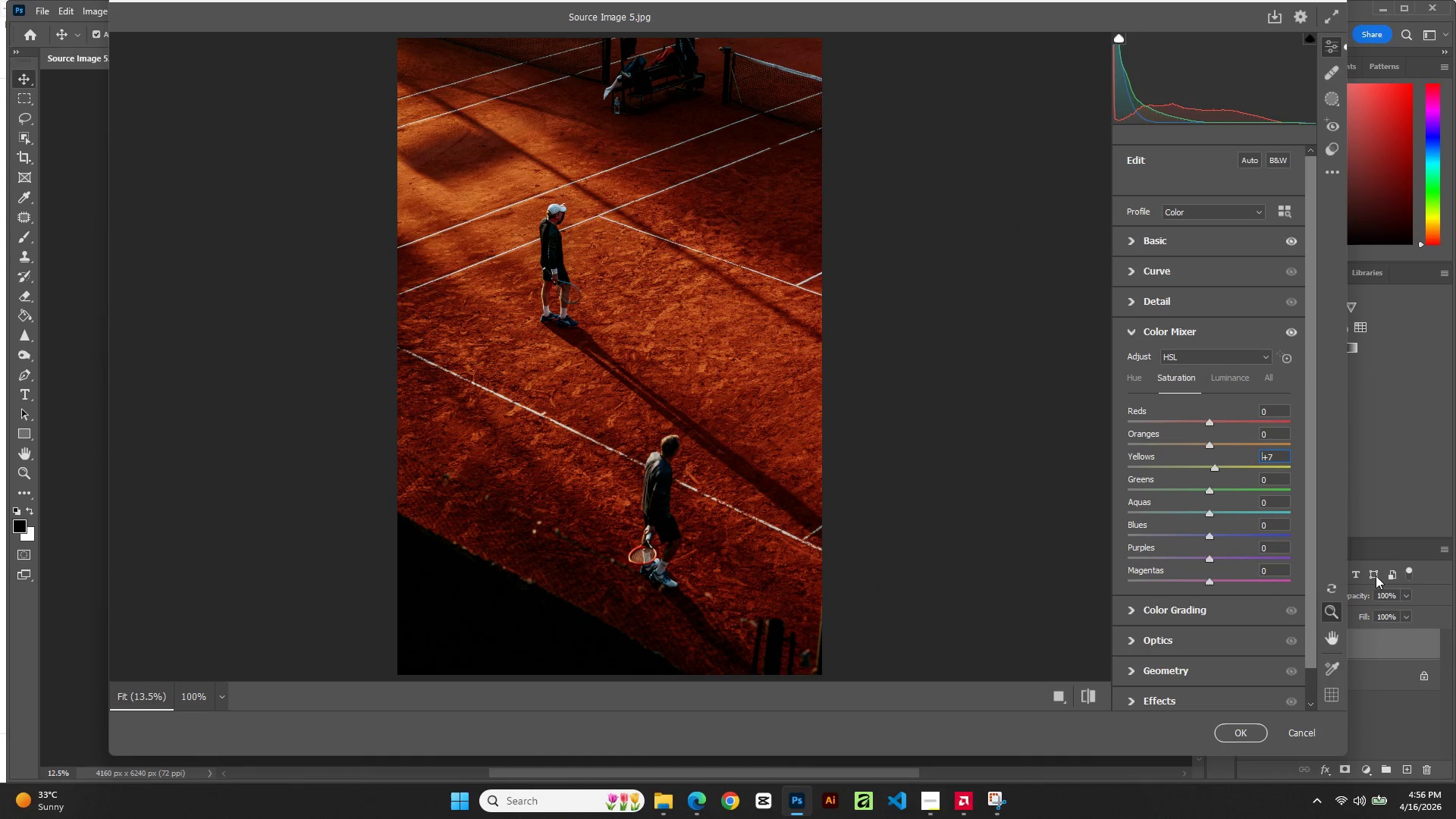 
key(ArrowUp)
 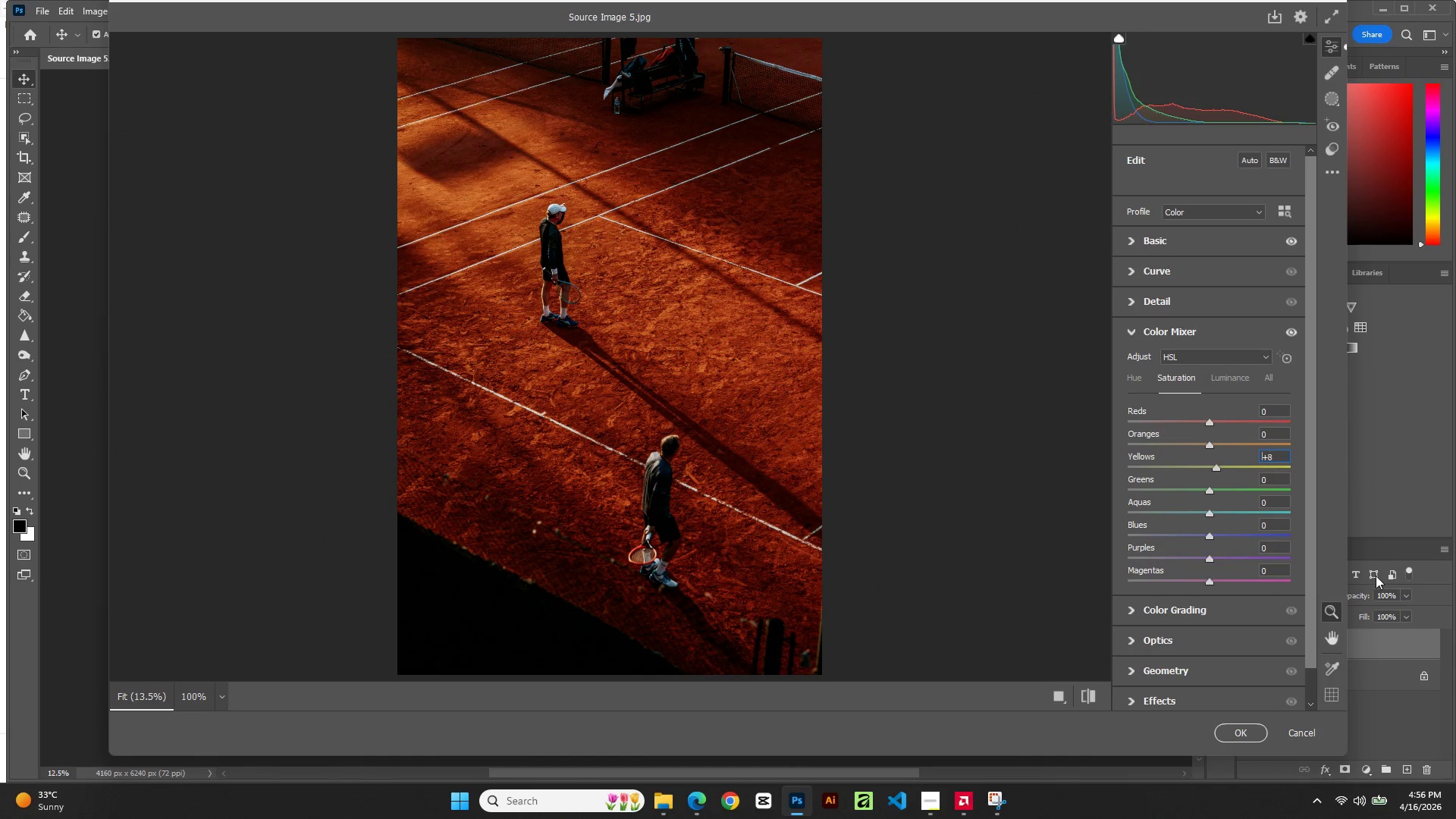 
key(ArrowUp)
 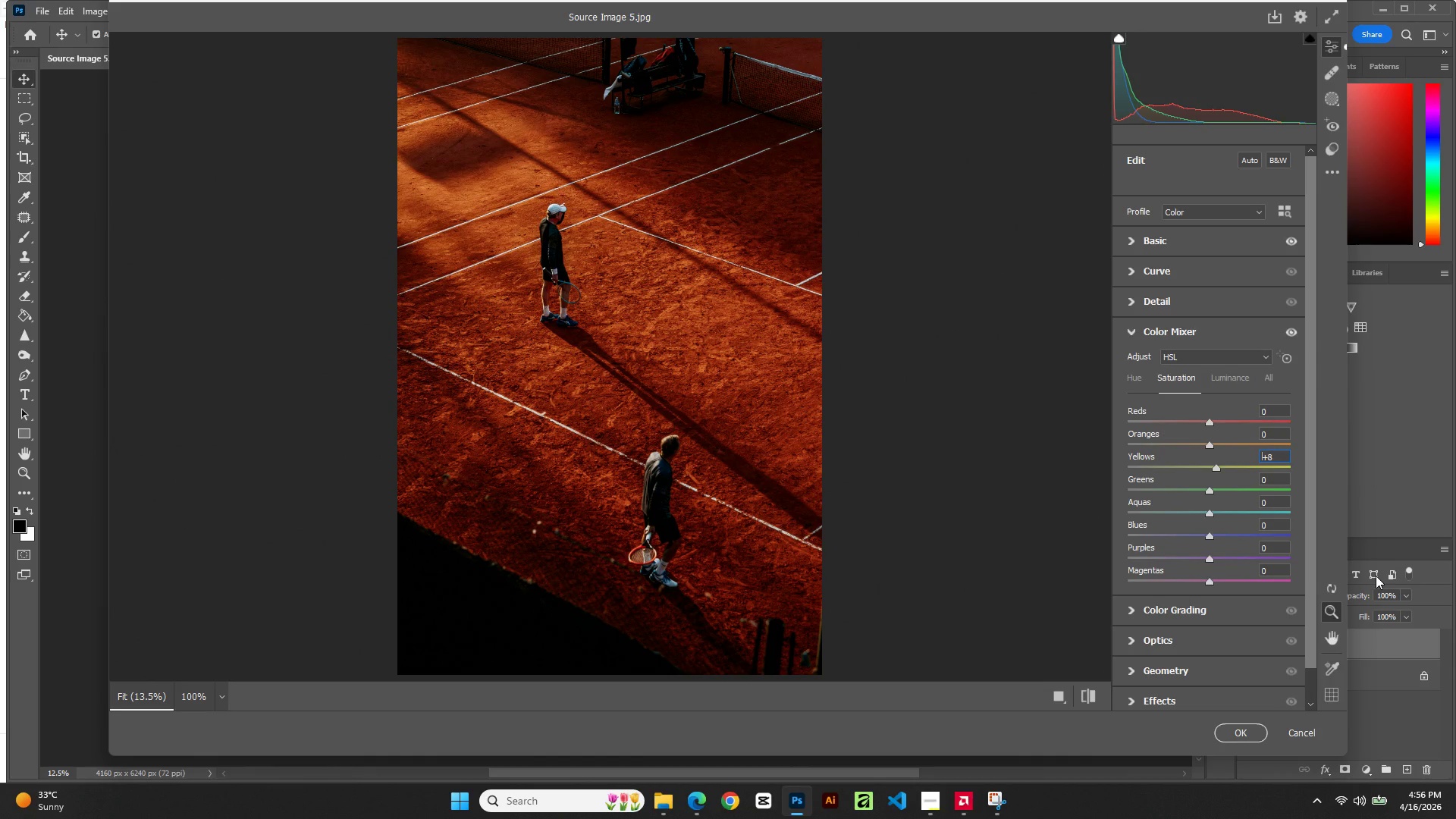 
key(ArrowUp)
 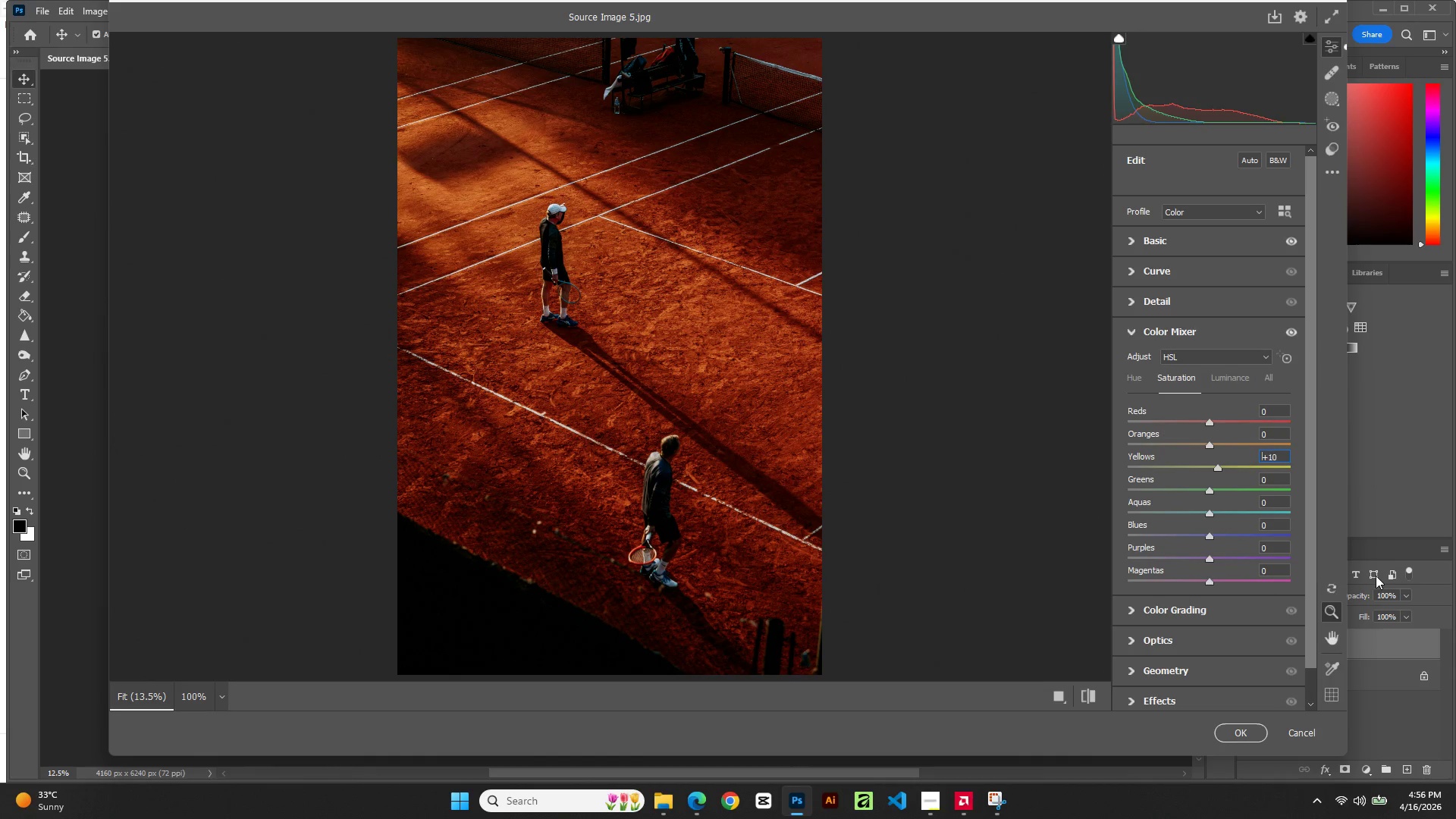 
key(ArrowUp)
 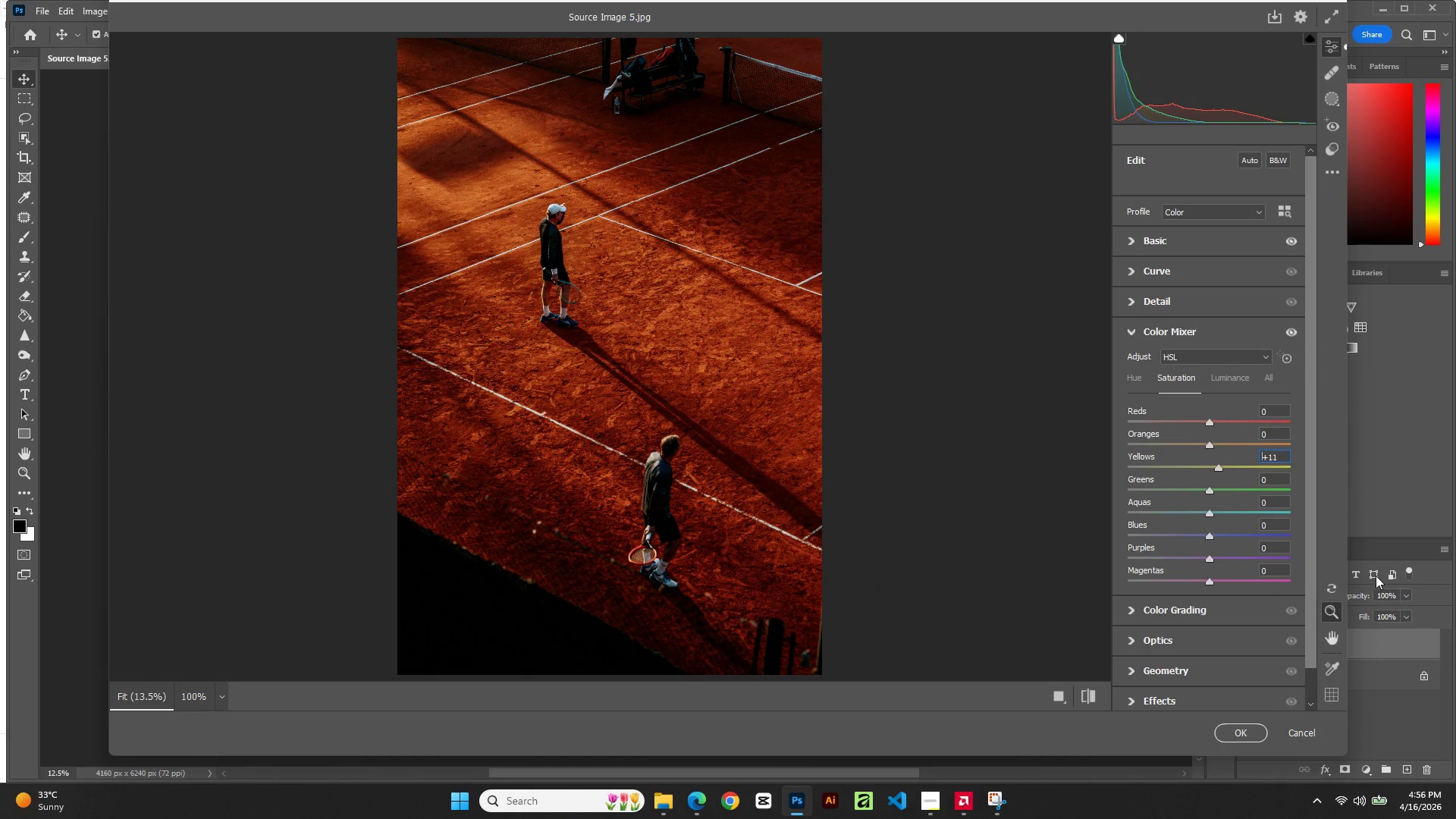 
key(ArrowUp)
 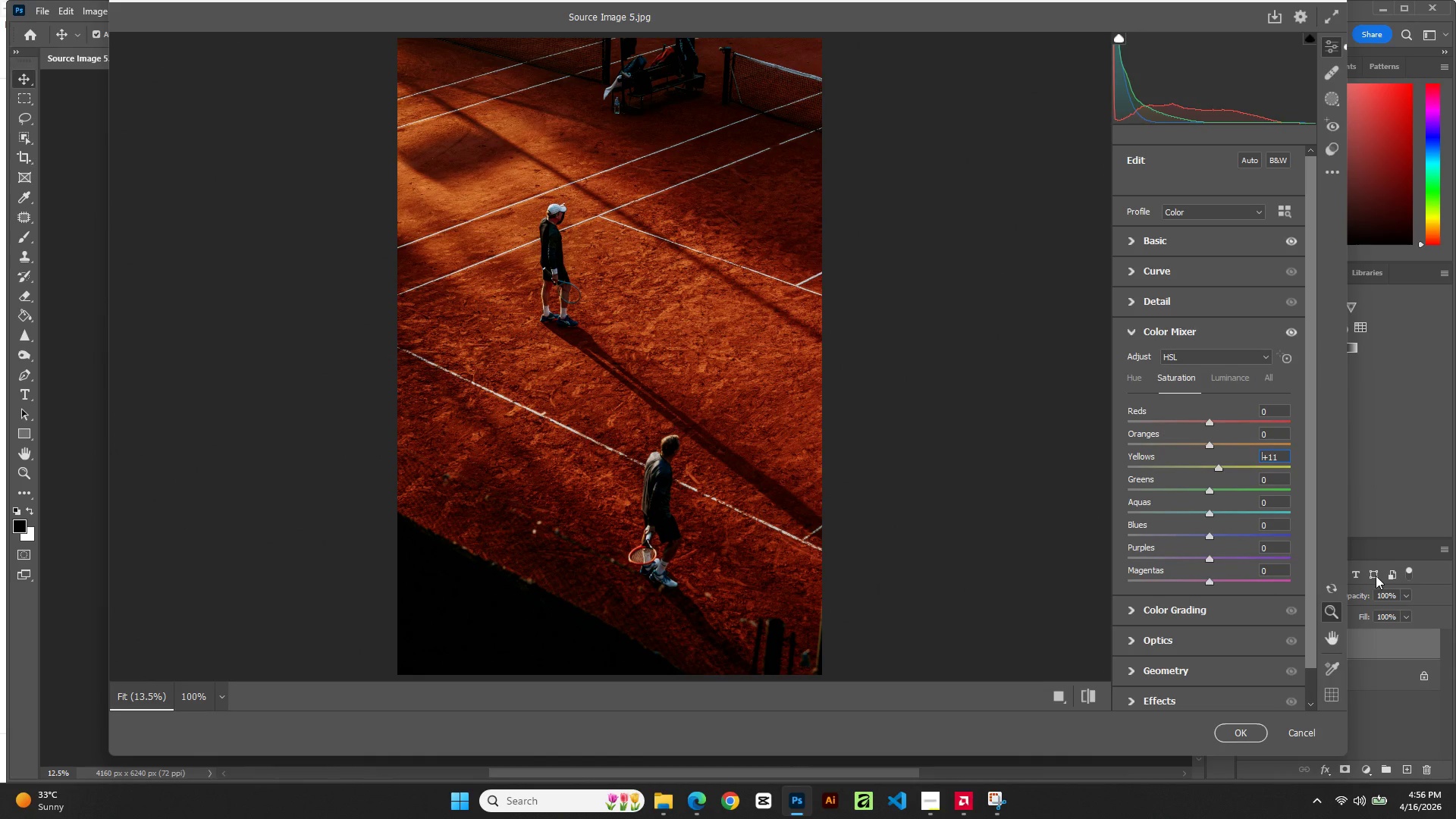 
key(ArrowUp)
 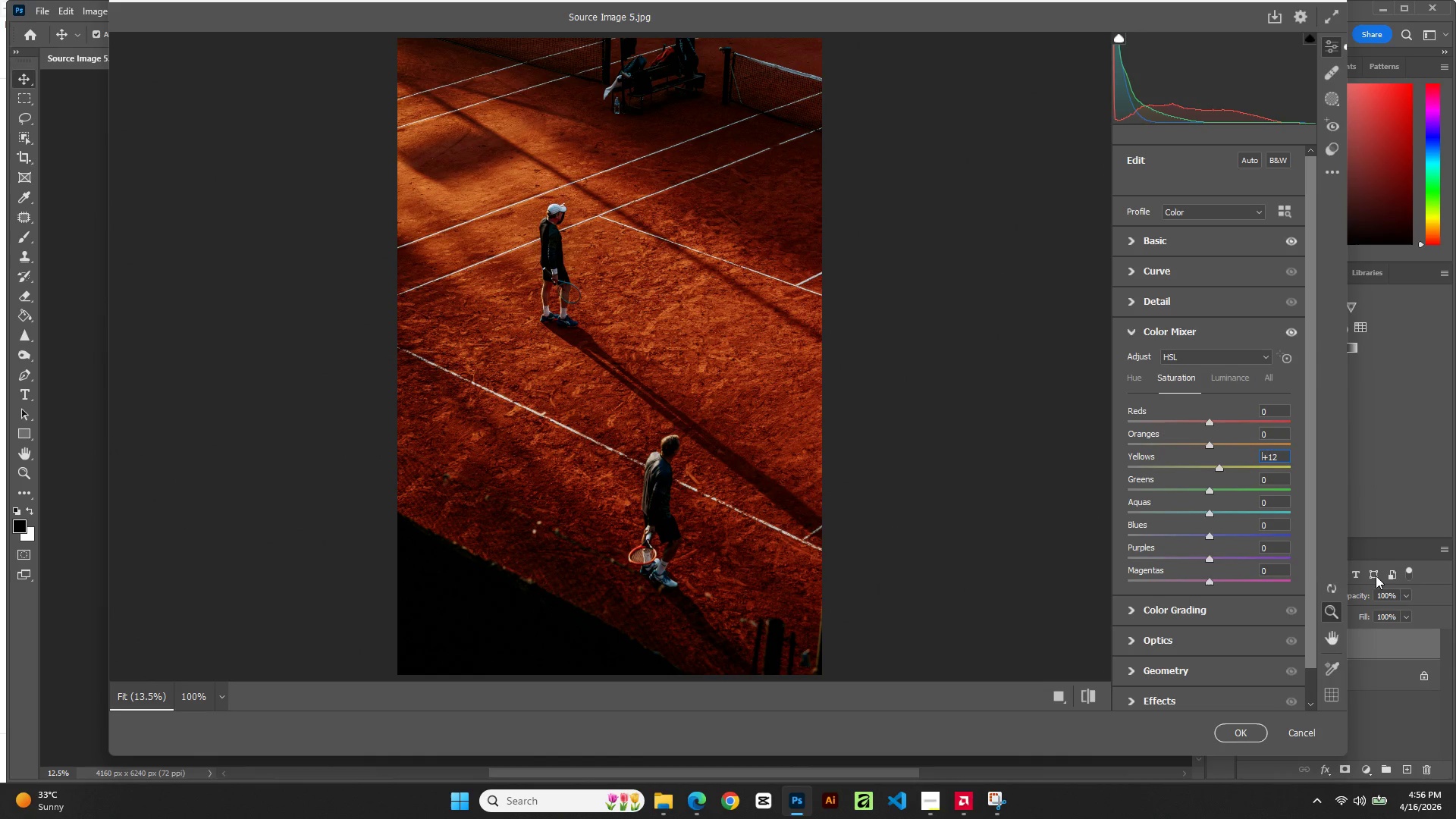 
key(ArrowUp)
 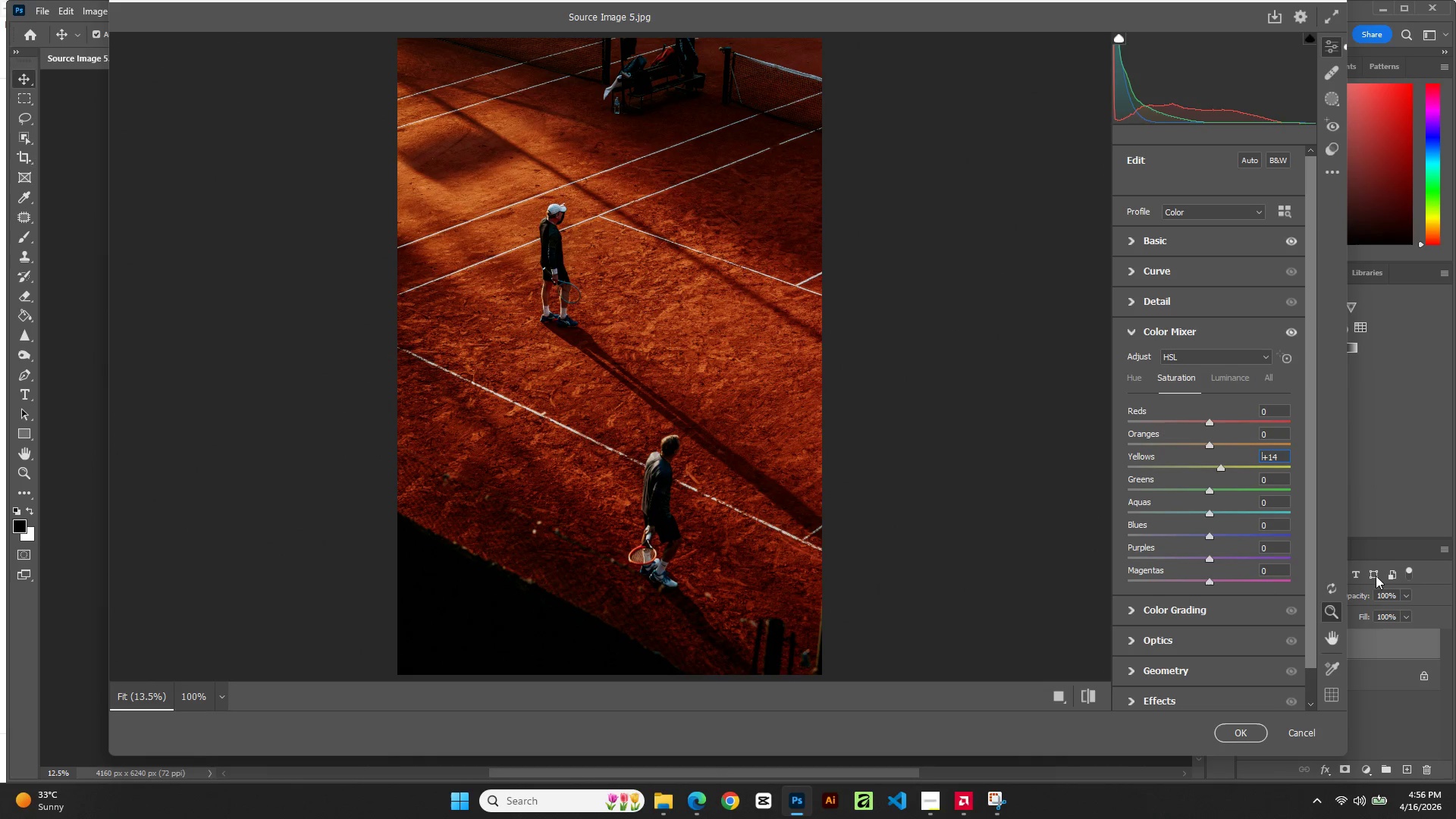 
key(ArrowUp)
 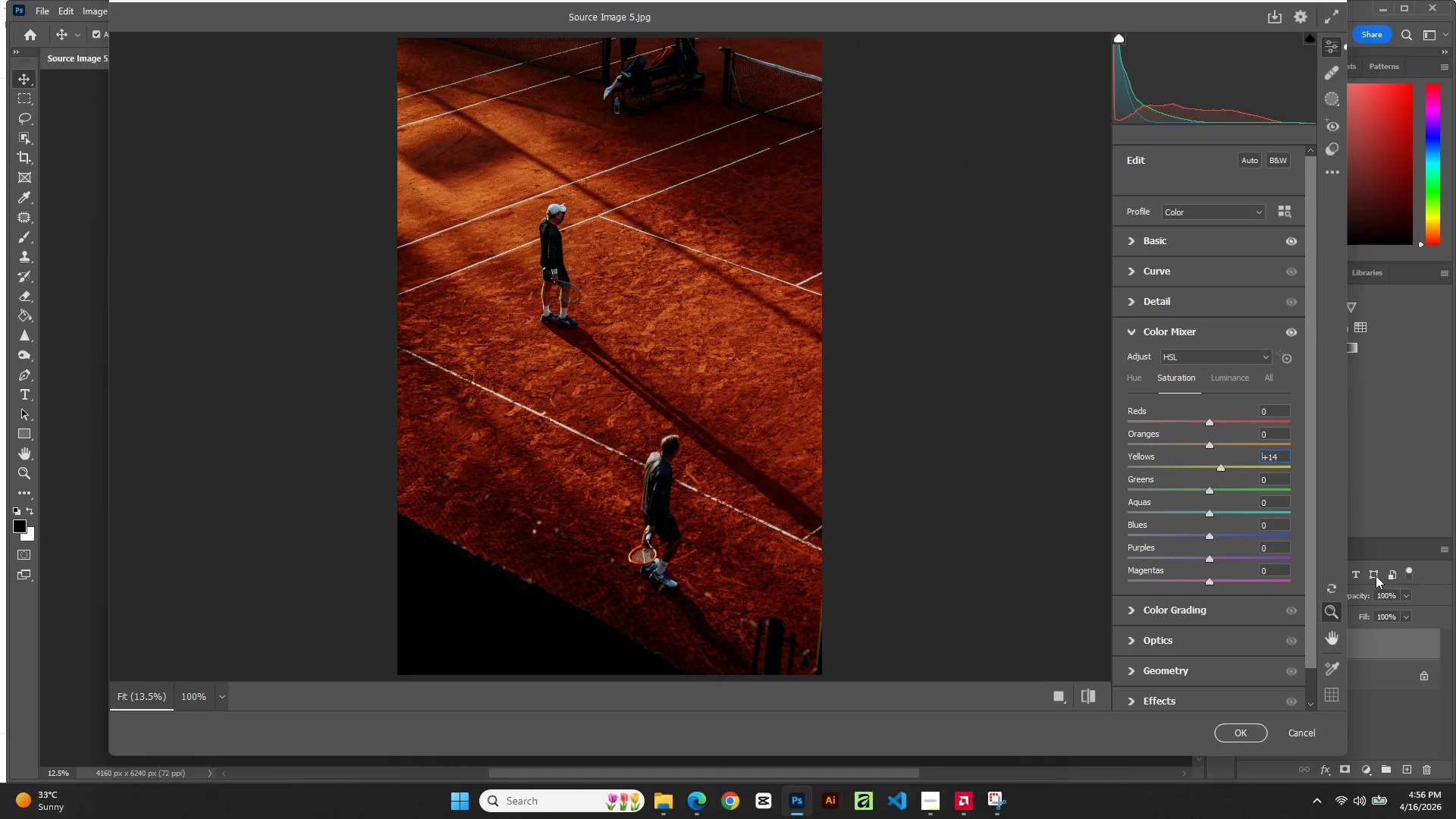 
key(ArrowUp)
 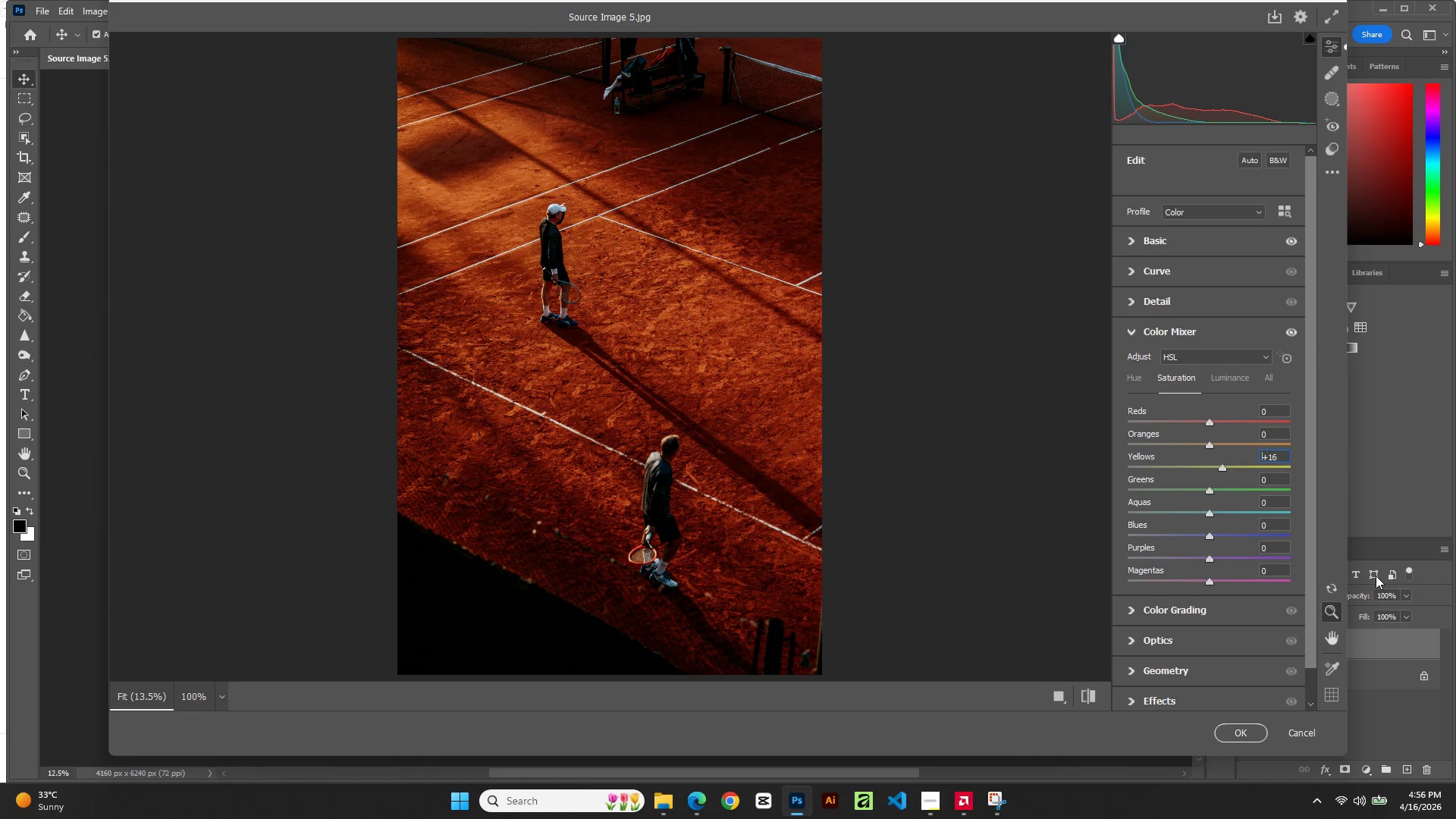 
key(ArrowUp)
 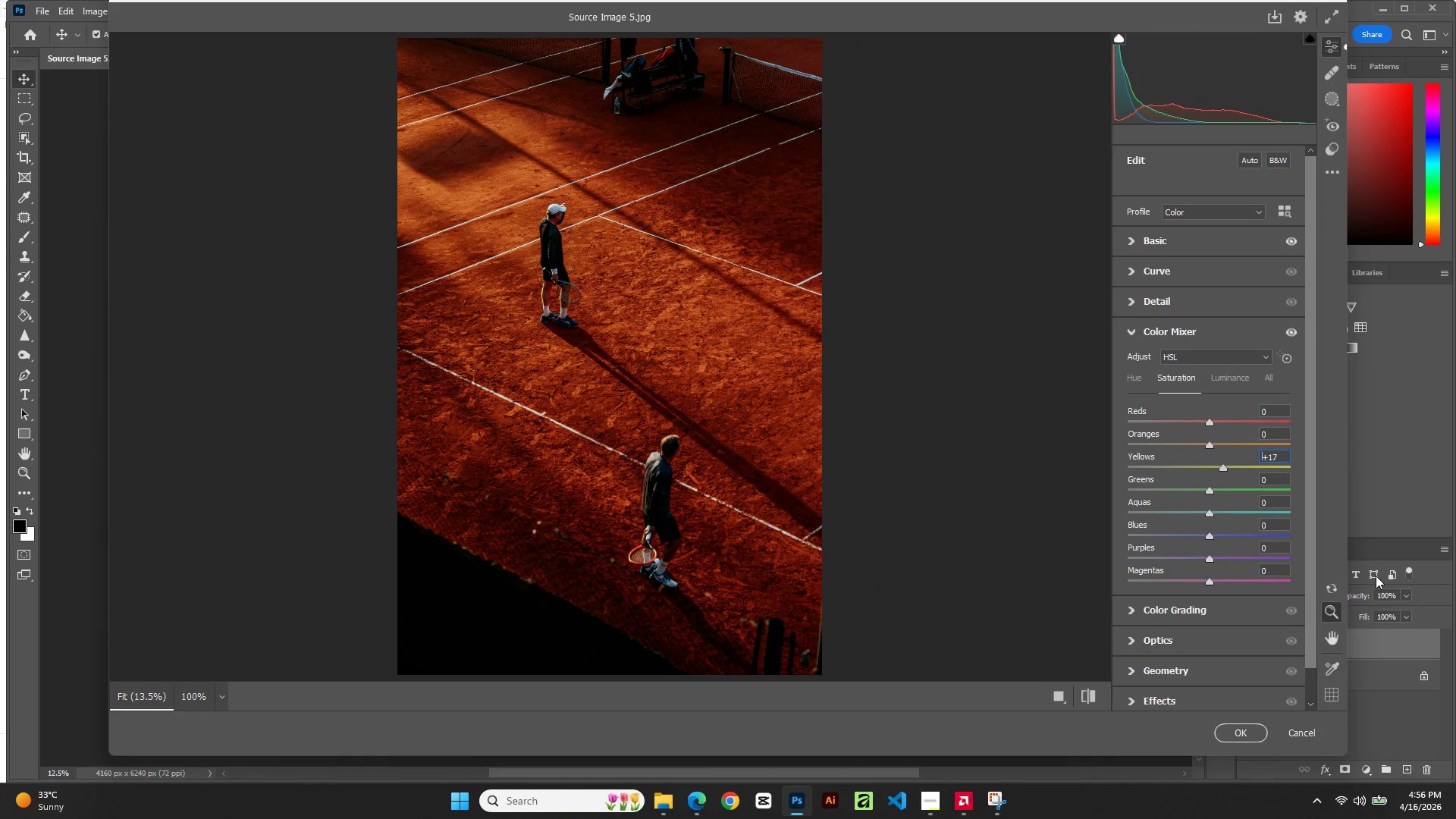 
key(ArrowUp)
 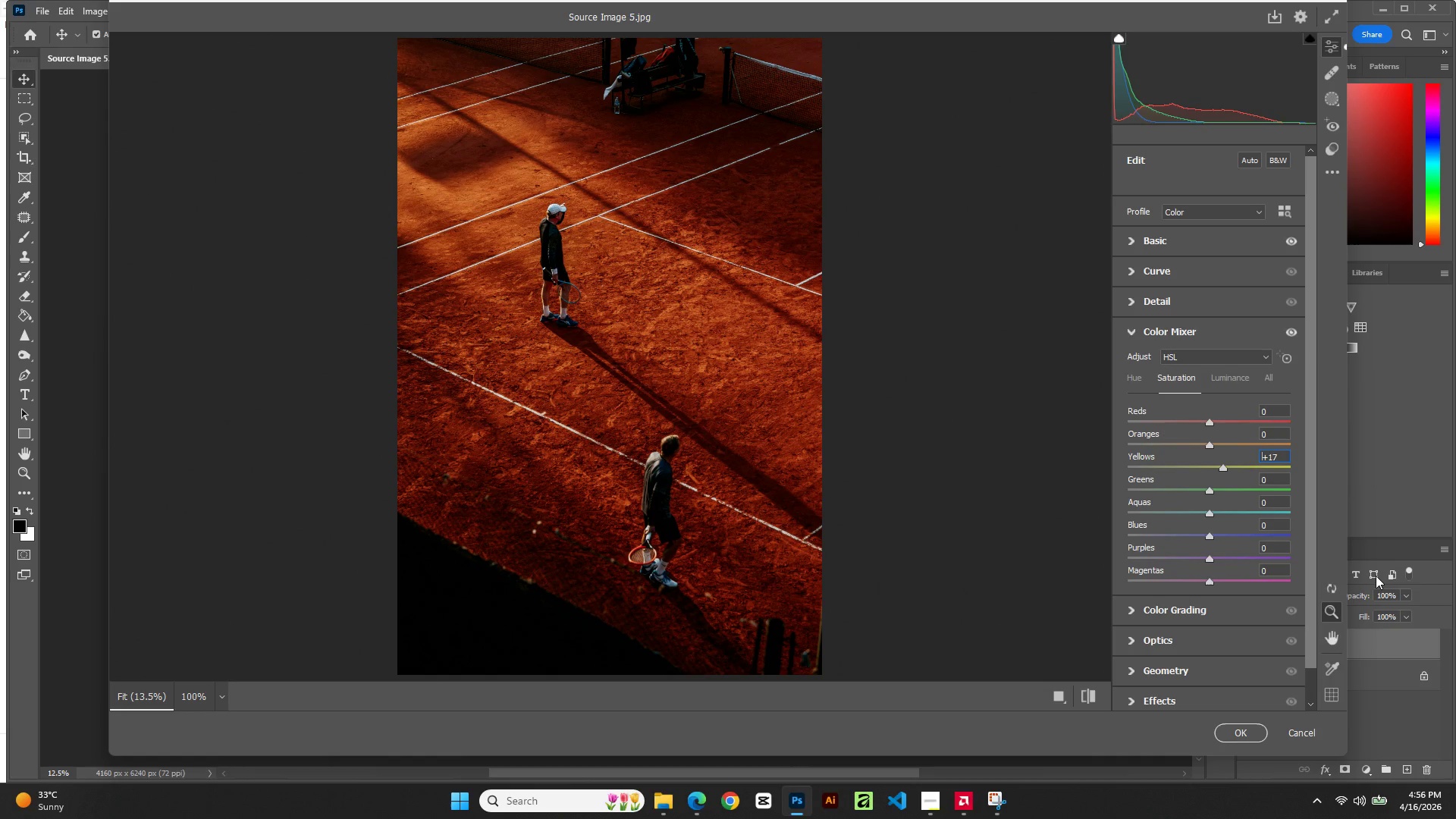 
key(ArrowUp)
 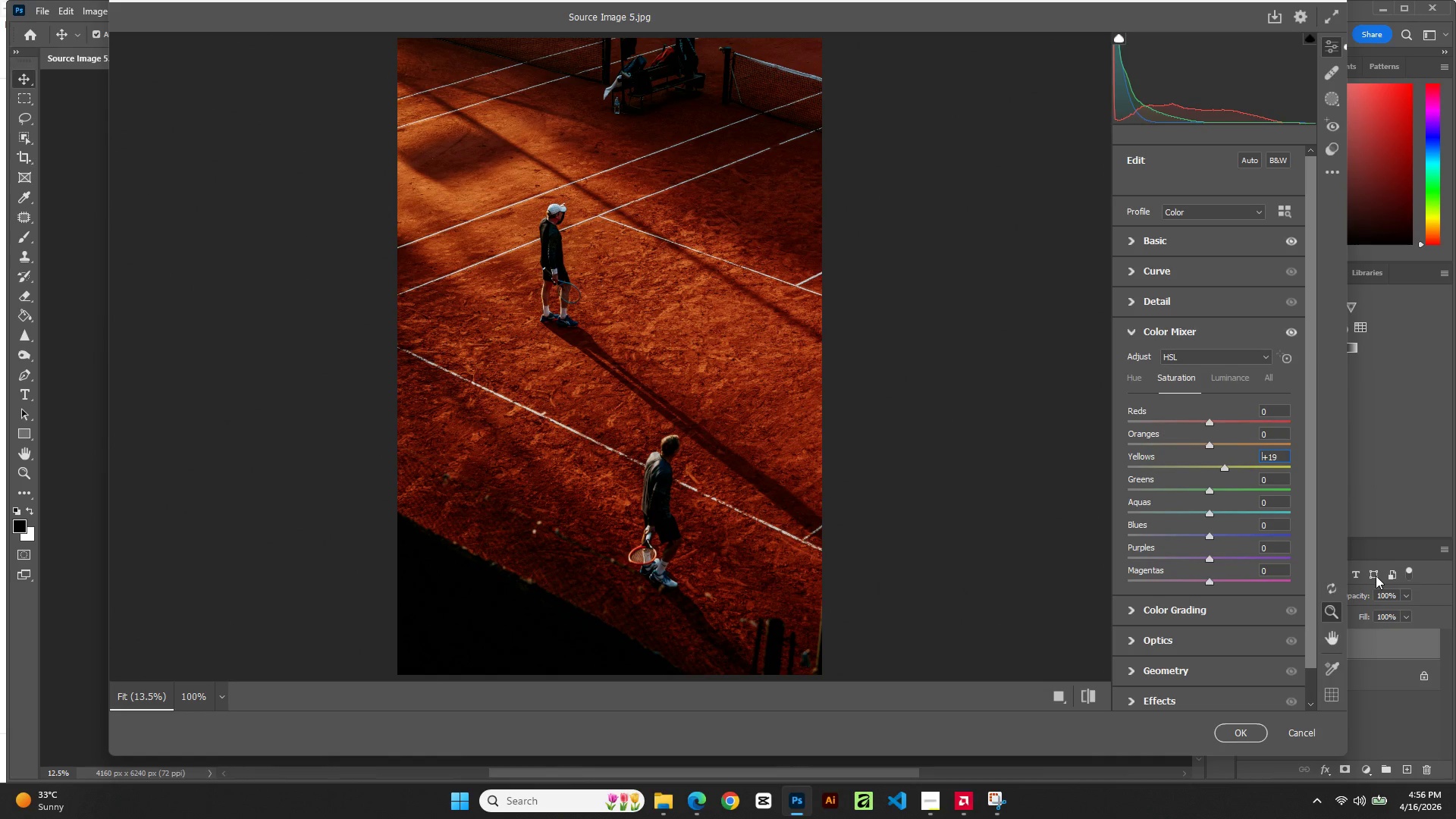 
key(ArrowUp)
 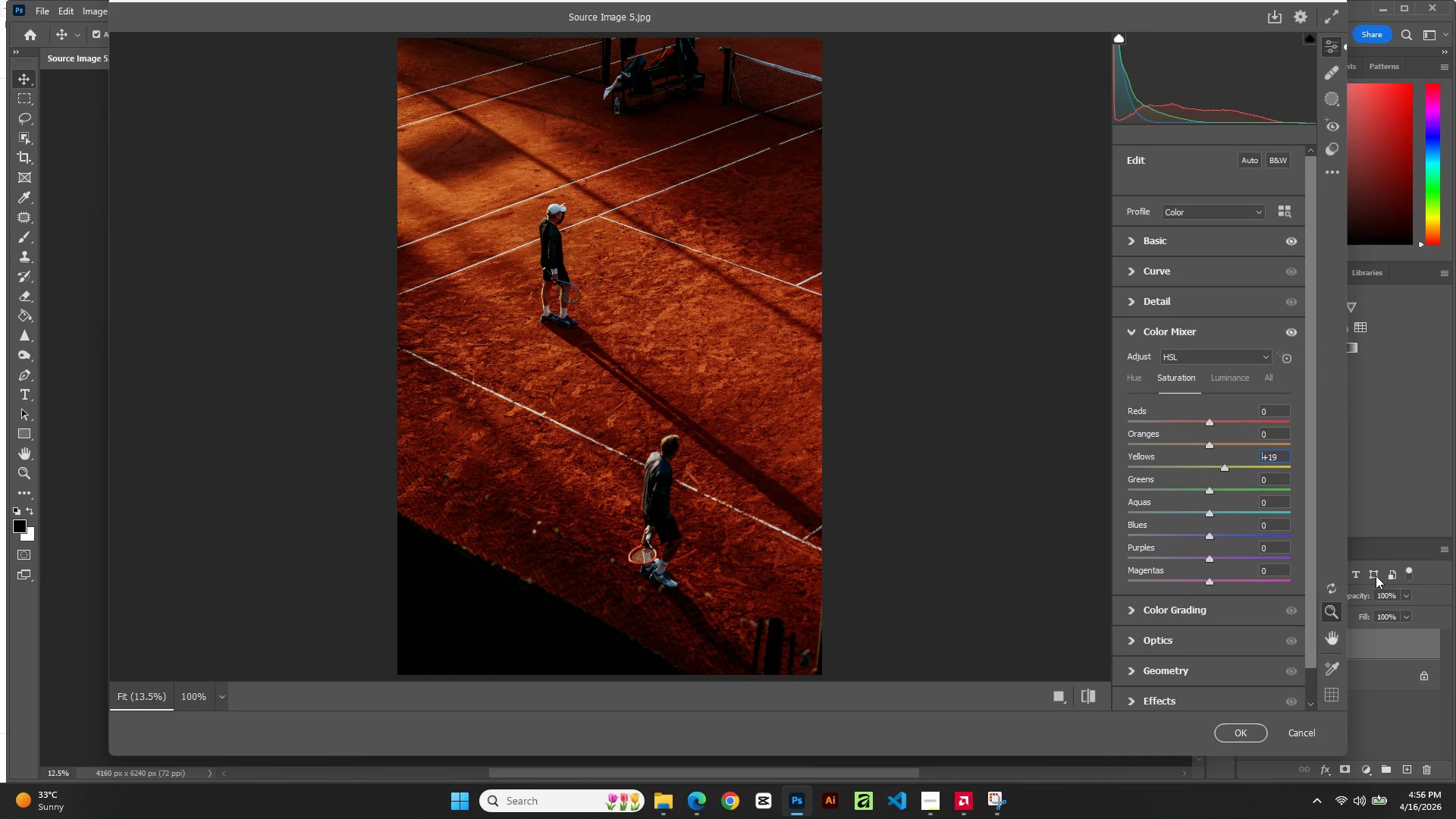 
key(ArrowUp)
 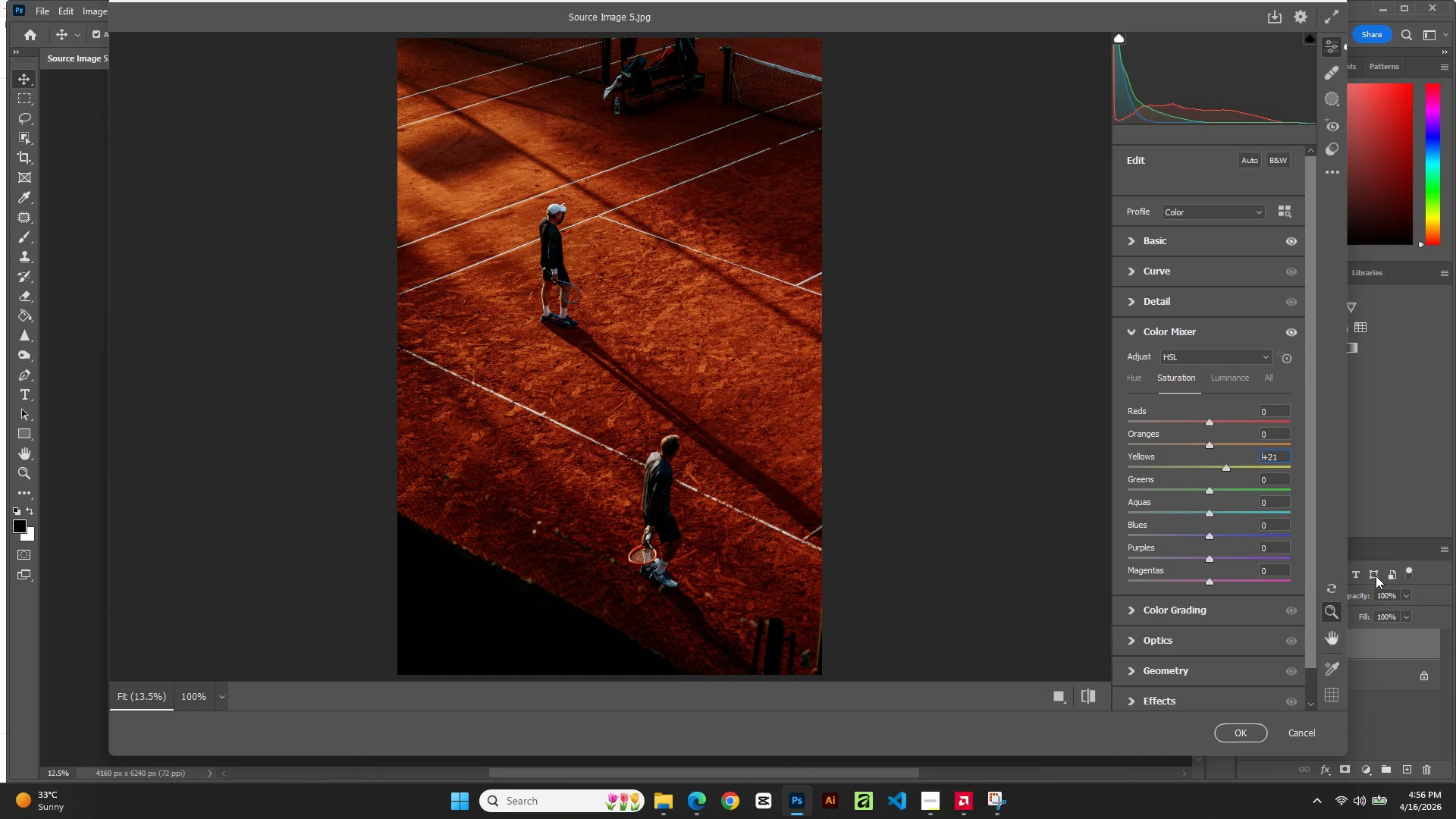 
key(ArrowUp)
 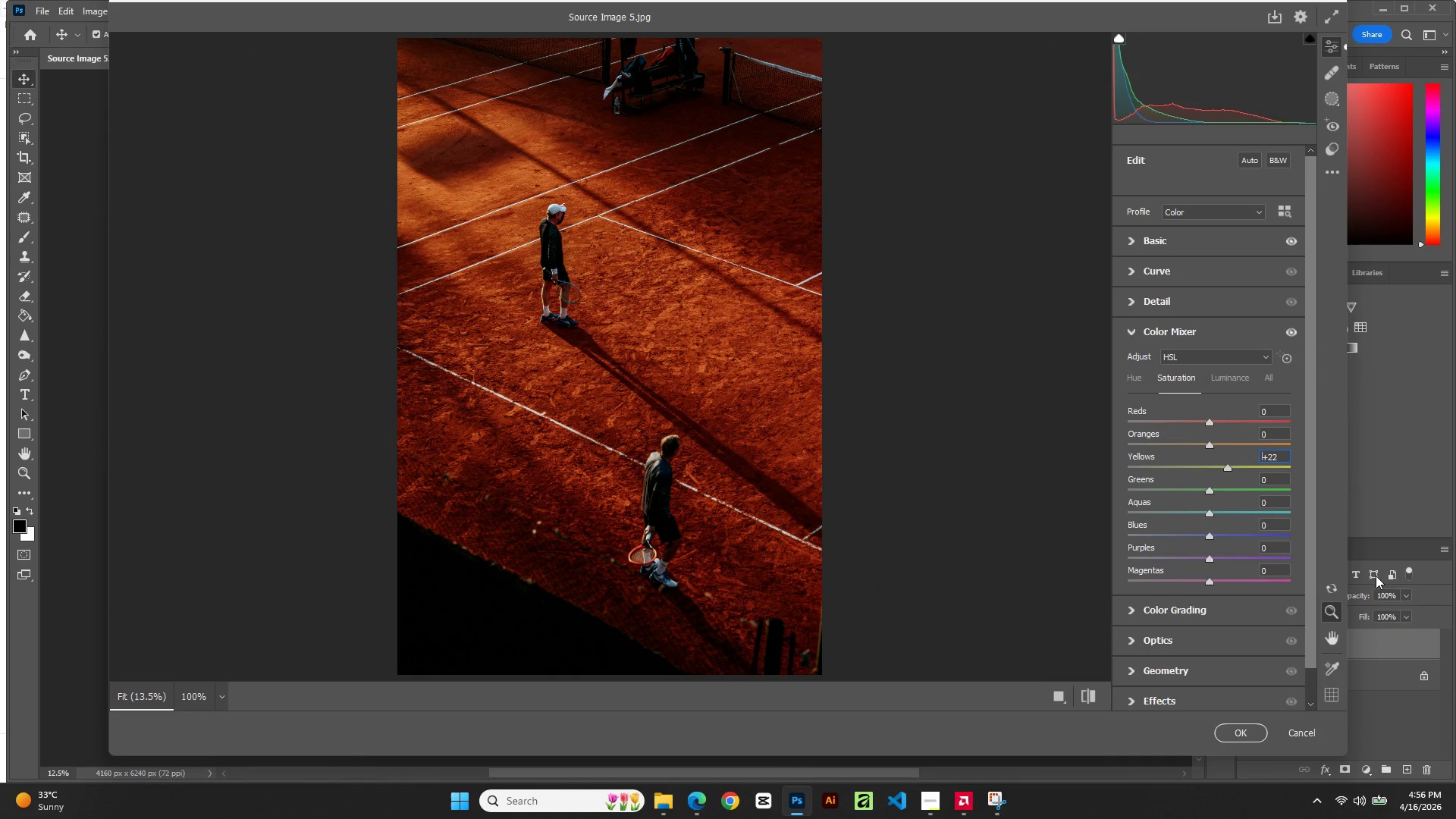 
key(ArrowUp)
 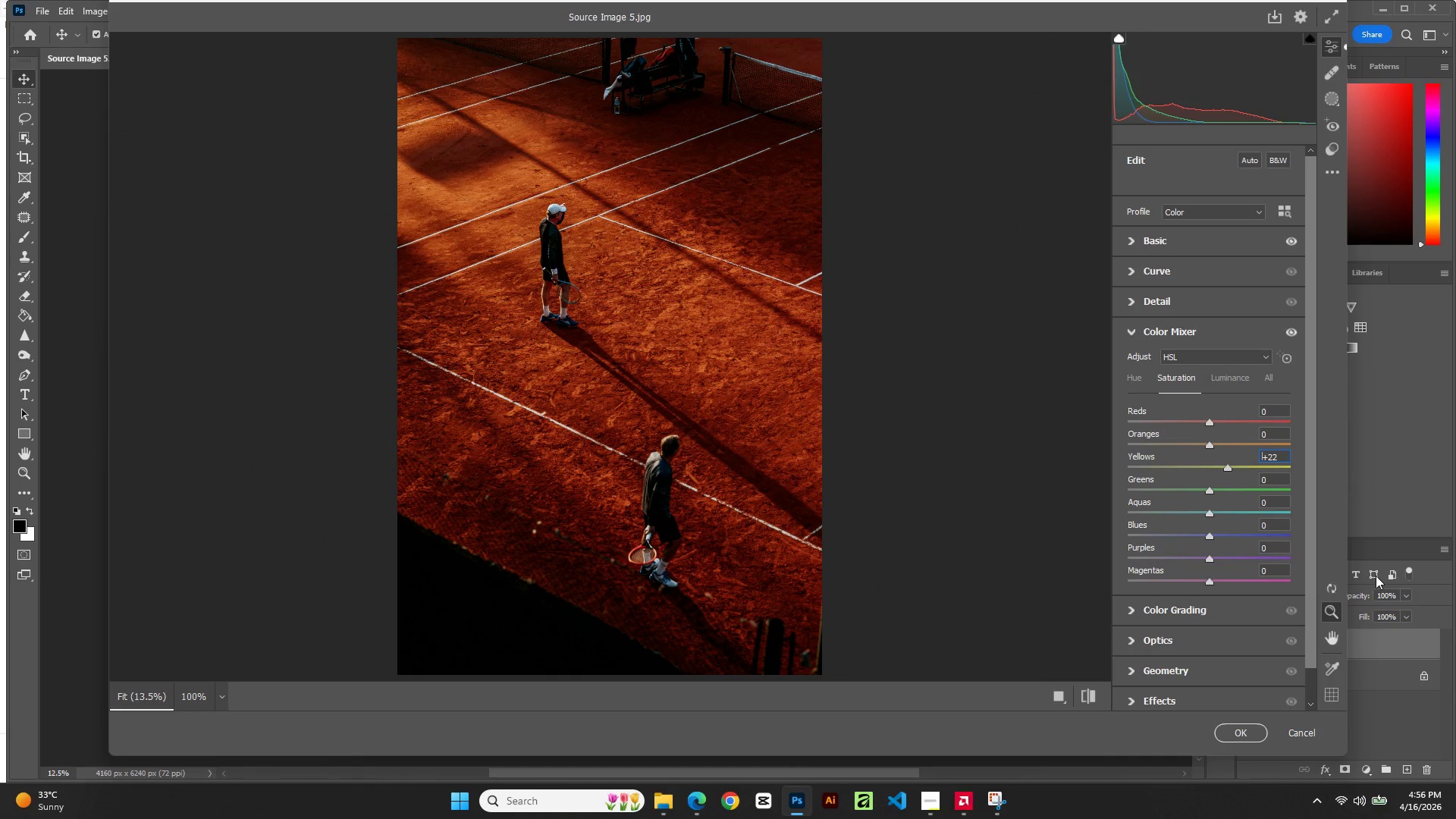 
key(ArrowUp)
 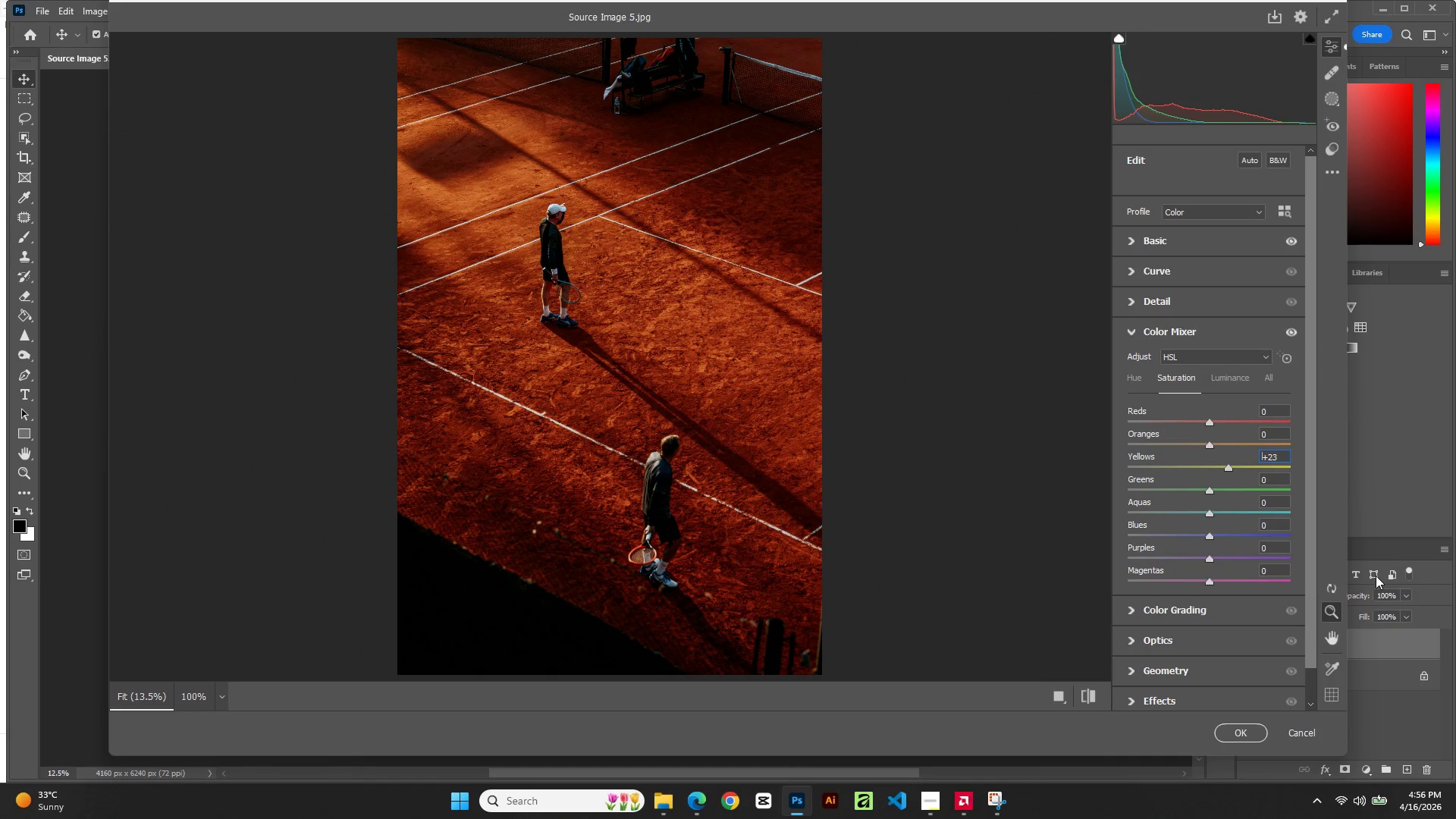 
key(ArrowUp)
 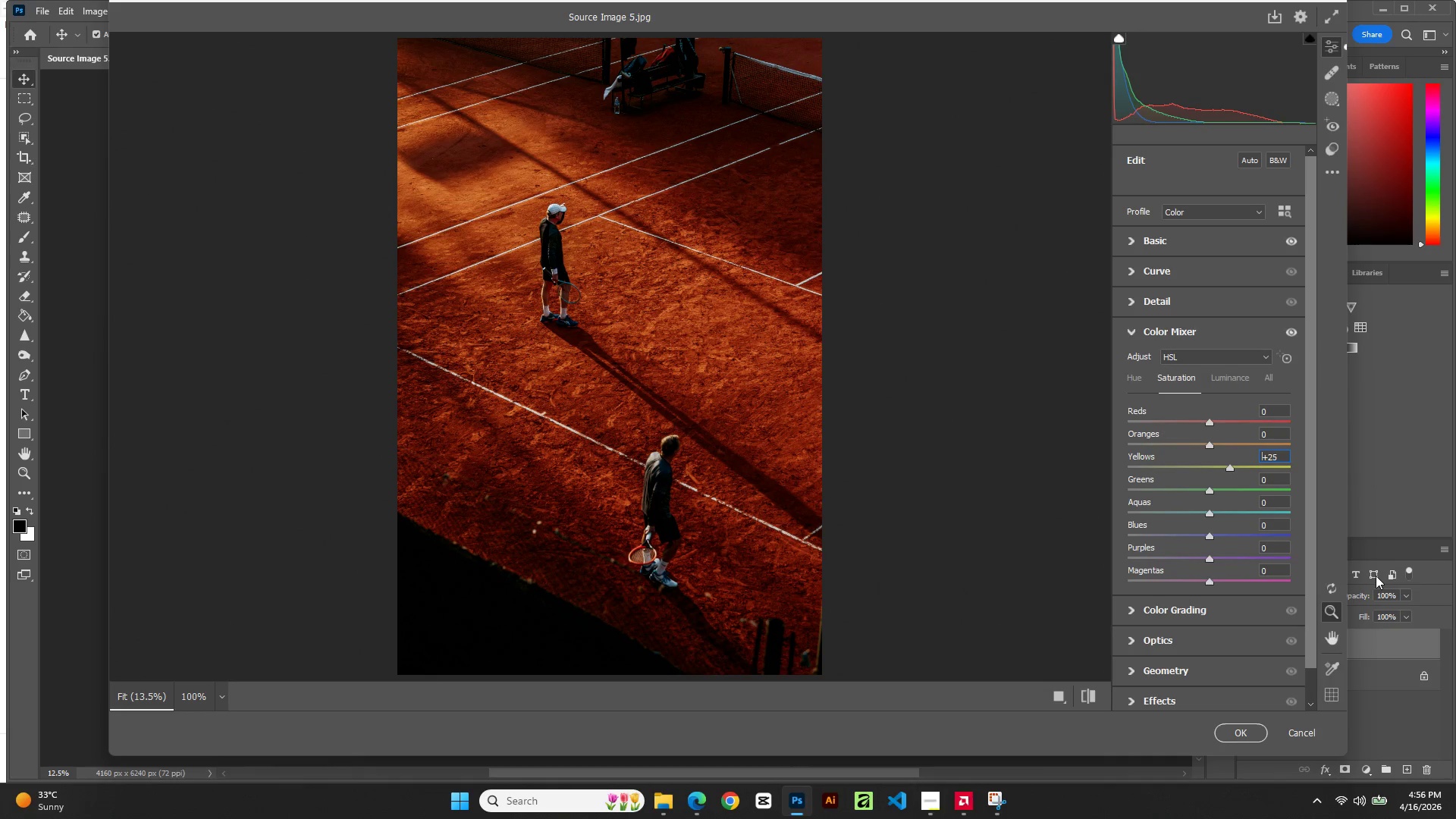 
key(ArrowUp)
 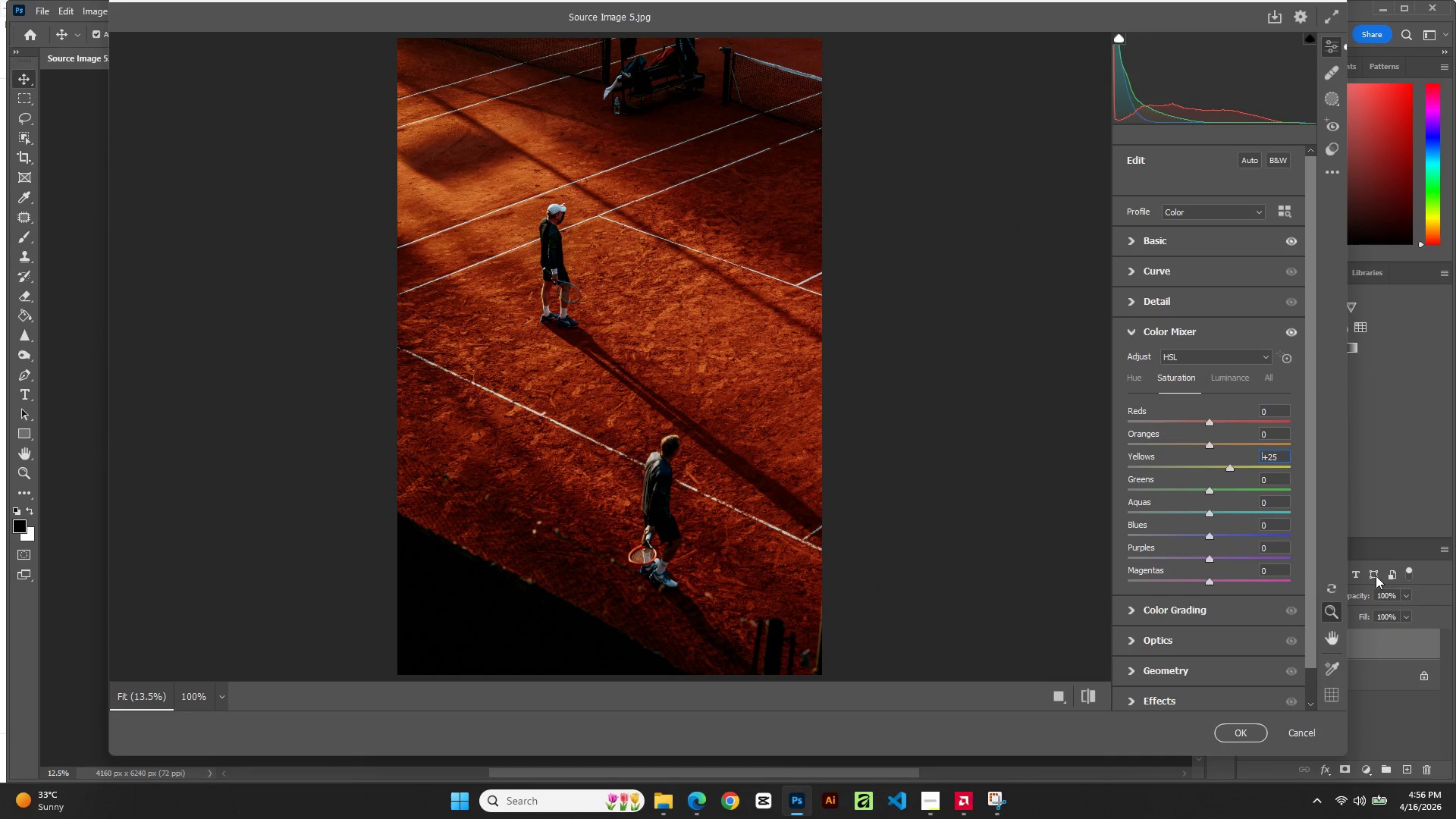 
key(ArrowUp)
 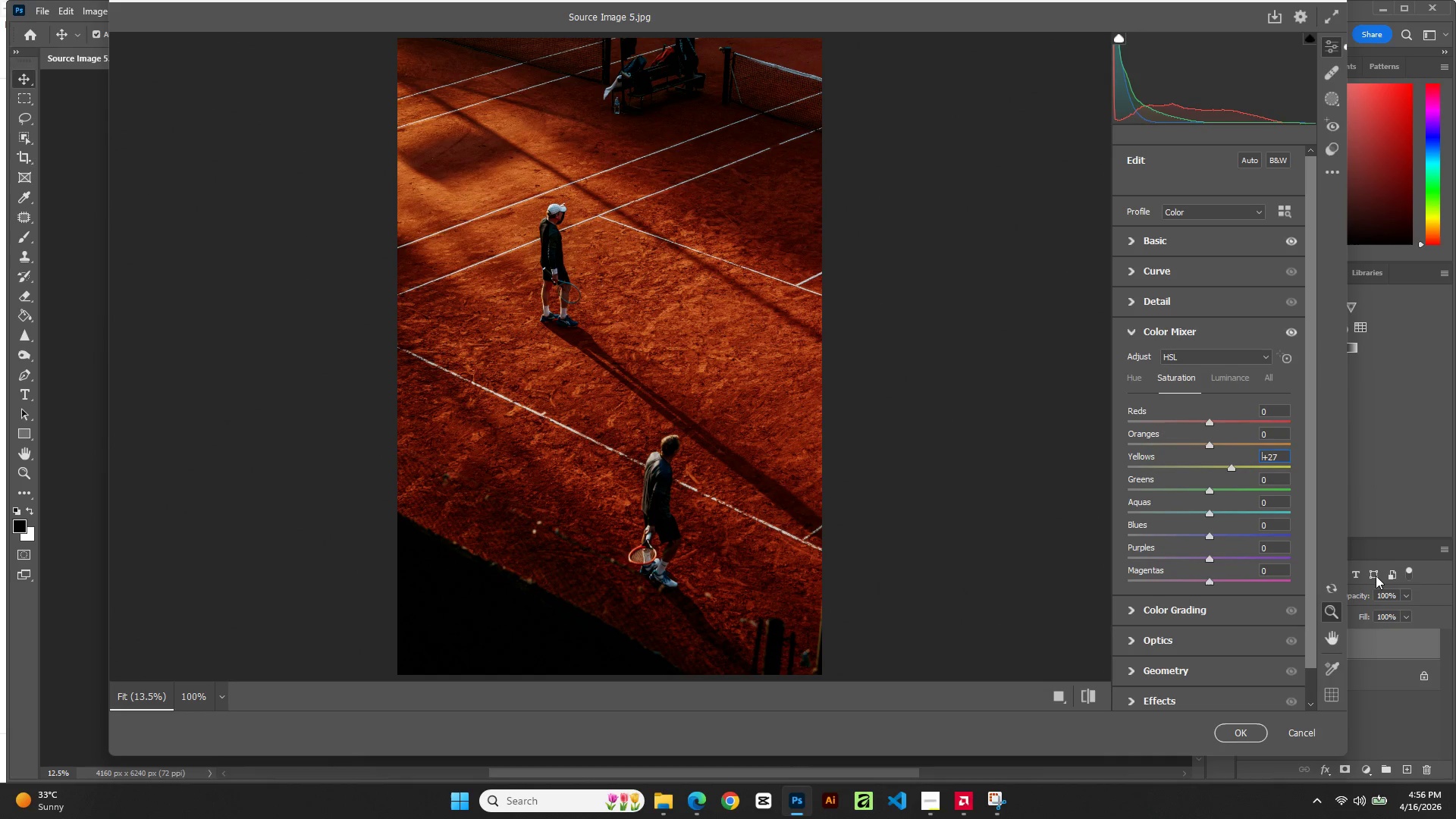 
key(ArrowUp)
 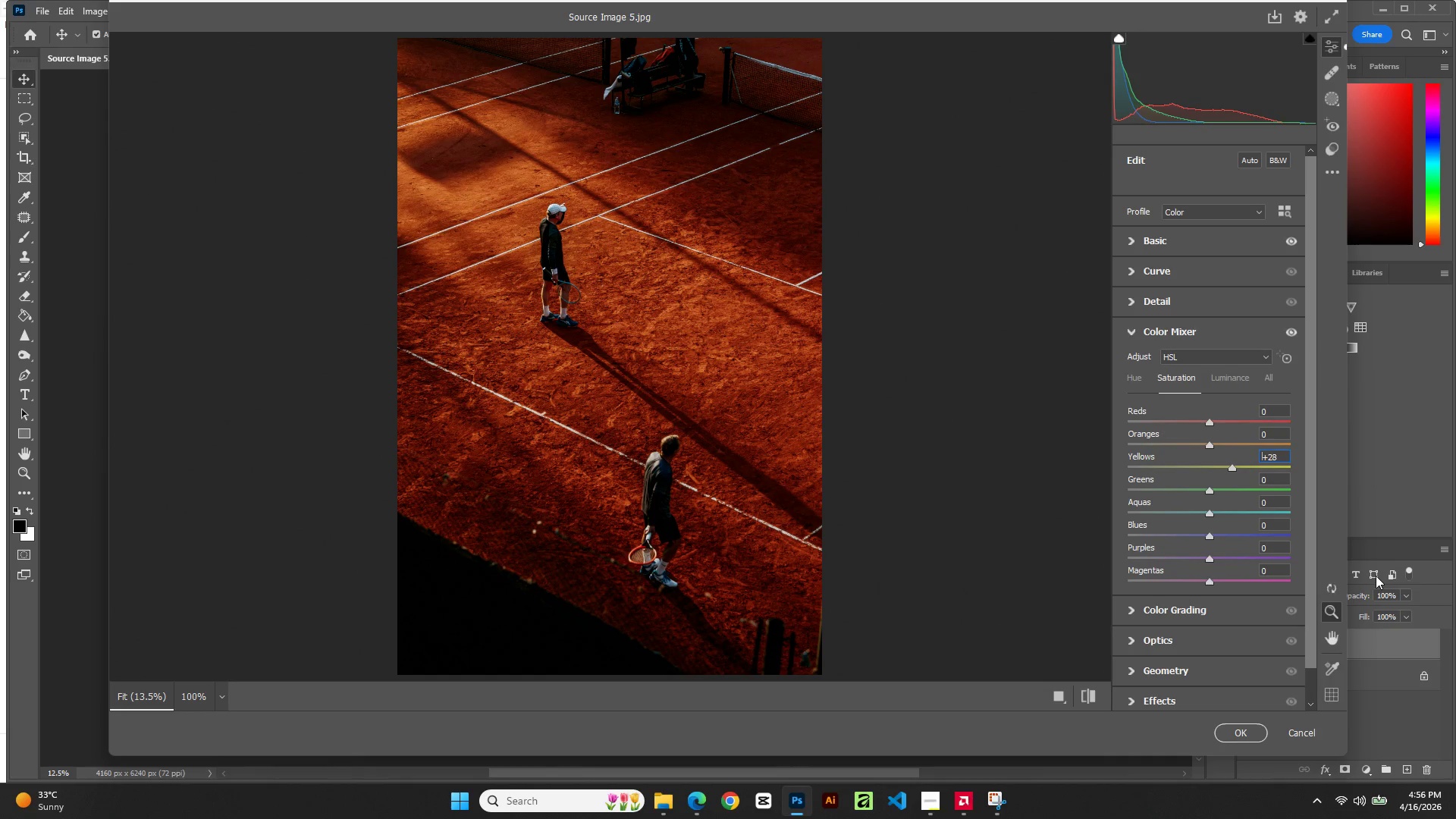 
key(ArrowUp)
 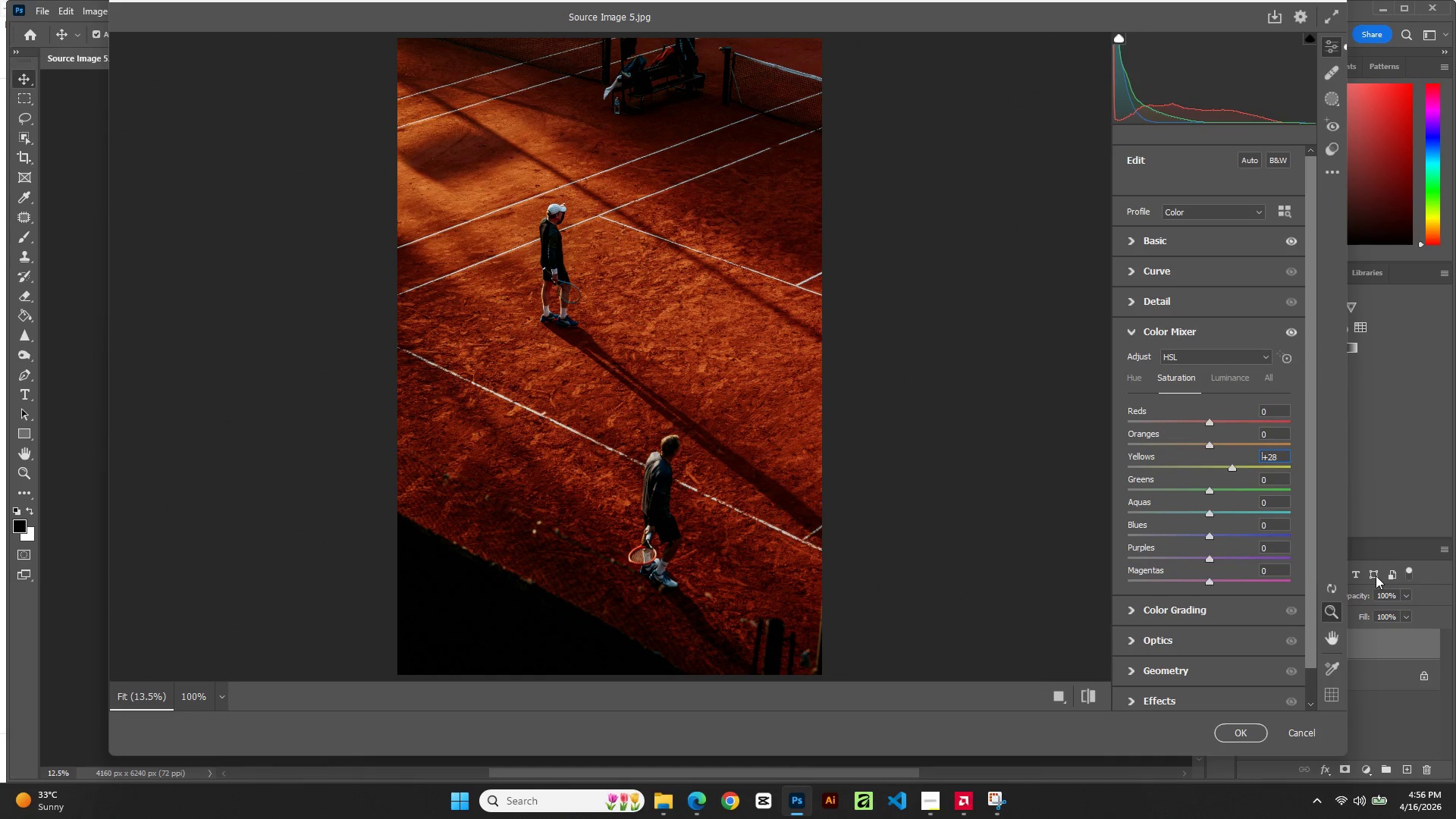 
key(ArrowUp)
 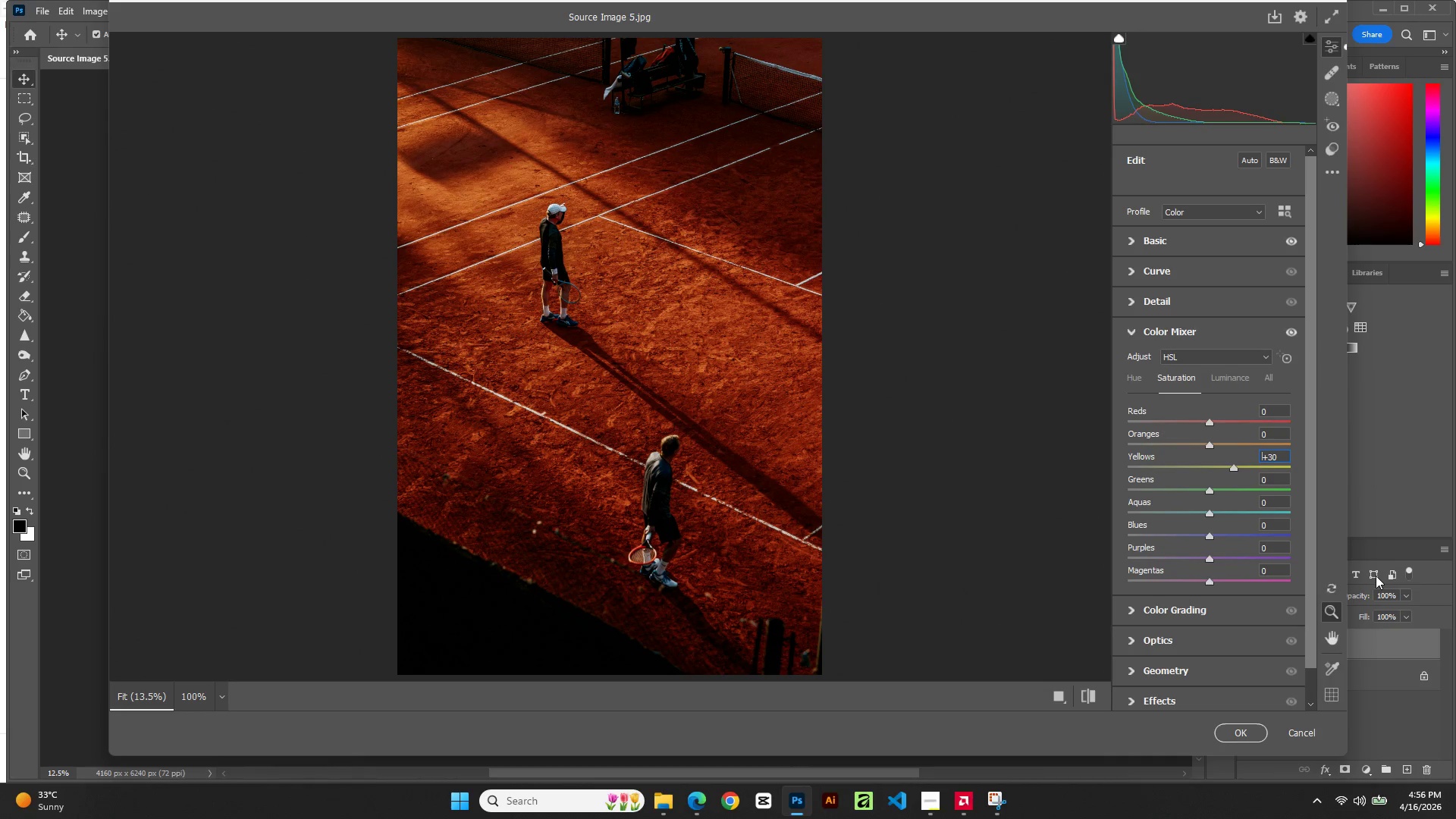 
key(ArrowUp)
 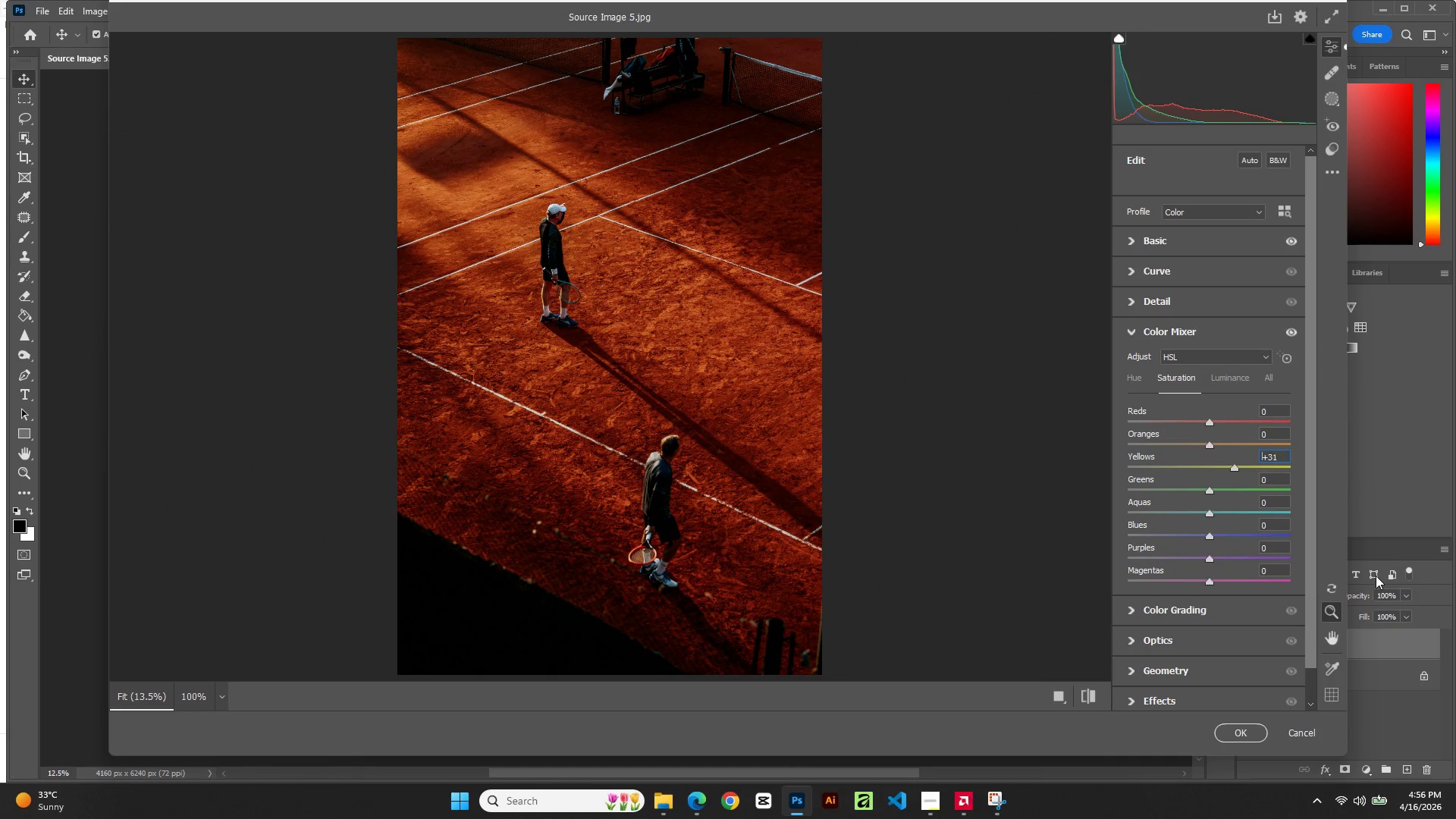 
key(ArrowUp)
 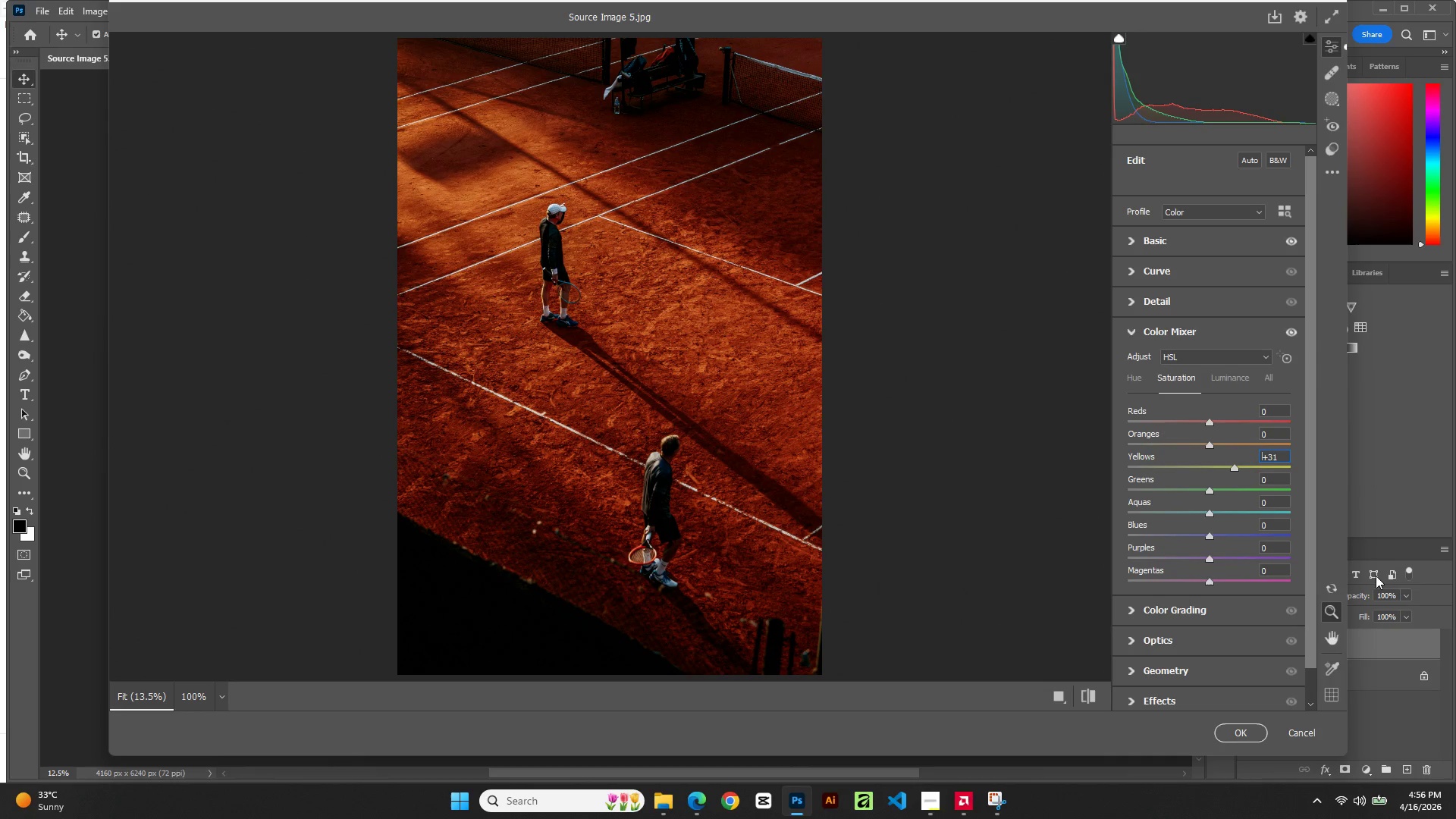 
key(ArrowUp)
 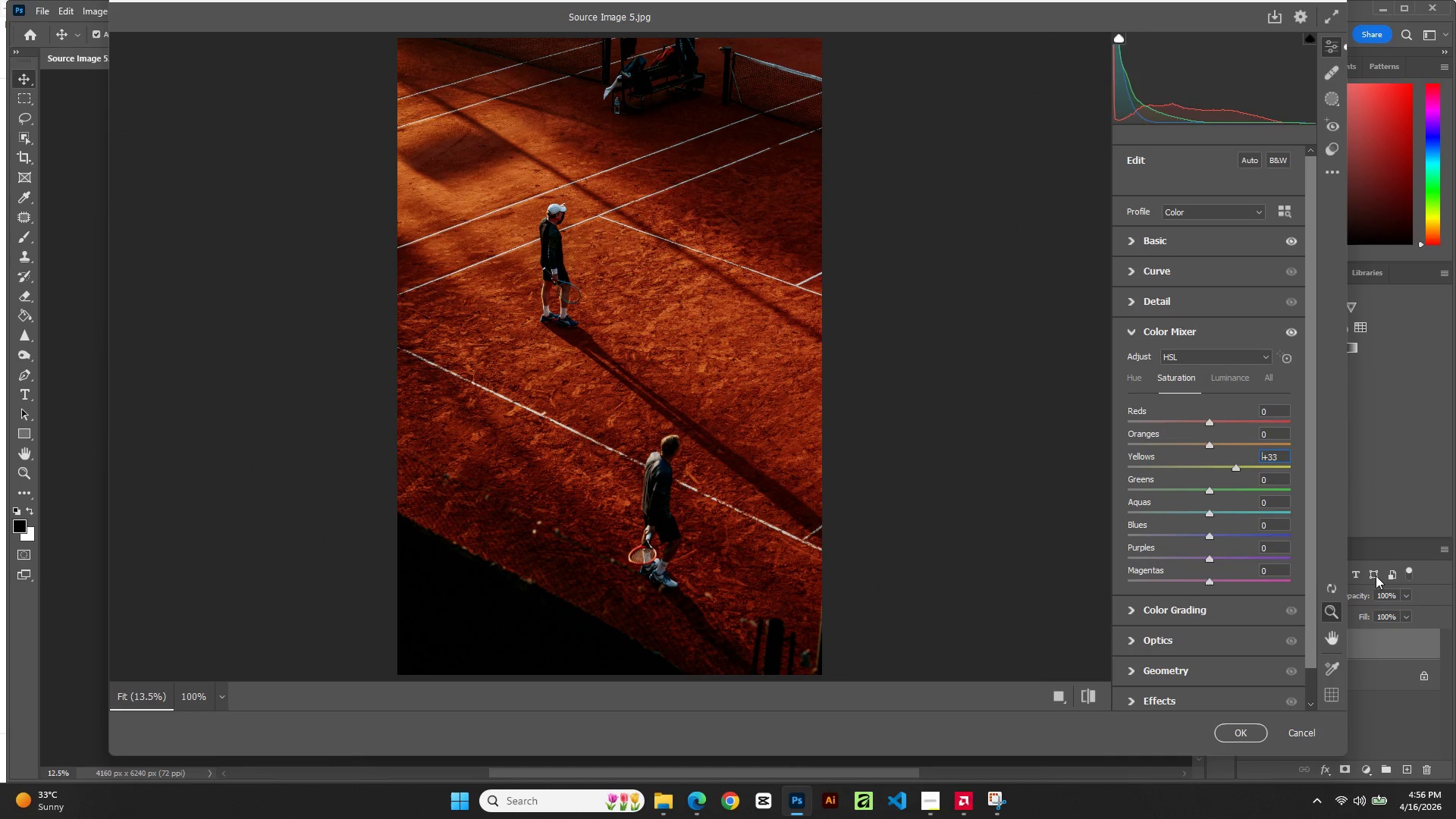 
key(ArrowUp)
 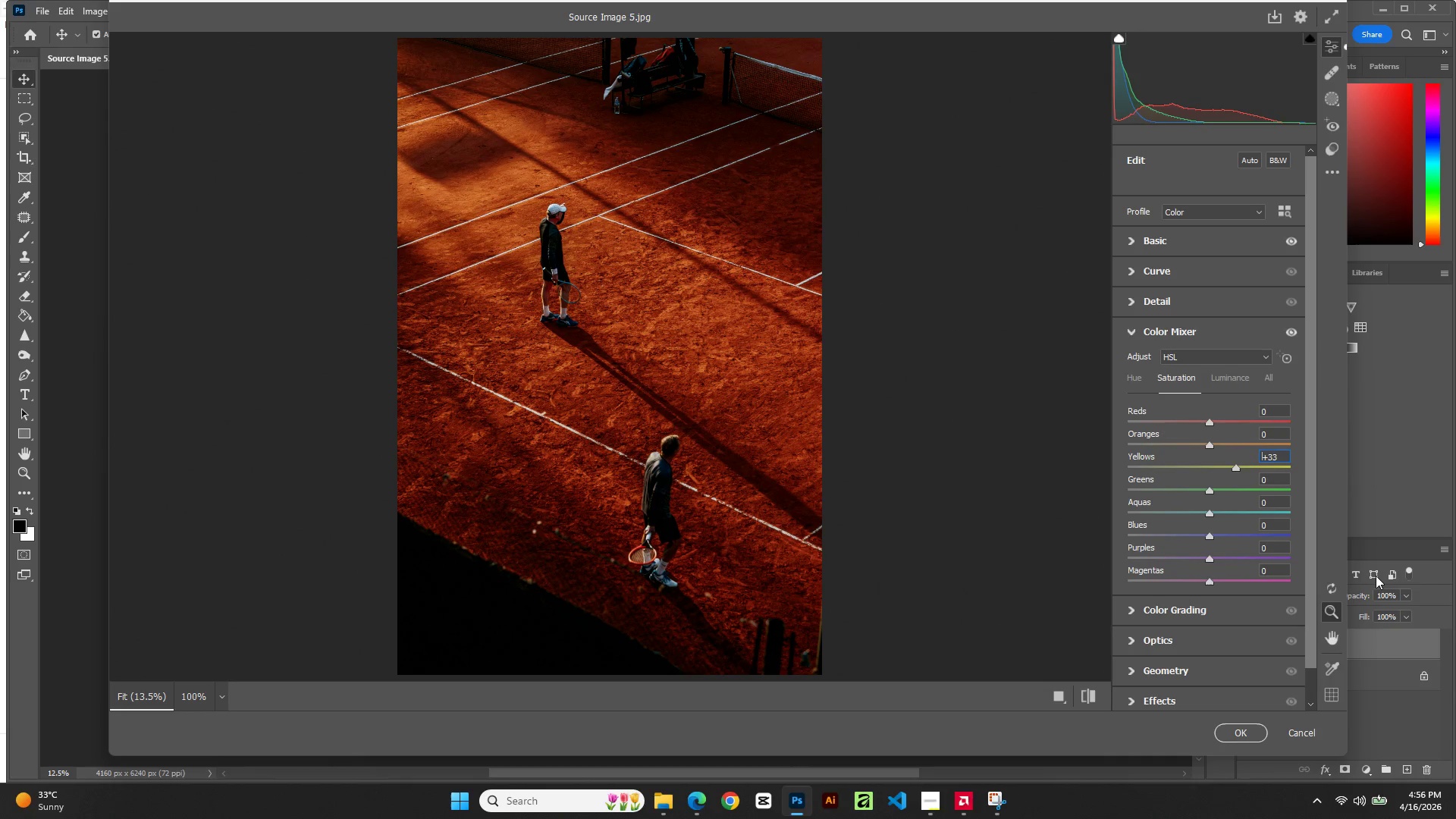 
key(ArrowUp)
 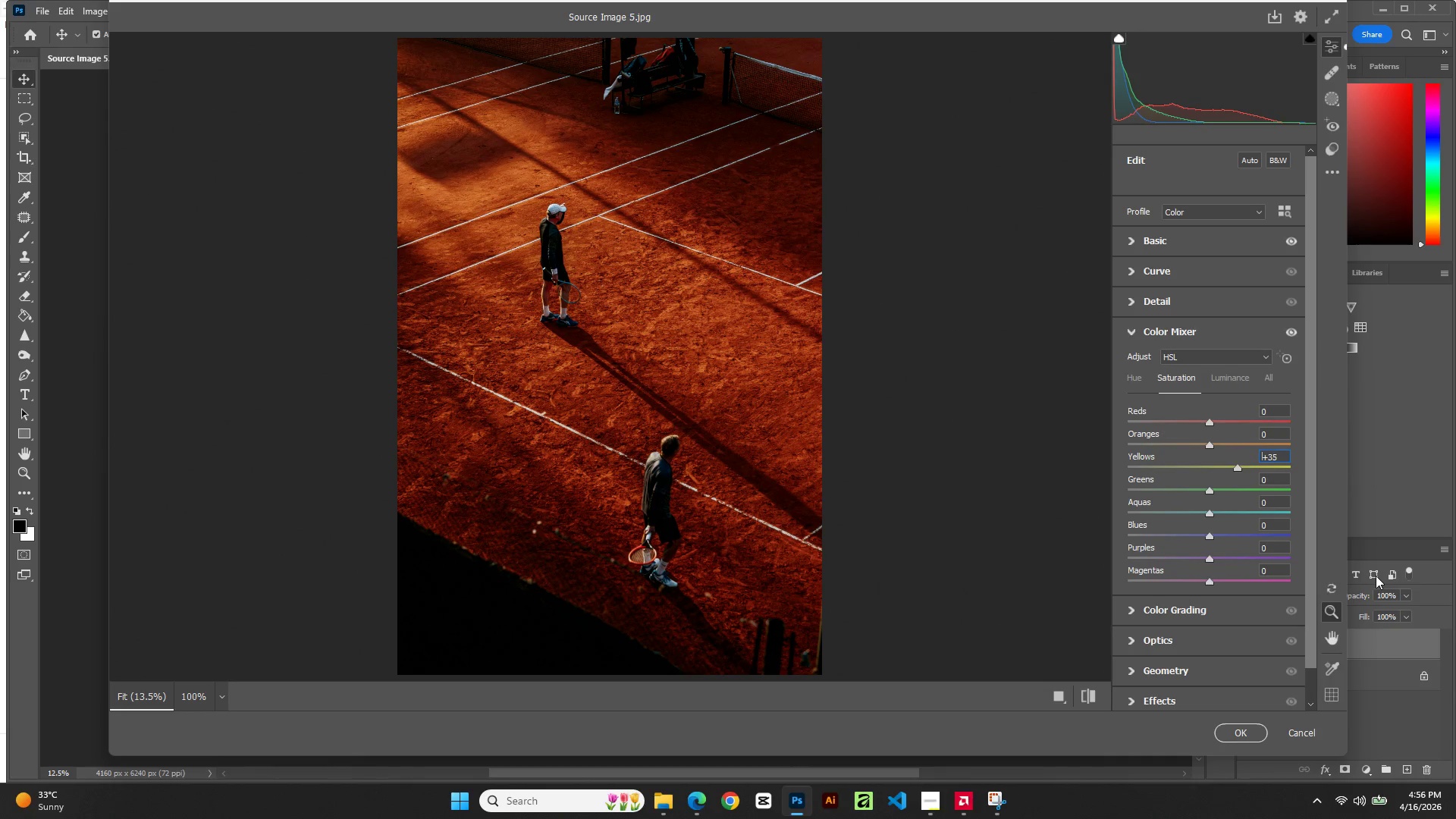 
key(ArrowUp)
 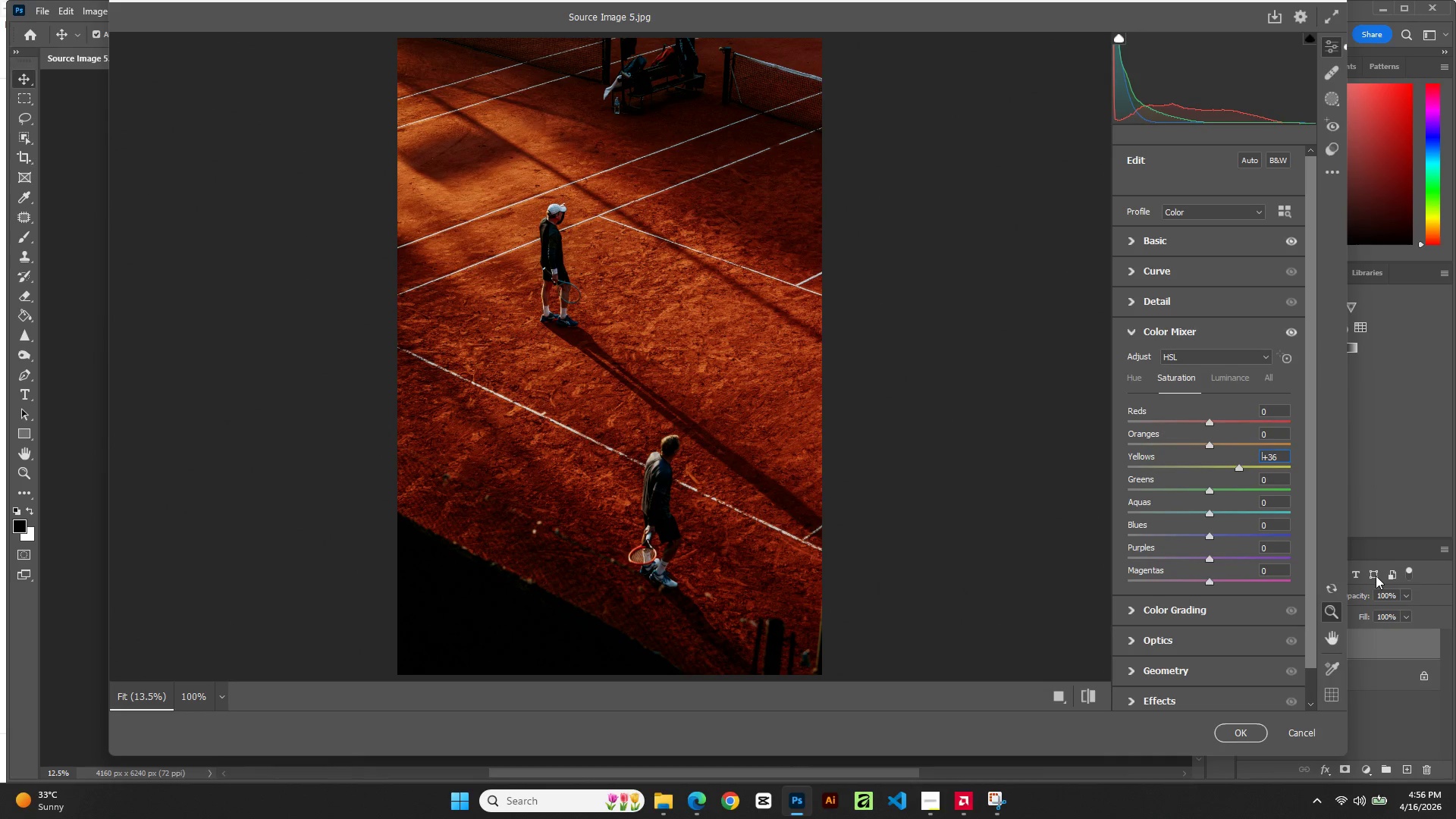 
key(ArrowUp)
 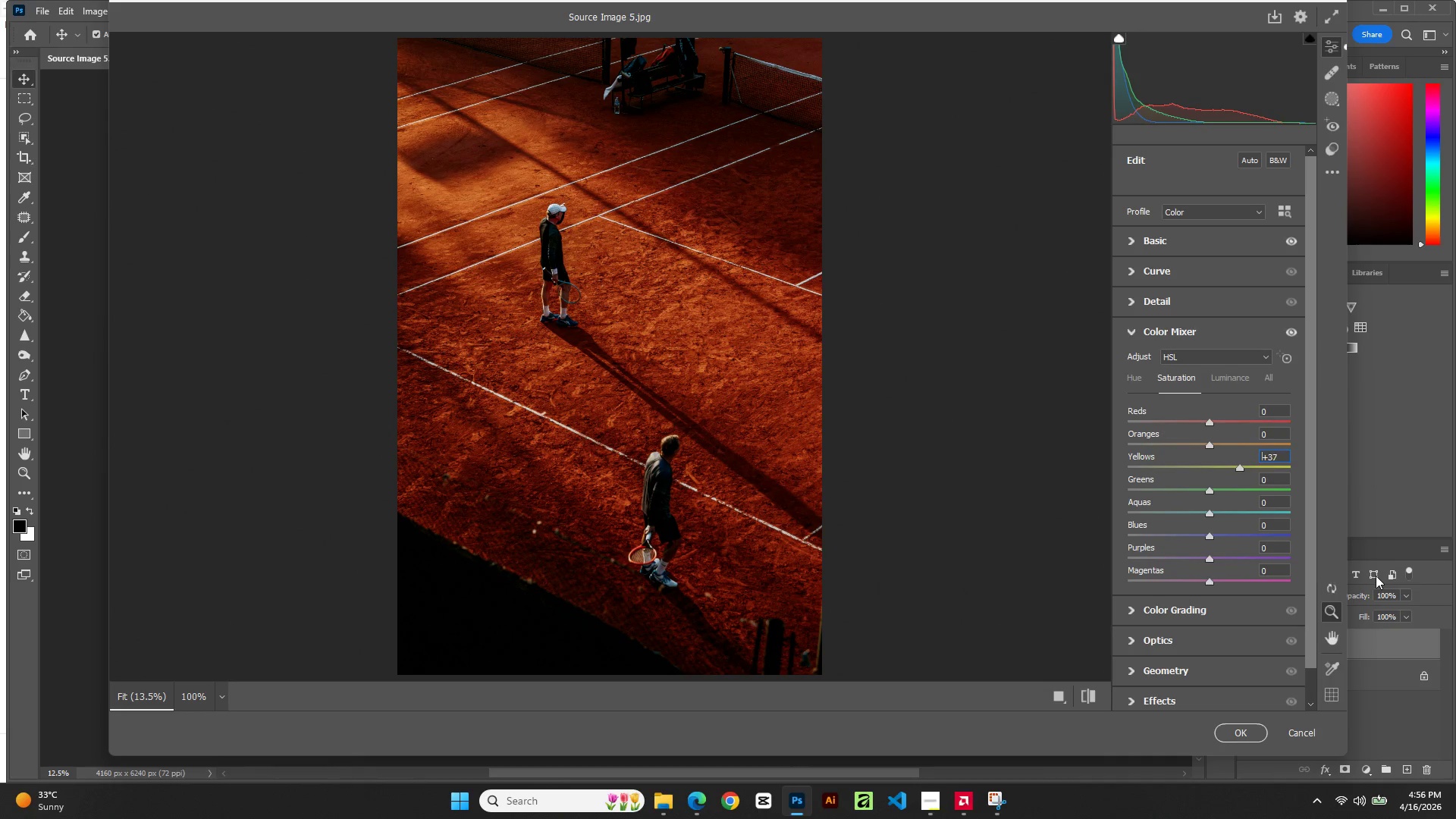 
key(ArrowUp)
 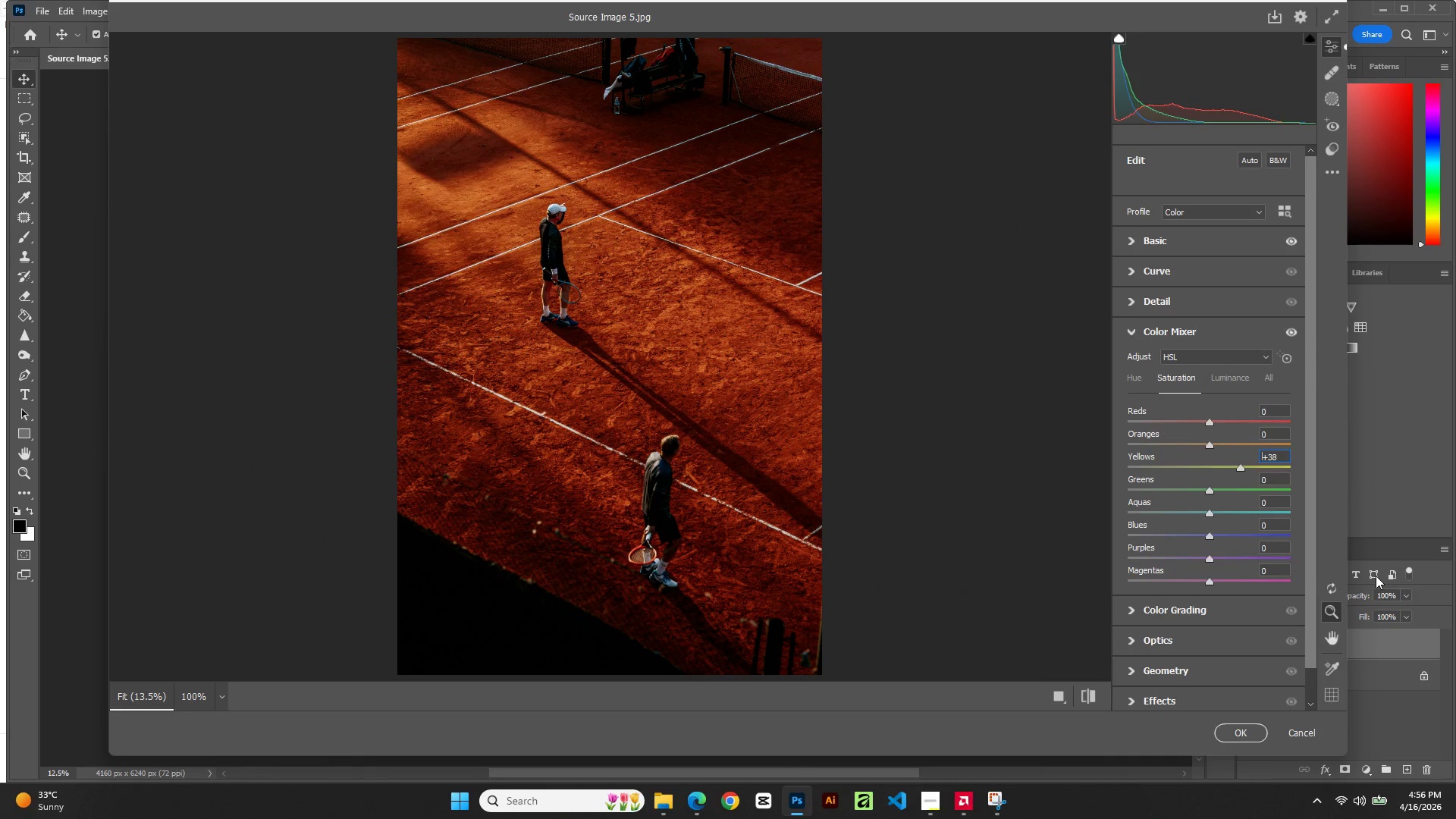 
key(ArrowUp)
 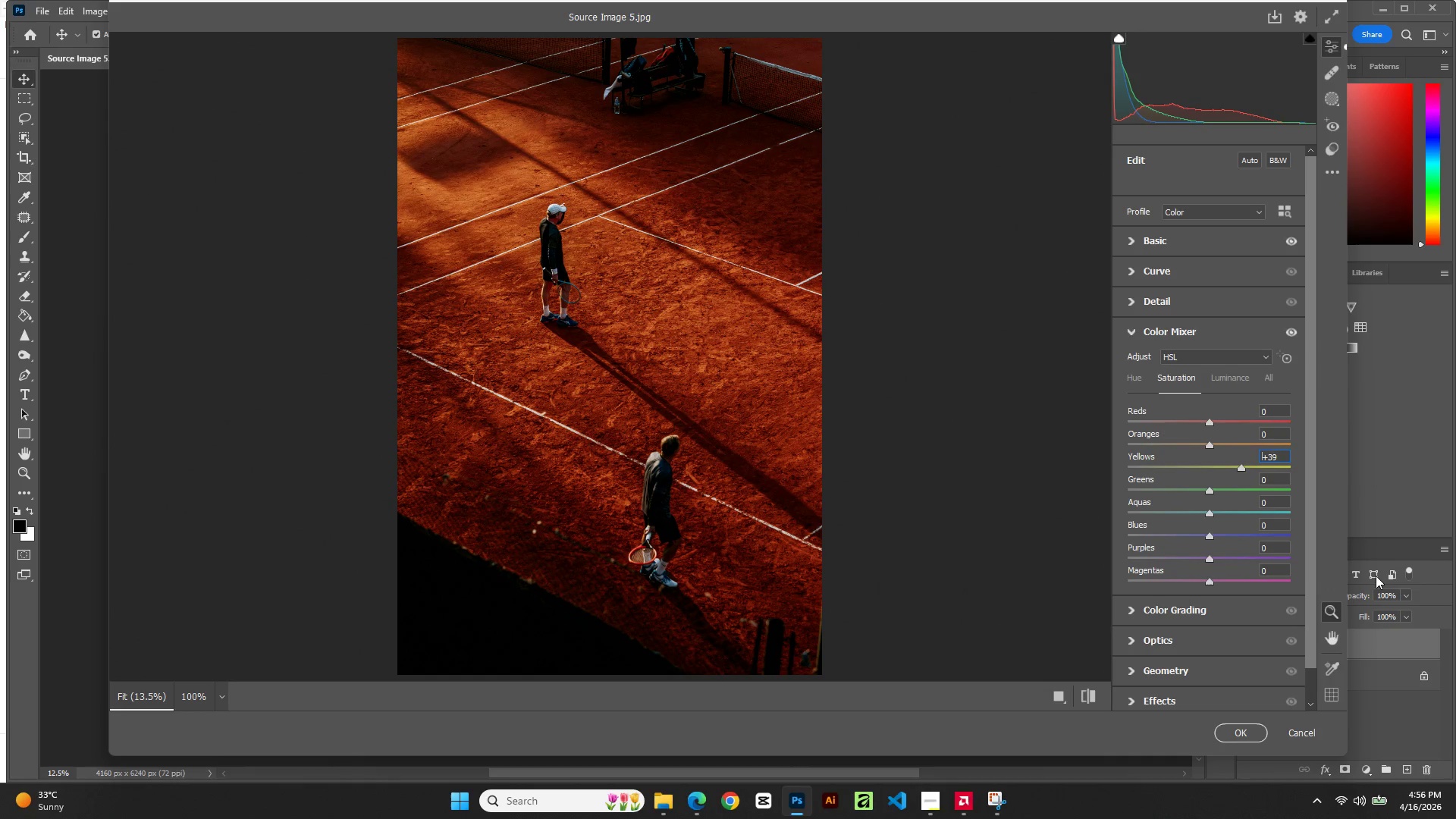 
key(ArrowUp)
 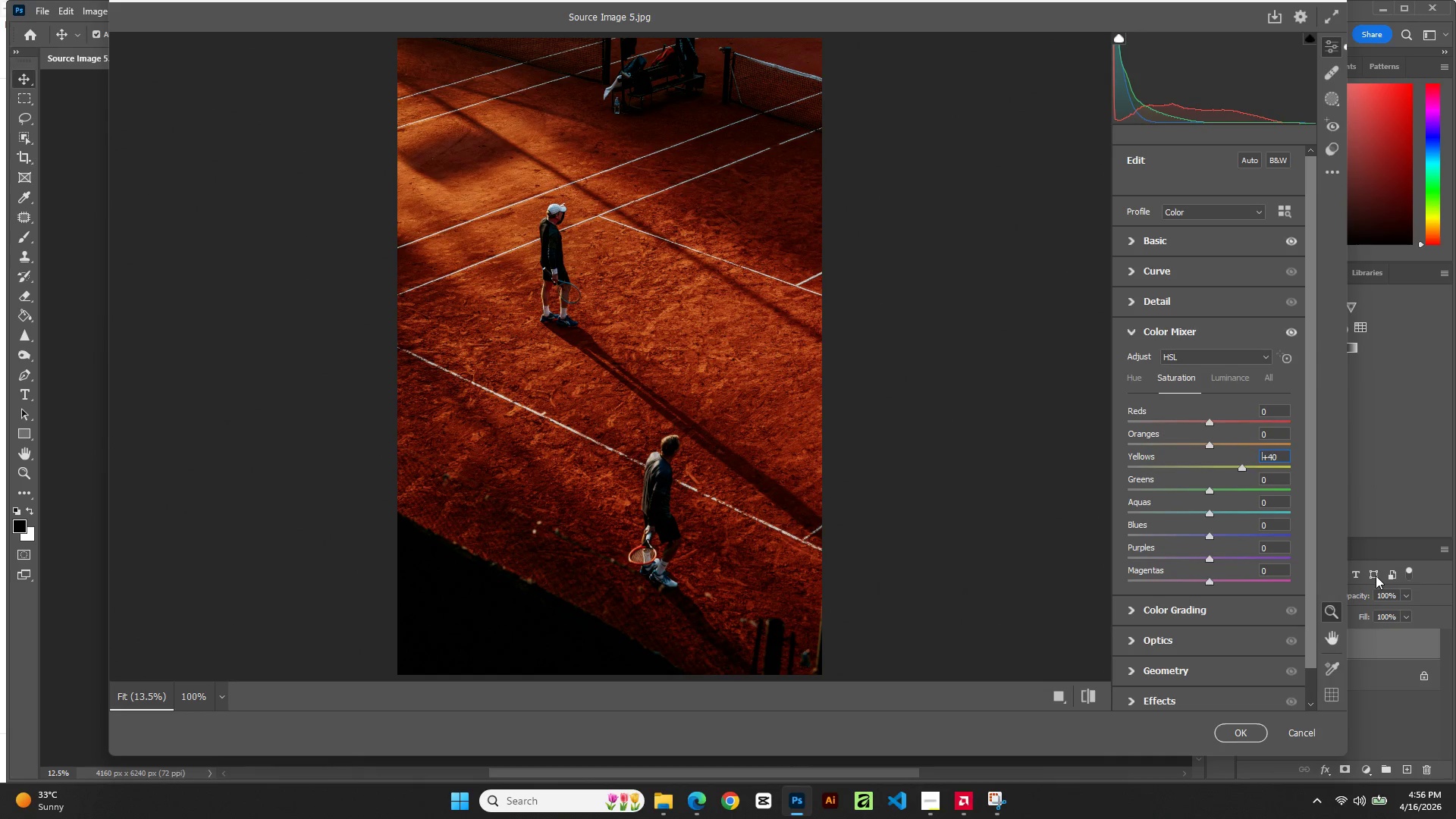 
key(ArrowUp)
 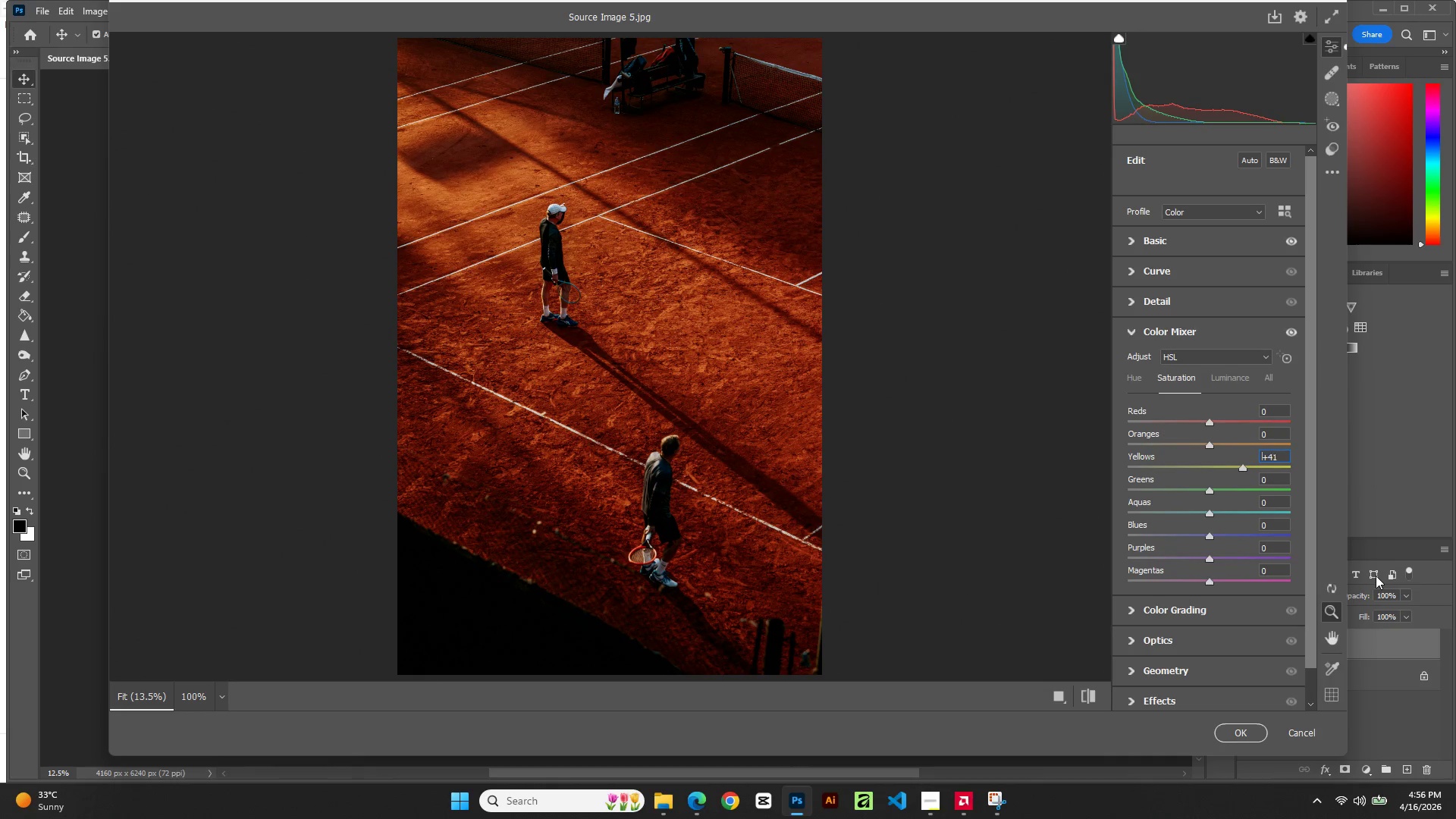 
key(ArrowUp)
 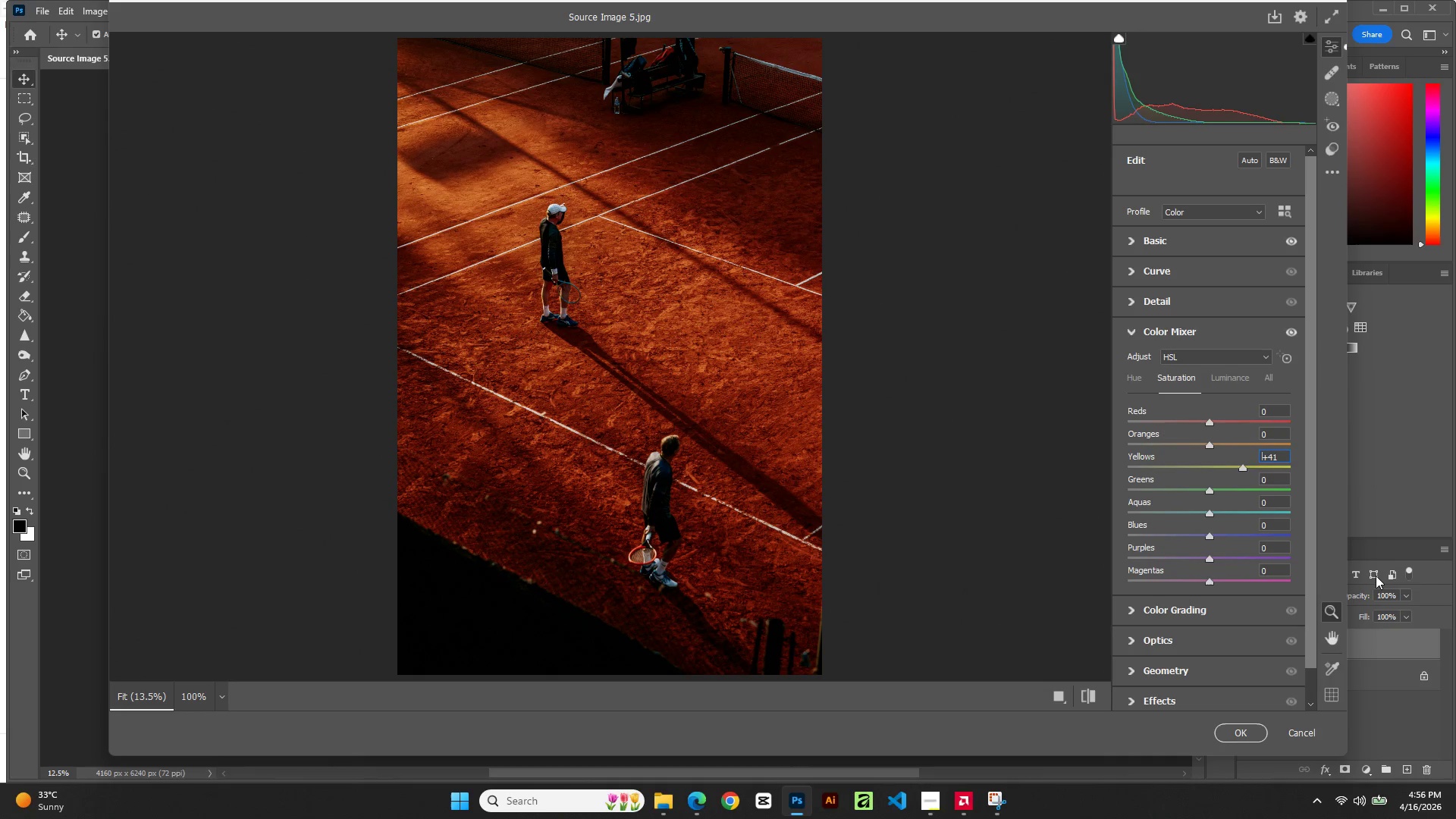 
key(ArrowUp)
 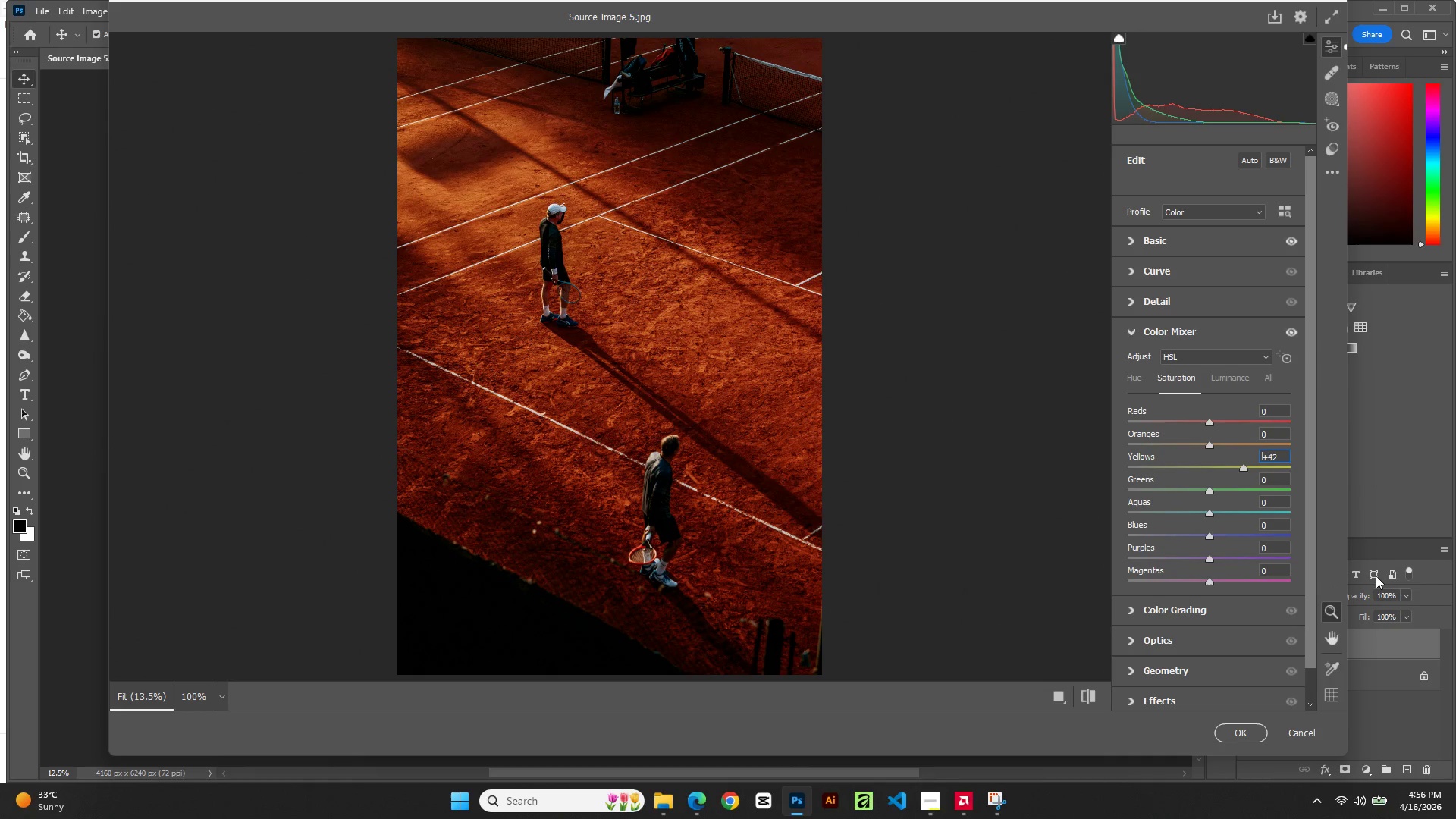 
key(ArrowUp)
 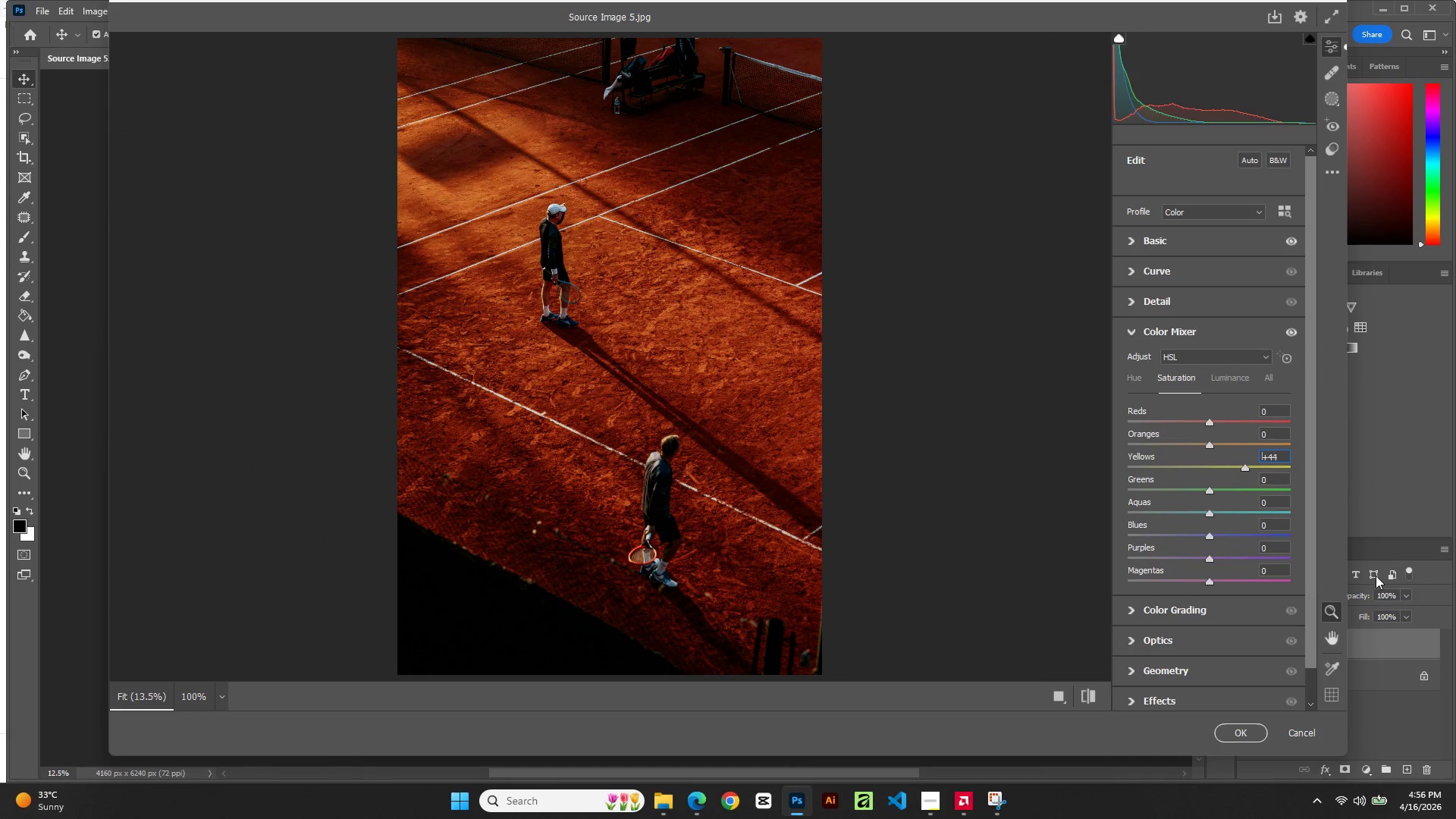 
key(ArrowUp)
 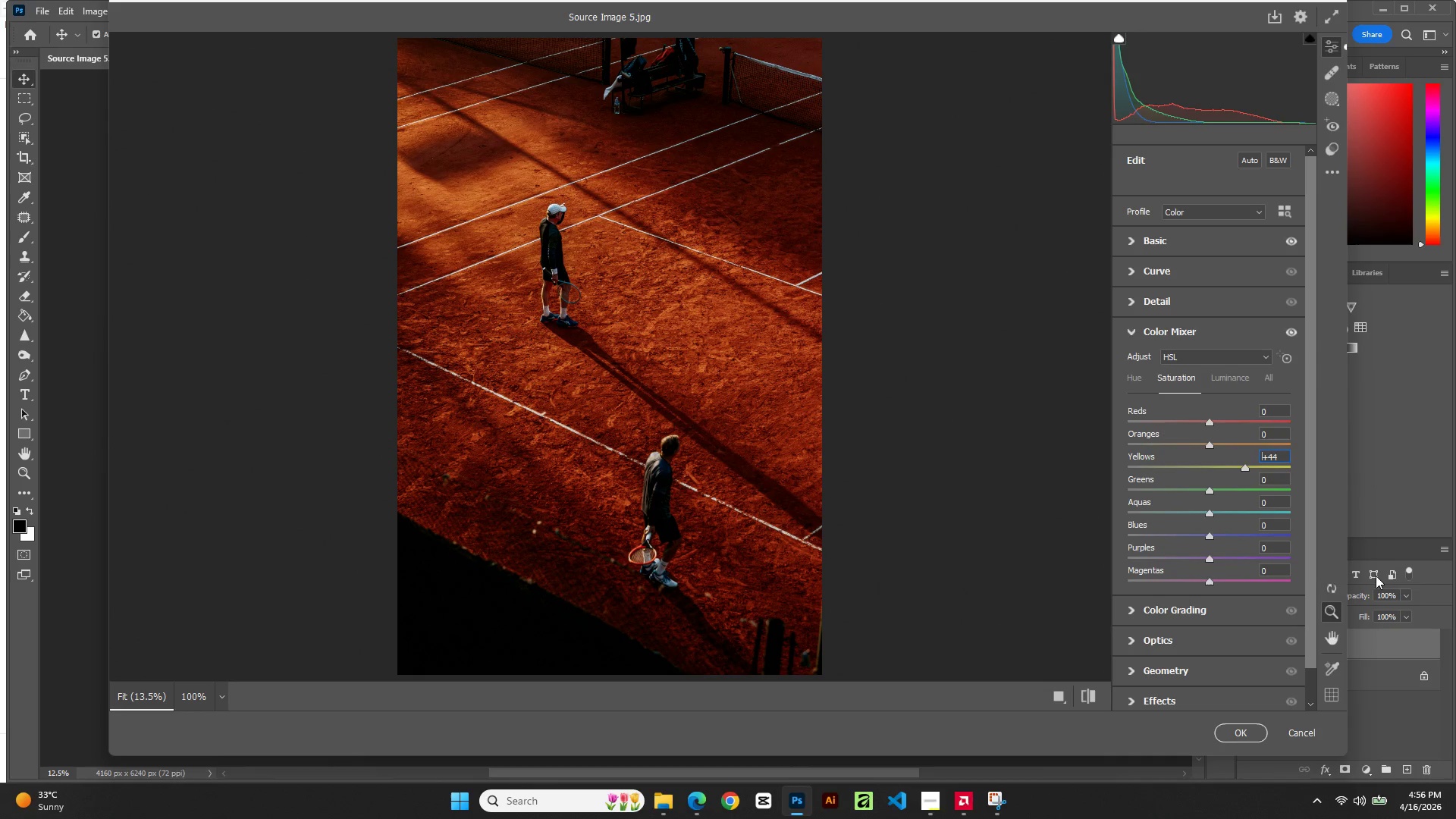 
key(ArrowUp)
 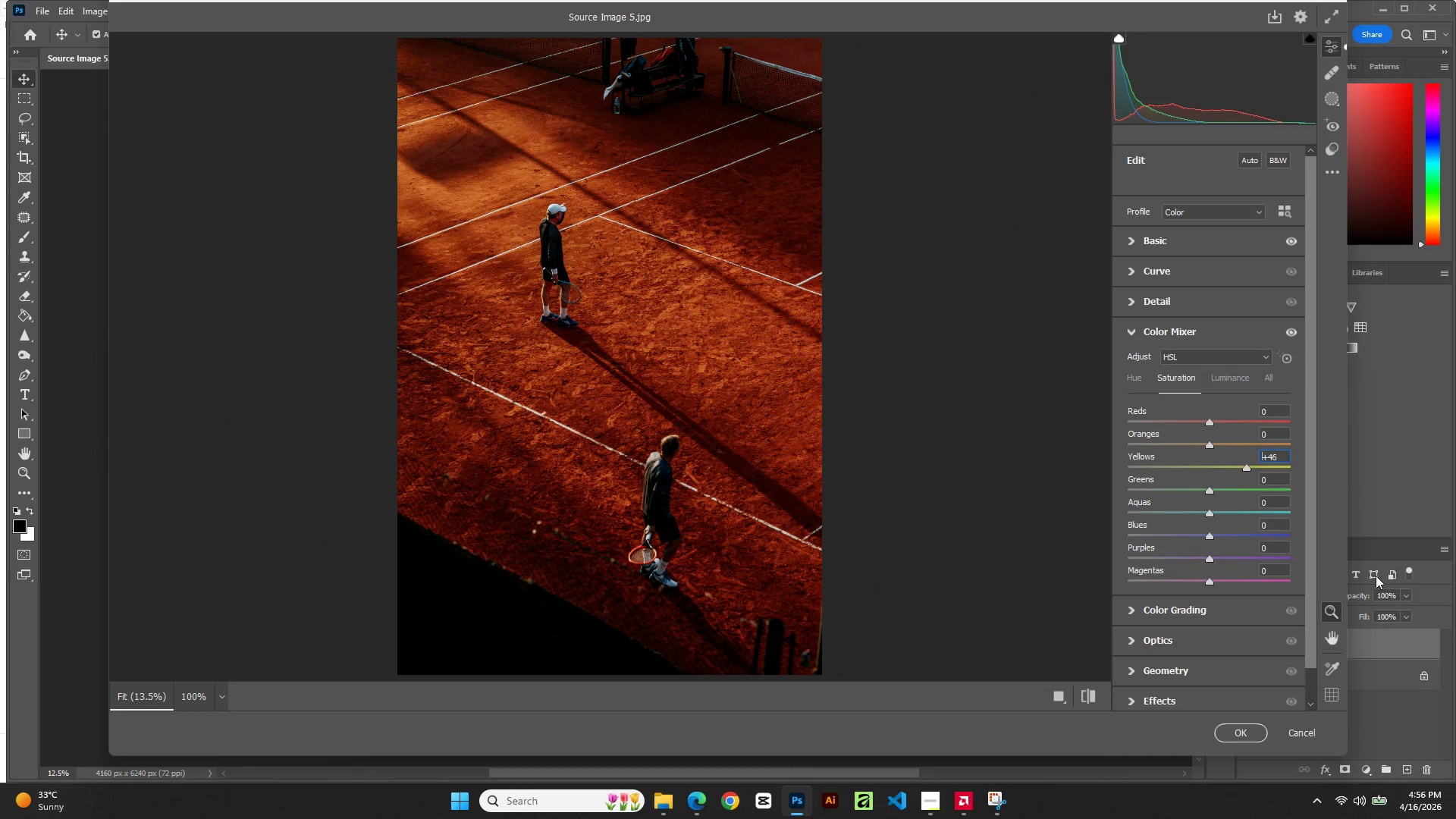 
key(ArrowUp)
 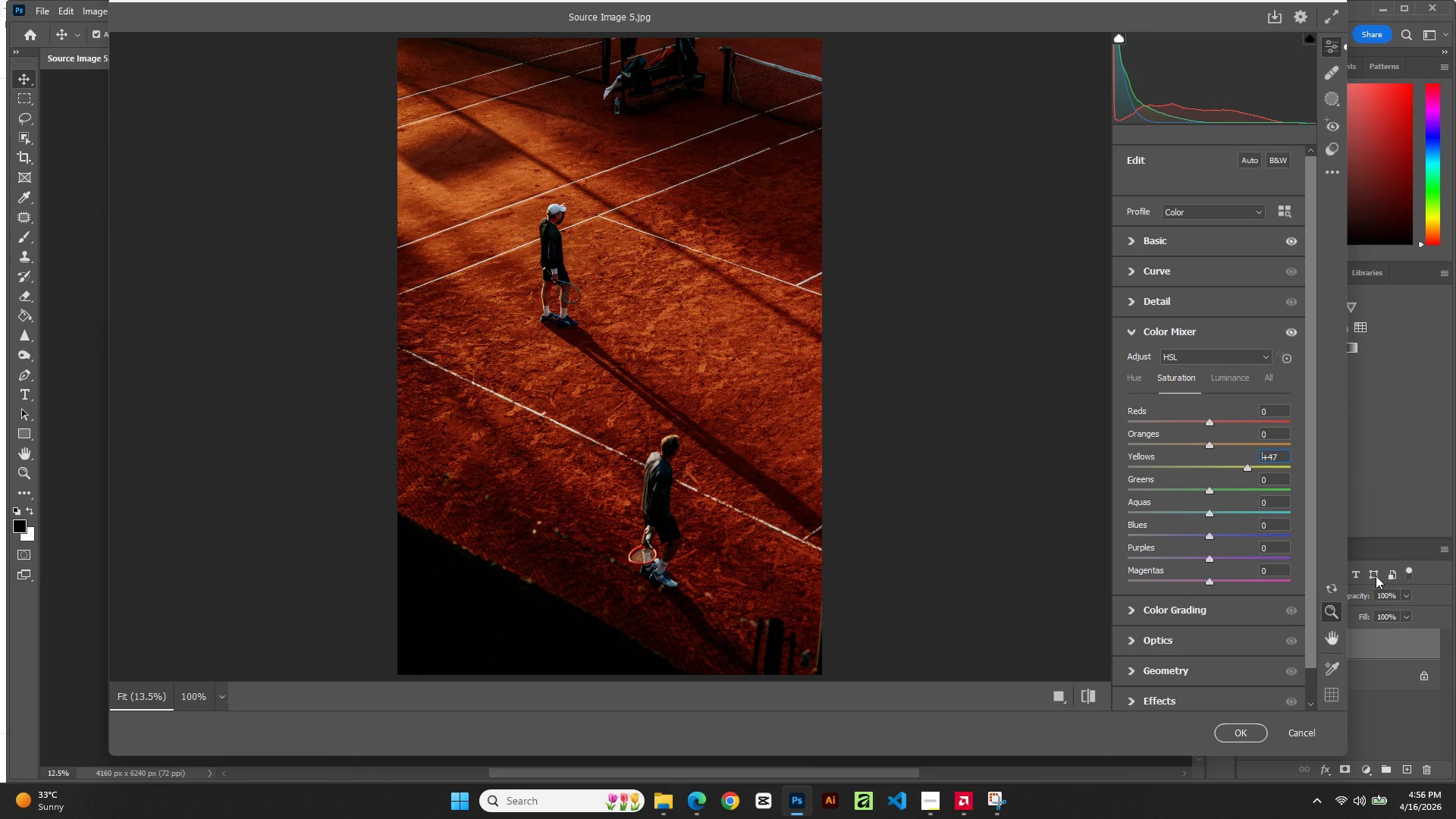 
key(ArrowUp)
 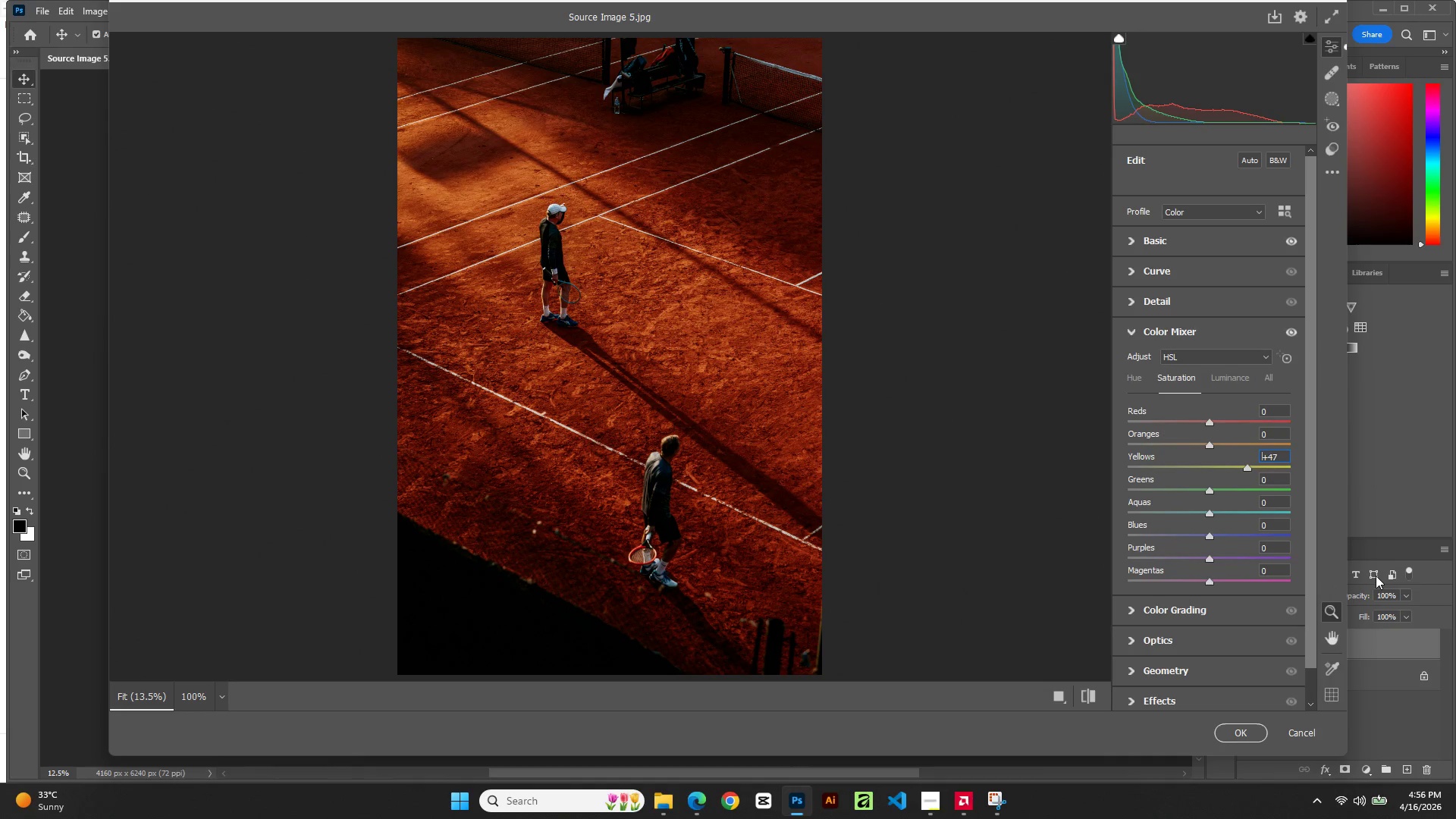 
key(ArrowUp)
 